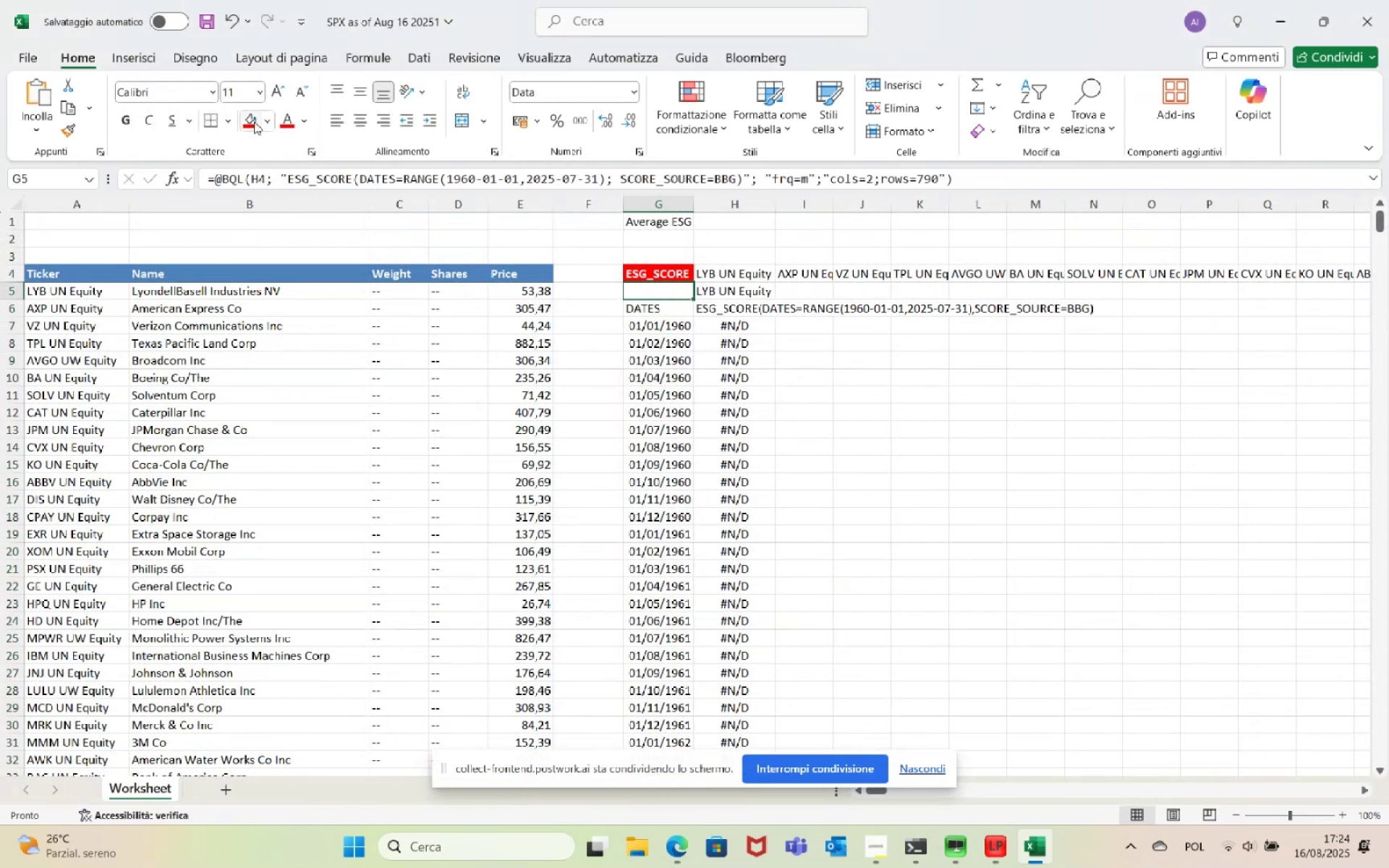 
mouse_move([274, 164])
 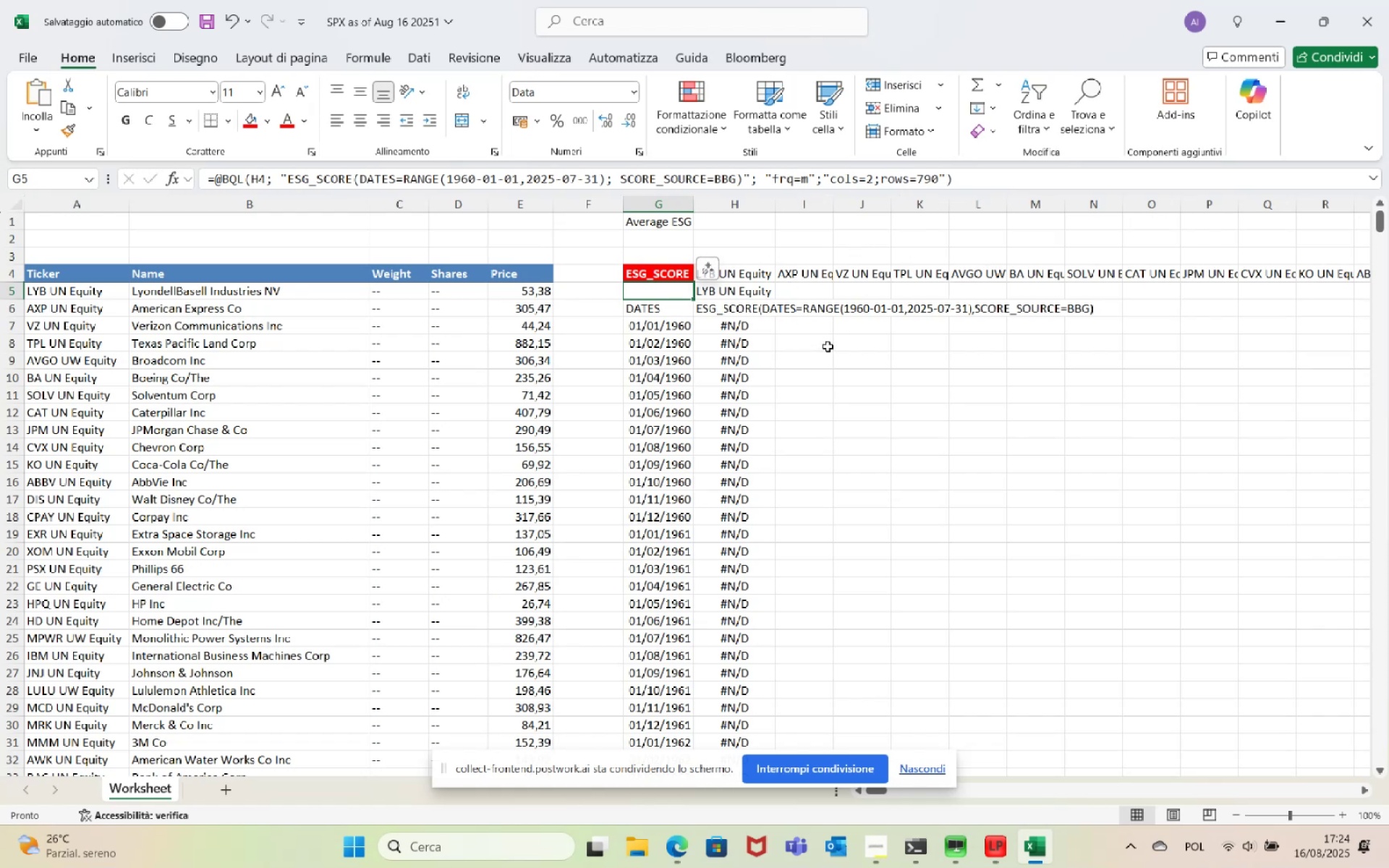 
wait(16.45)
 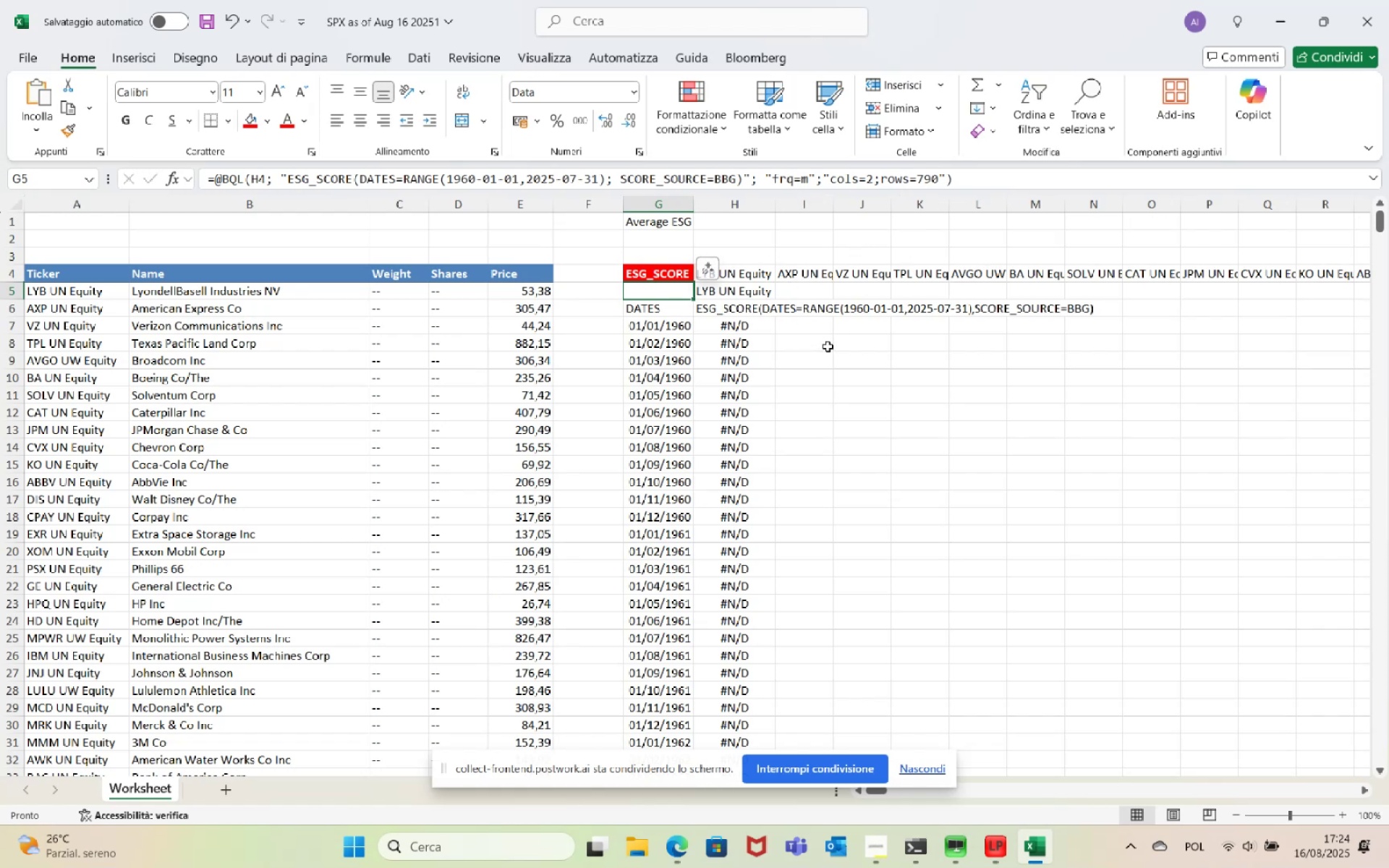 
left_click([666, 848])
 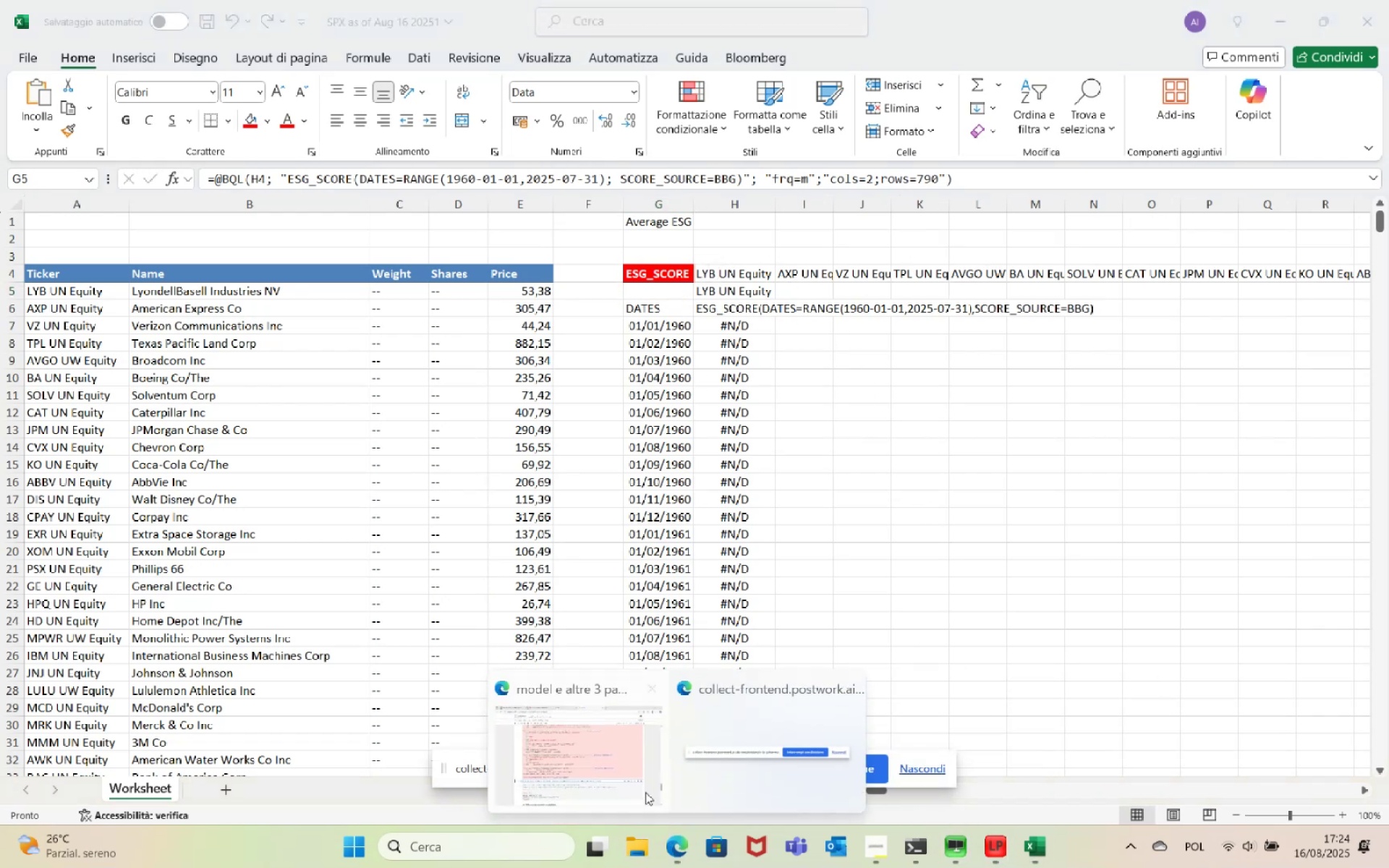 
left_click([608, 742])
 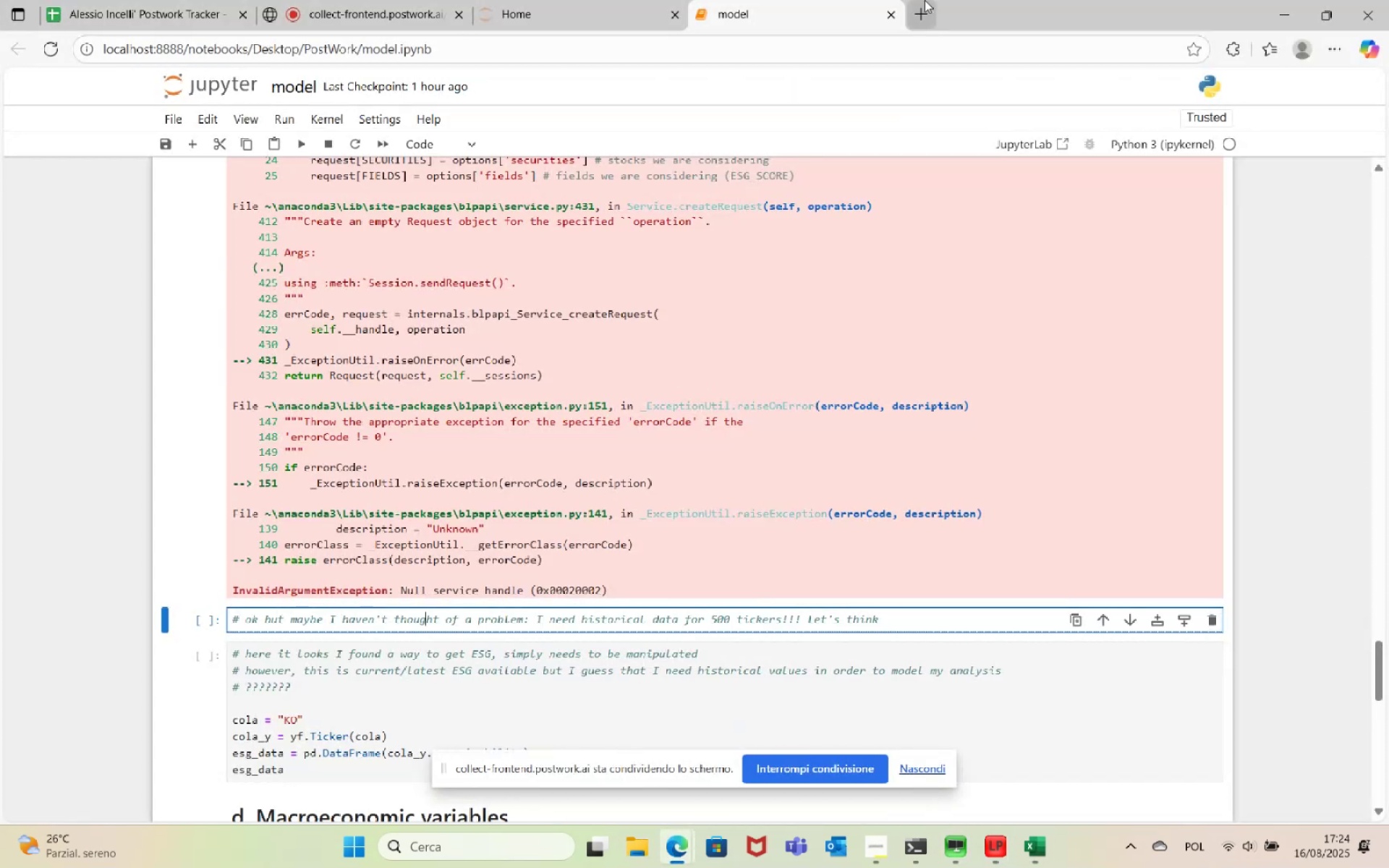 
left_click([916, 16])
 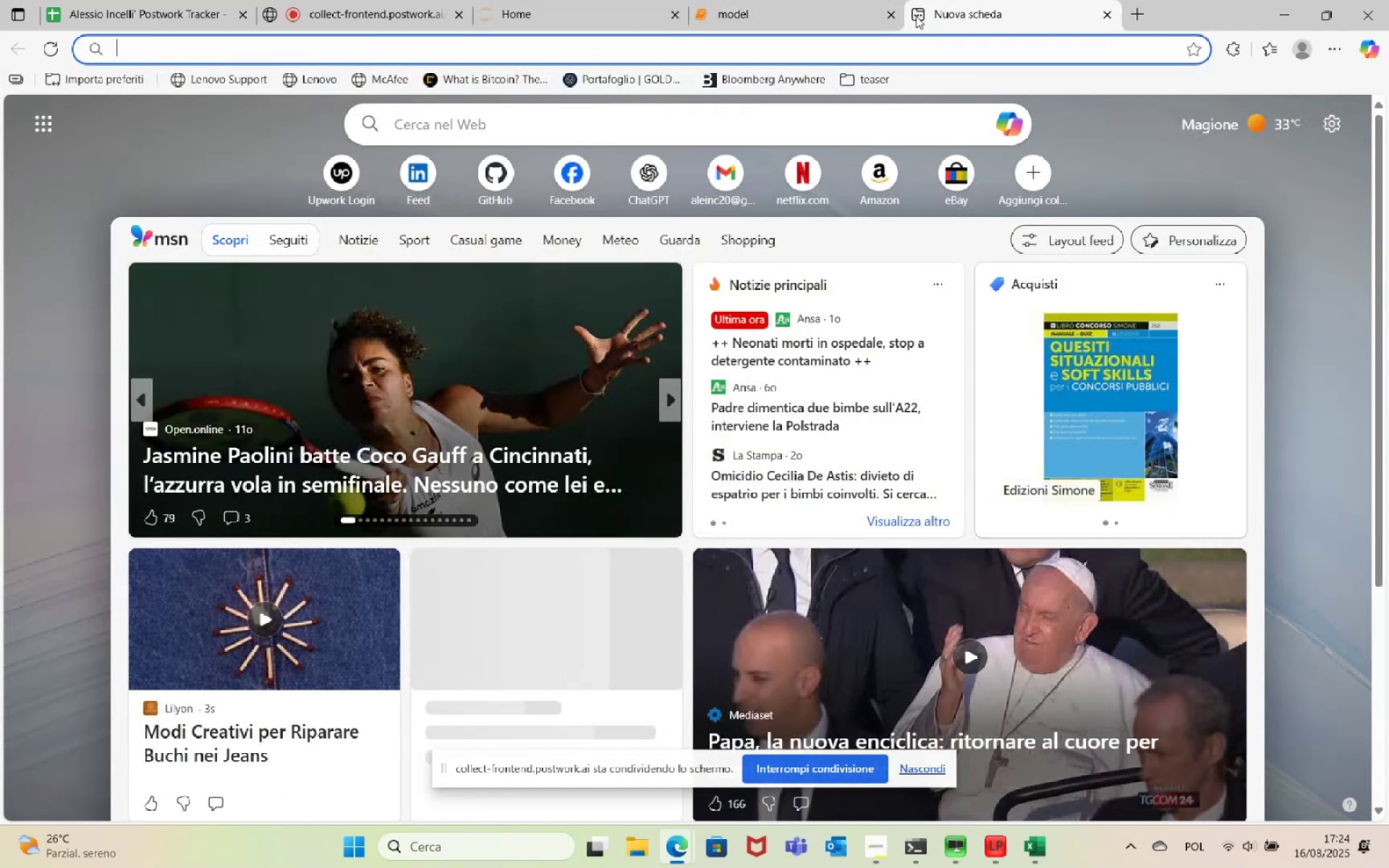 
type(how to not output dates bloomberg excl)
 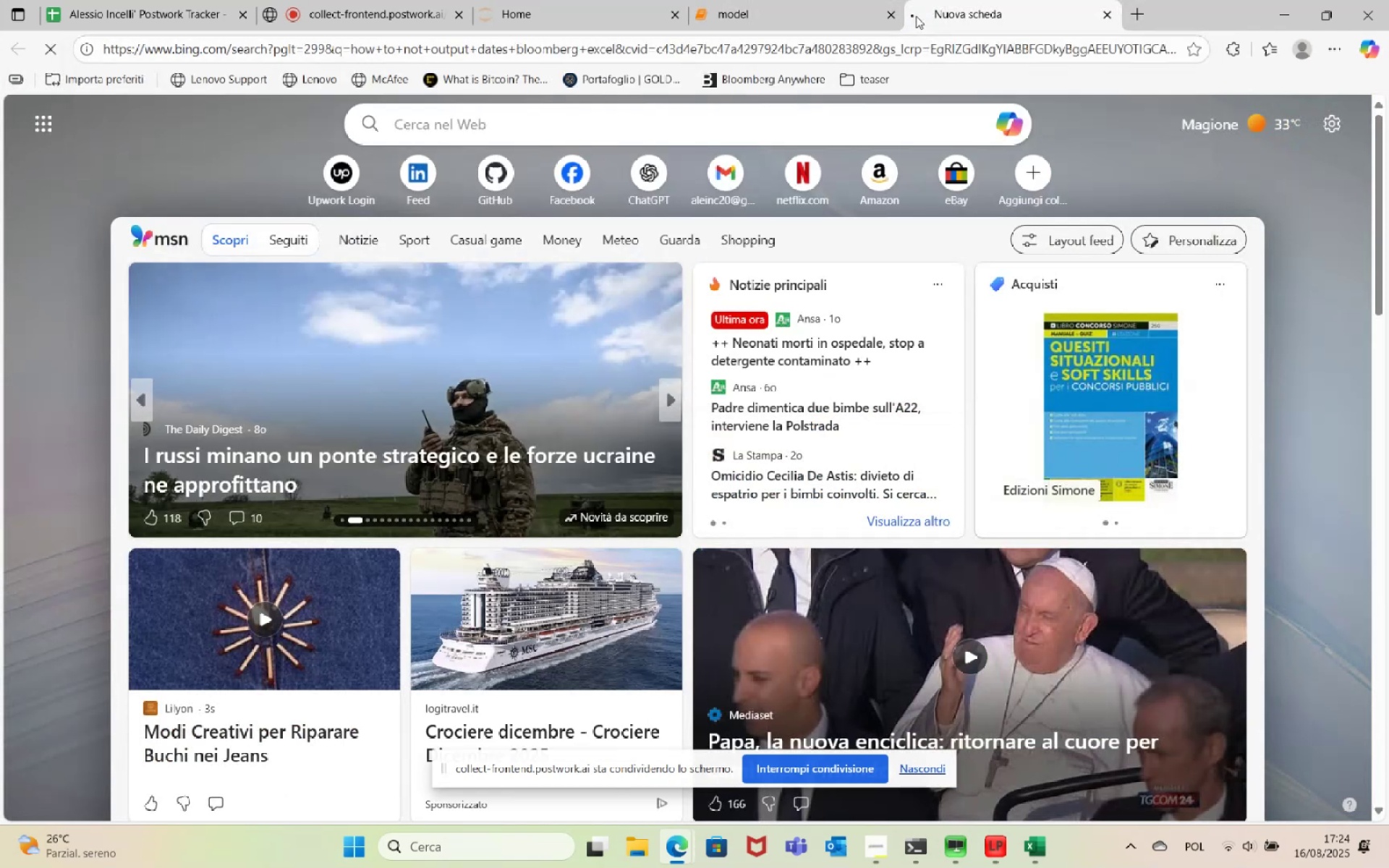 
hold_key(key=E, duration=27.66)
 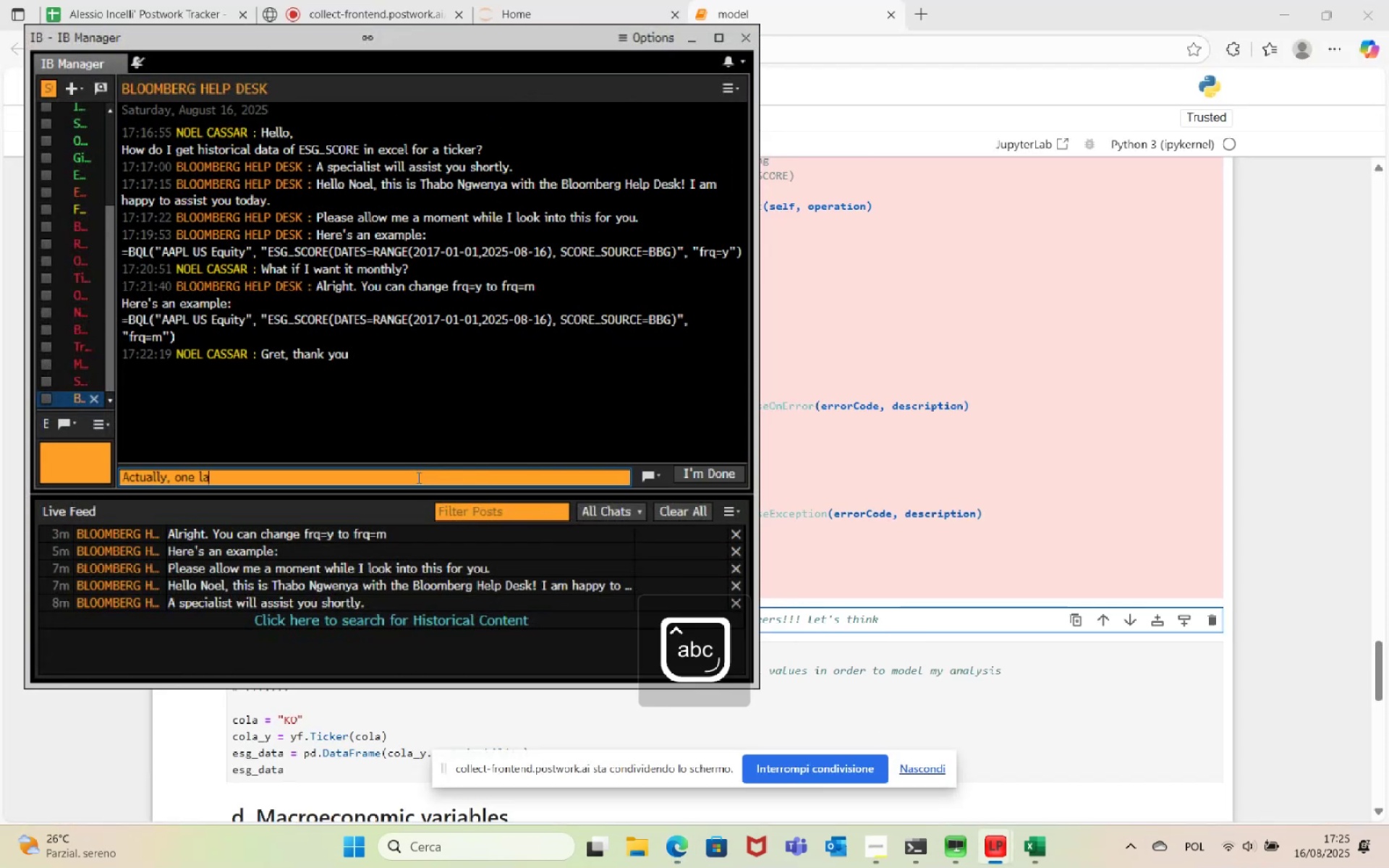 
key(Enter)
 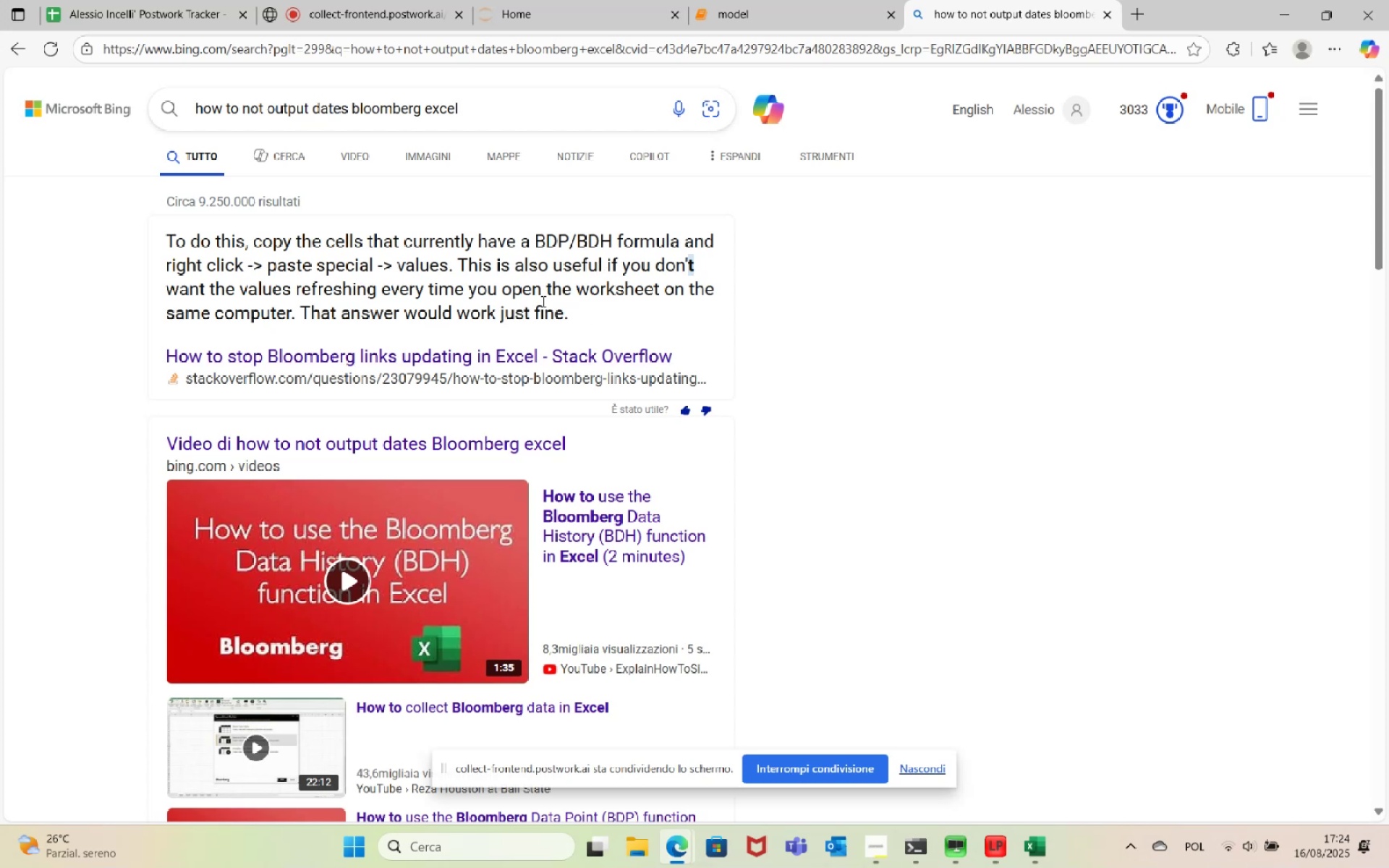 
scroll: coordinate [519, 561], scroll_direction: down, amount: 17.0
 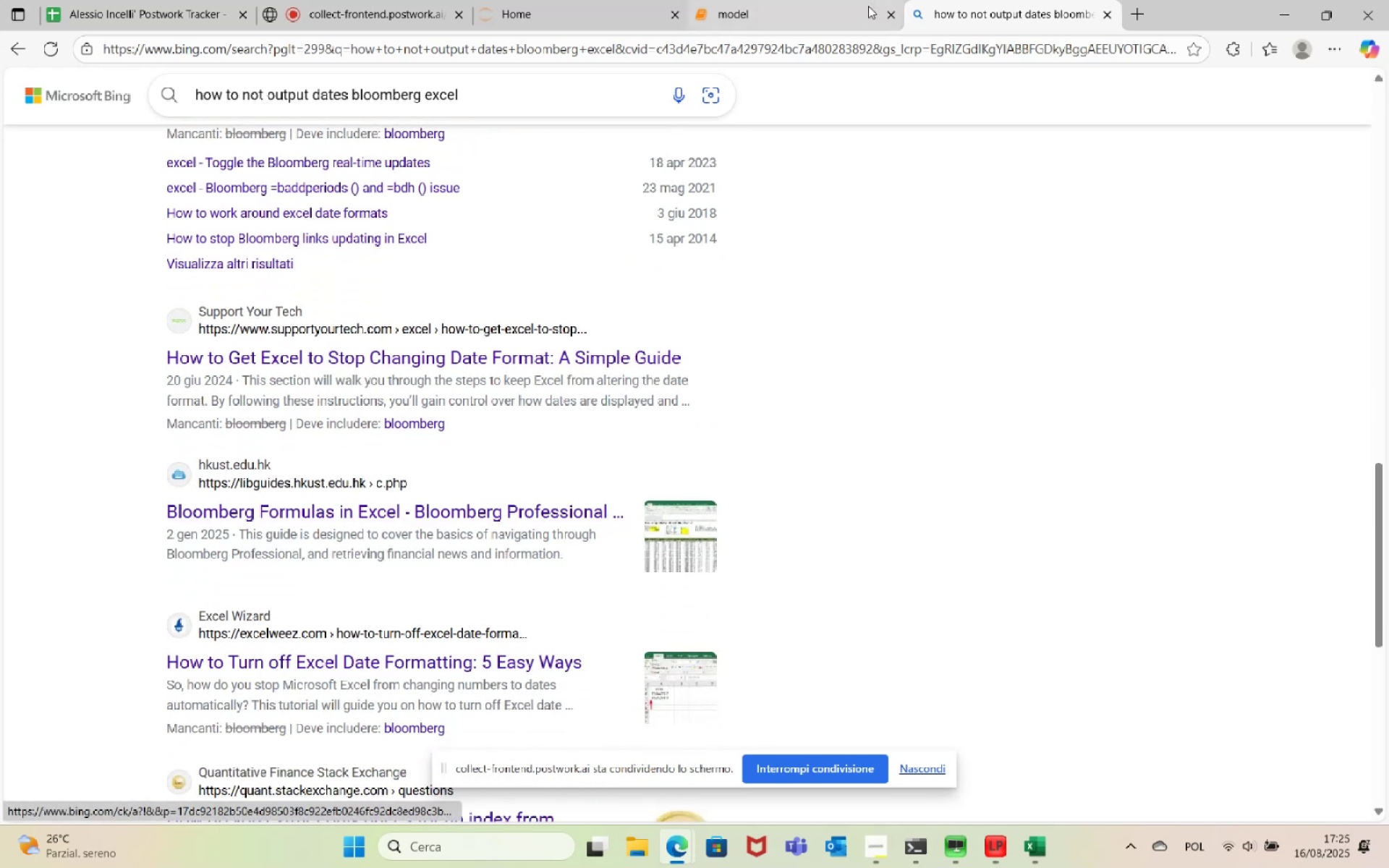 
left_click([1105, 16])
 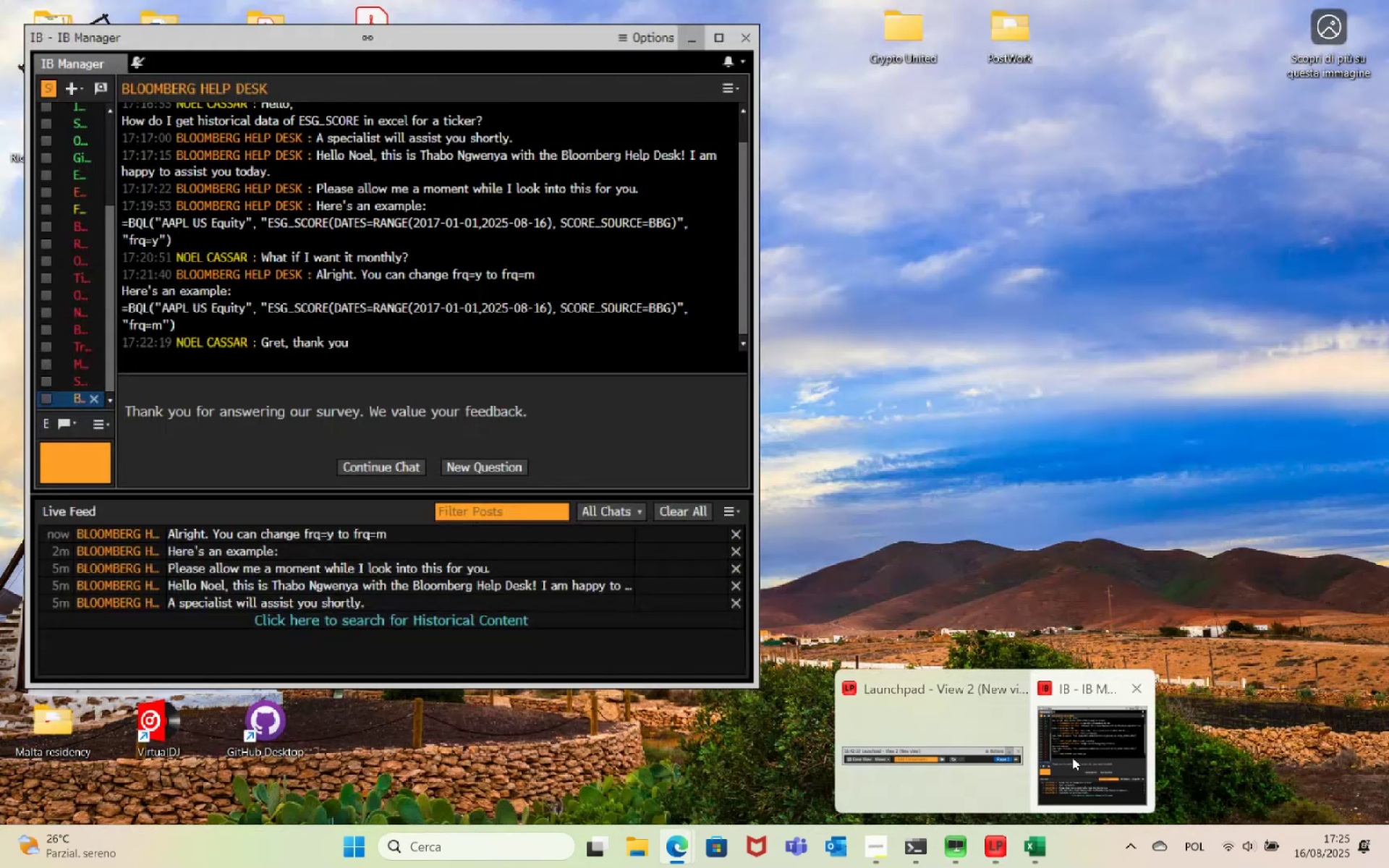 
left_click([1072, 757])
 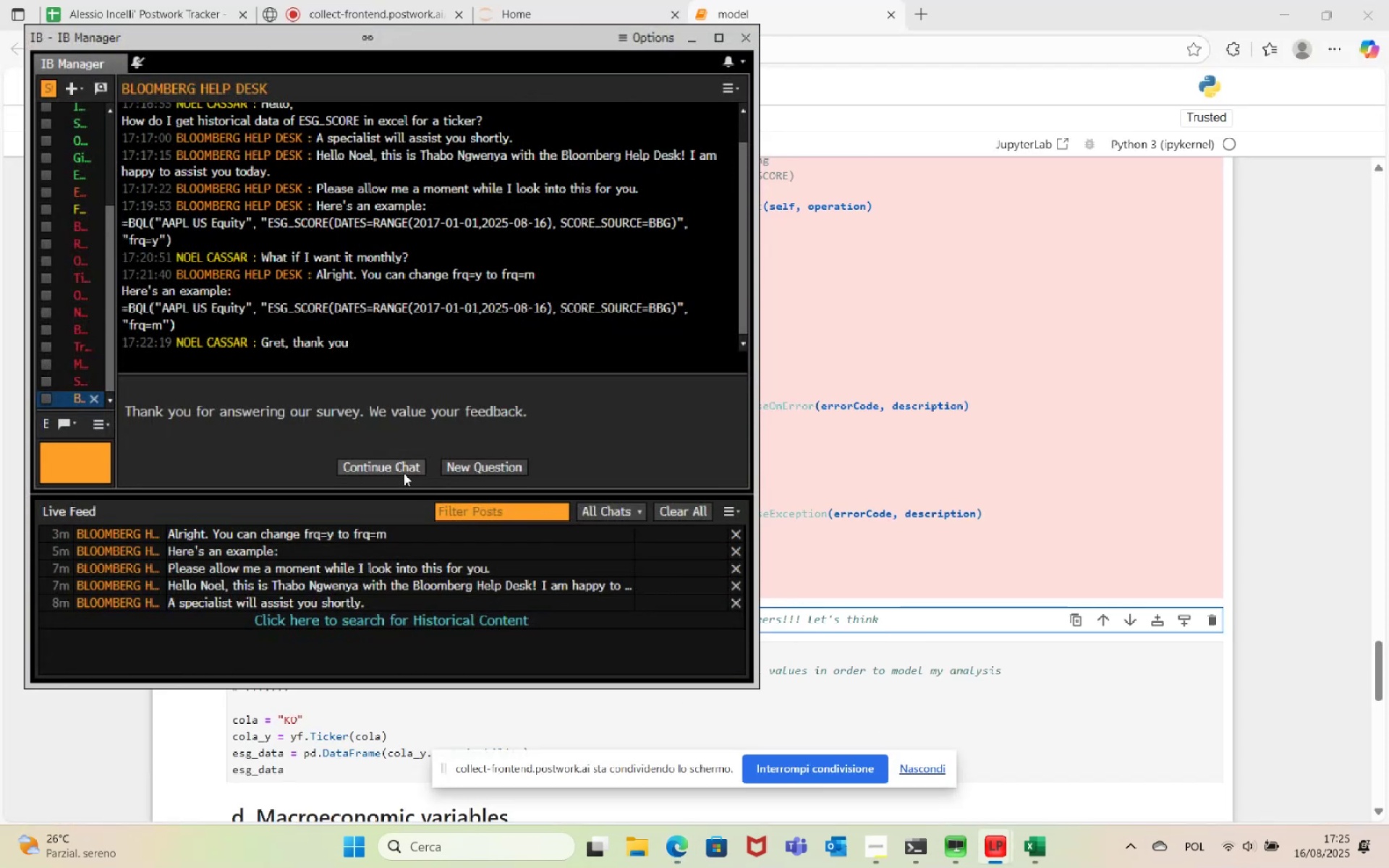 
left_click([401, 469])
 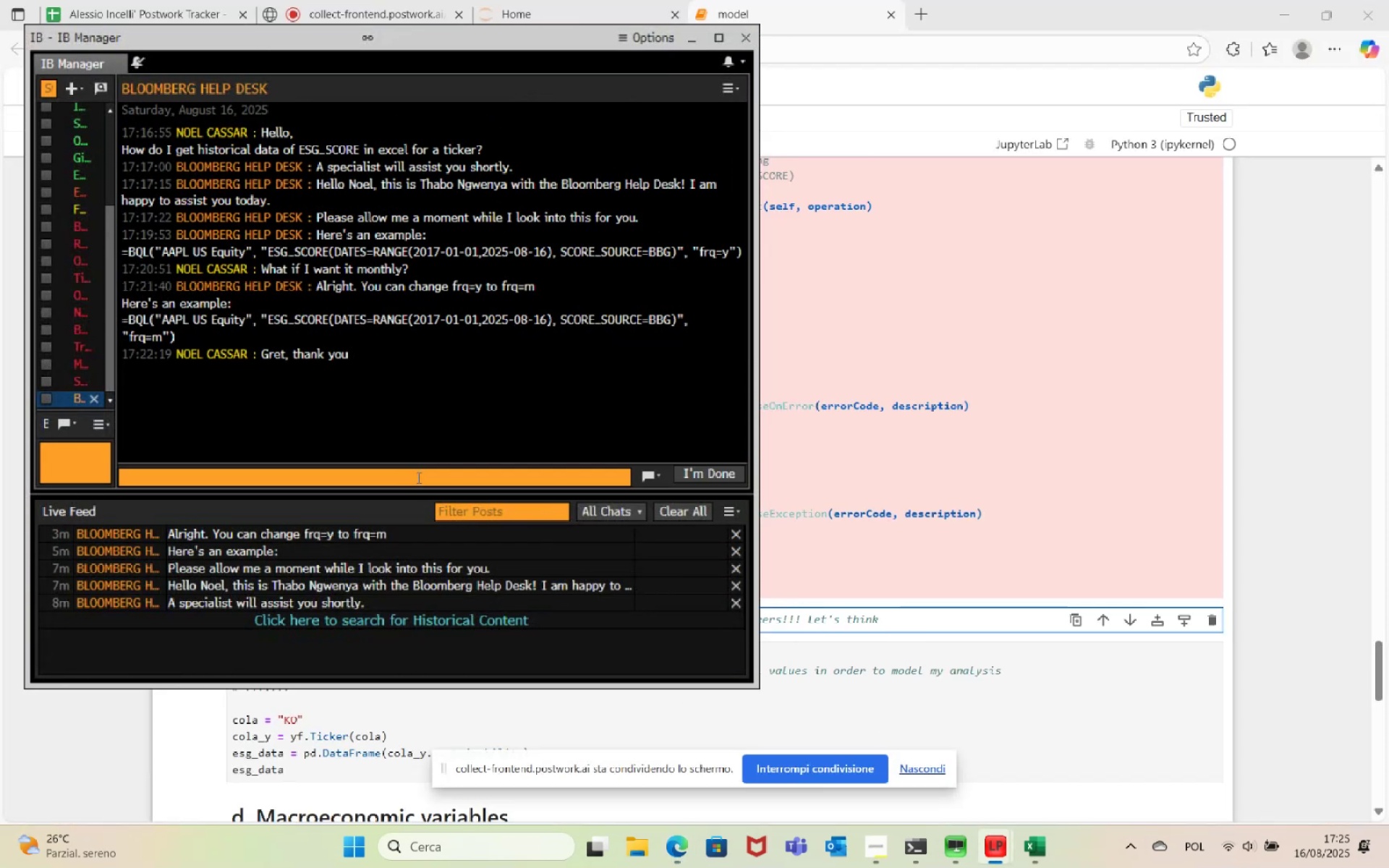 
left_click([417, 477])
 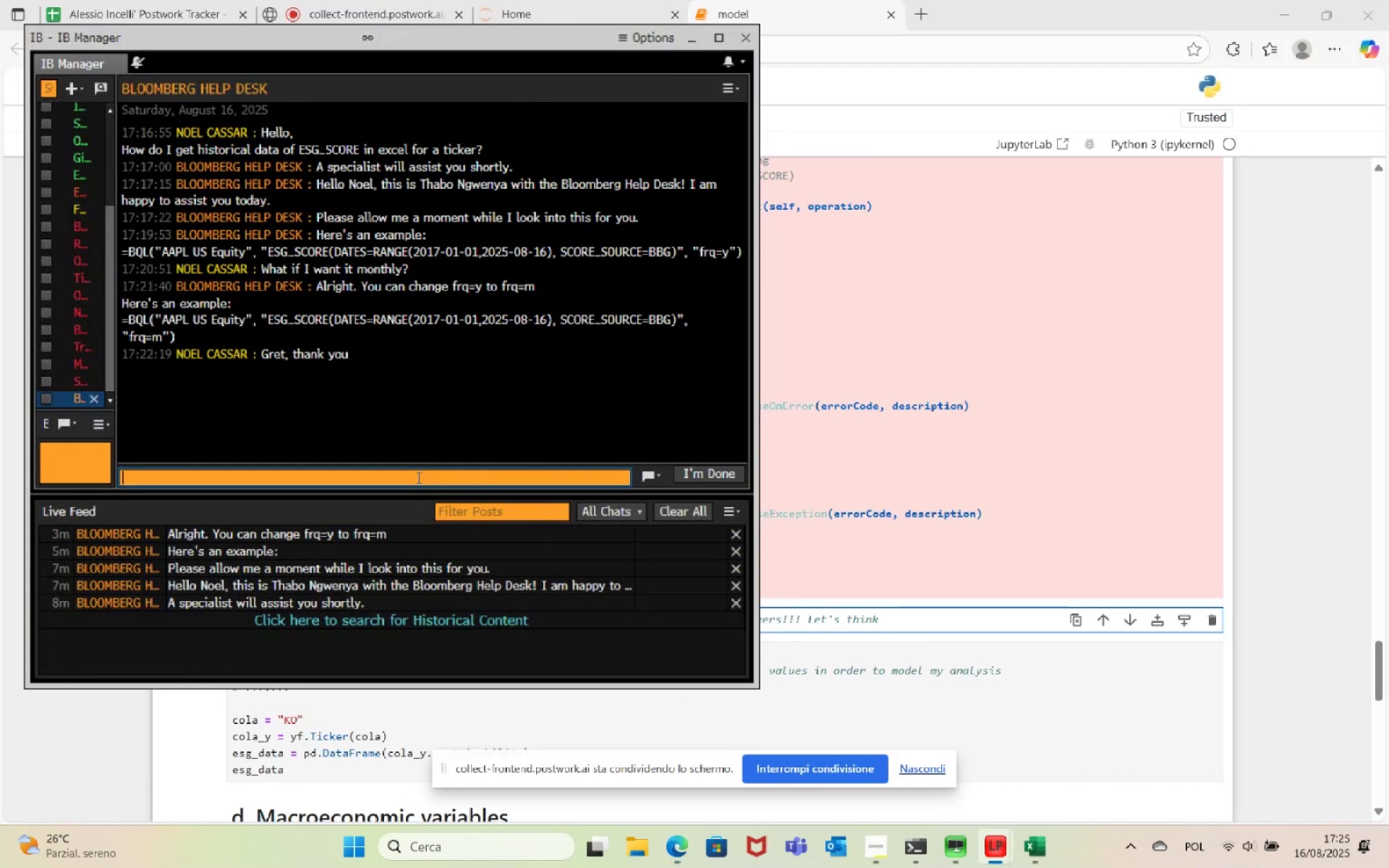 
type(Actually, on last question: how can I make dates disappear from the output of this?)
 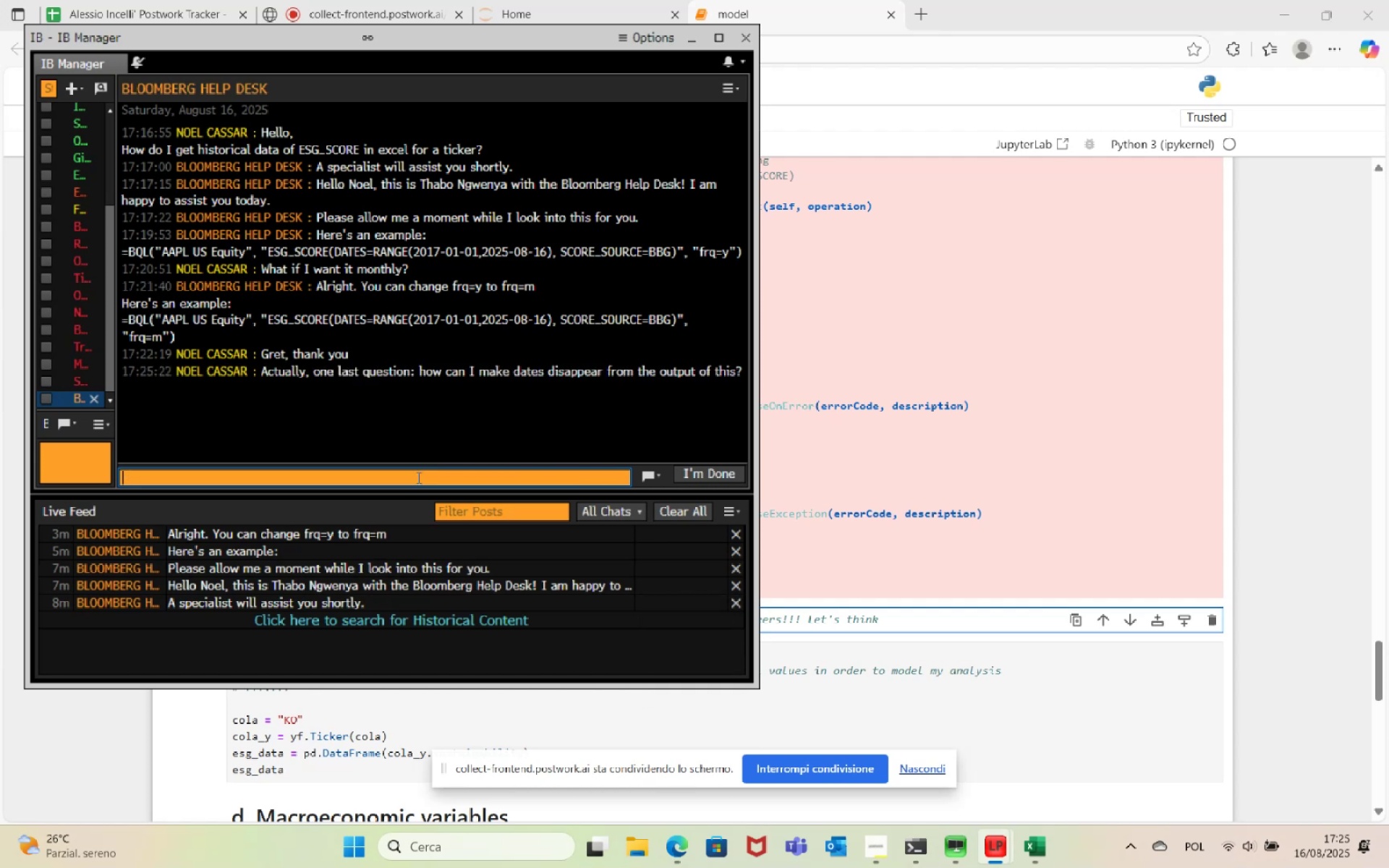 
 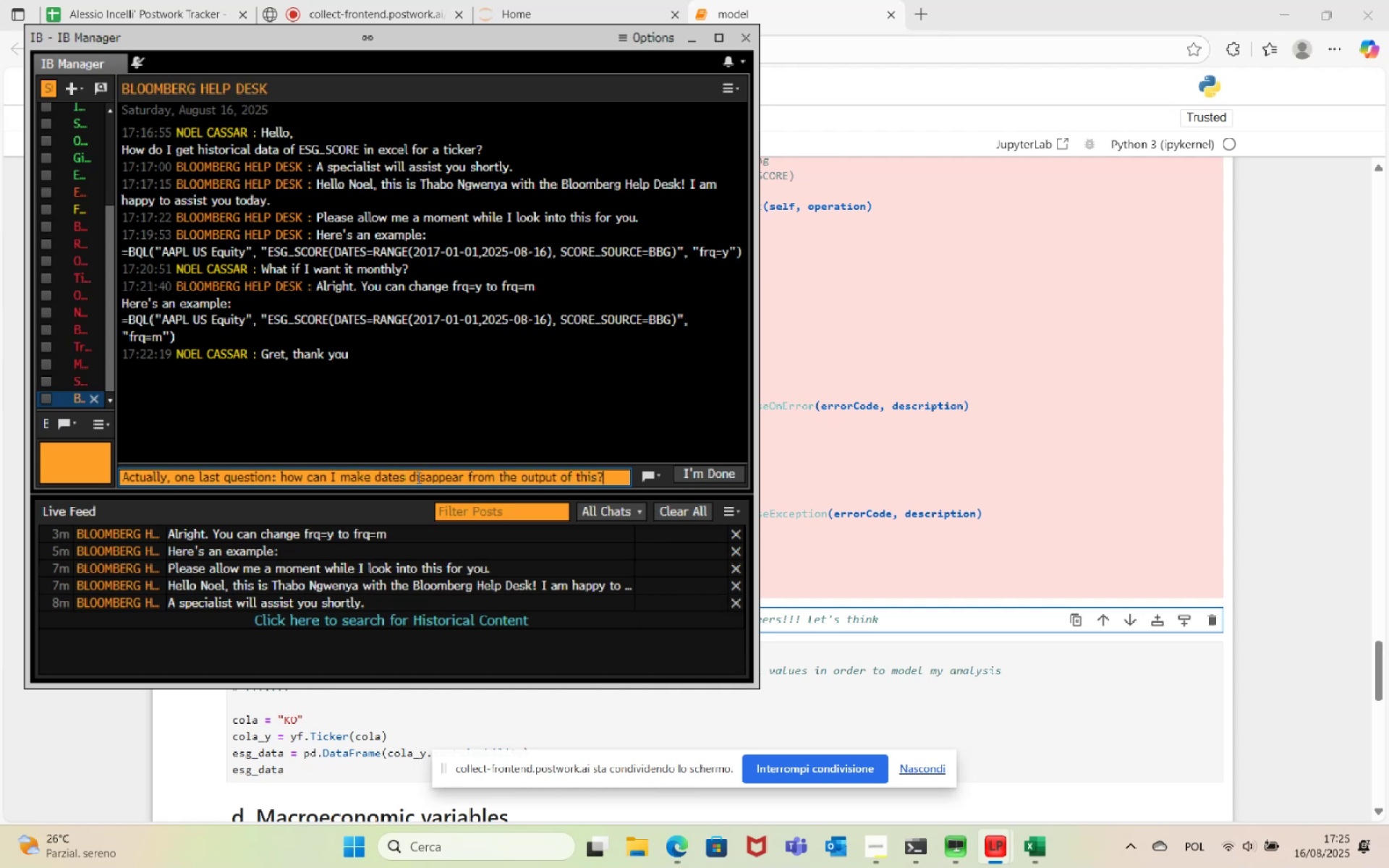 
key(Enter)
 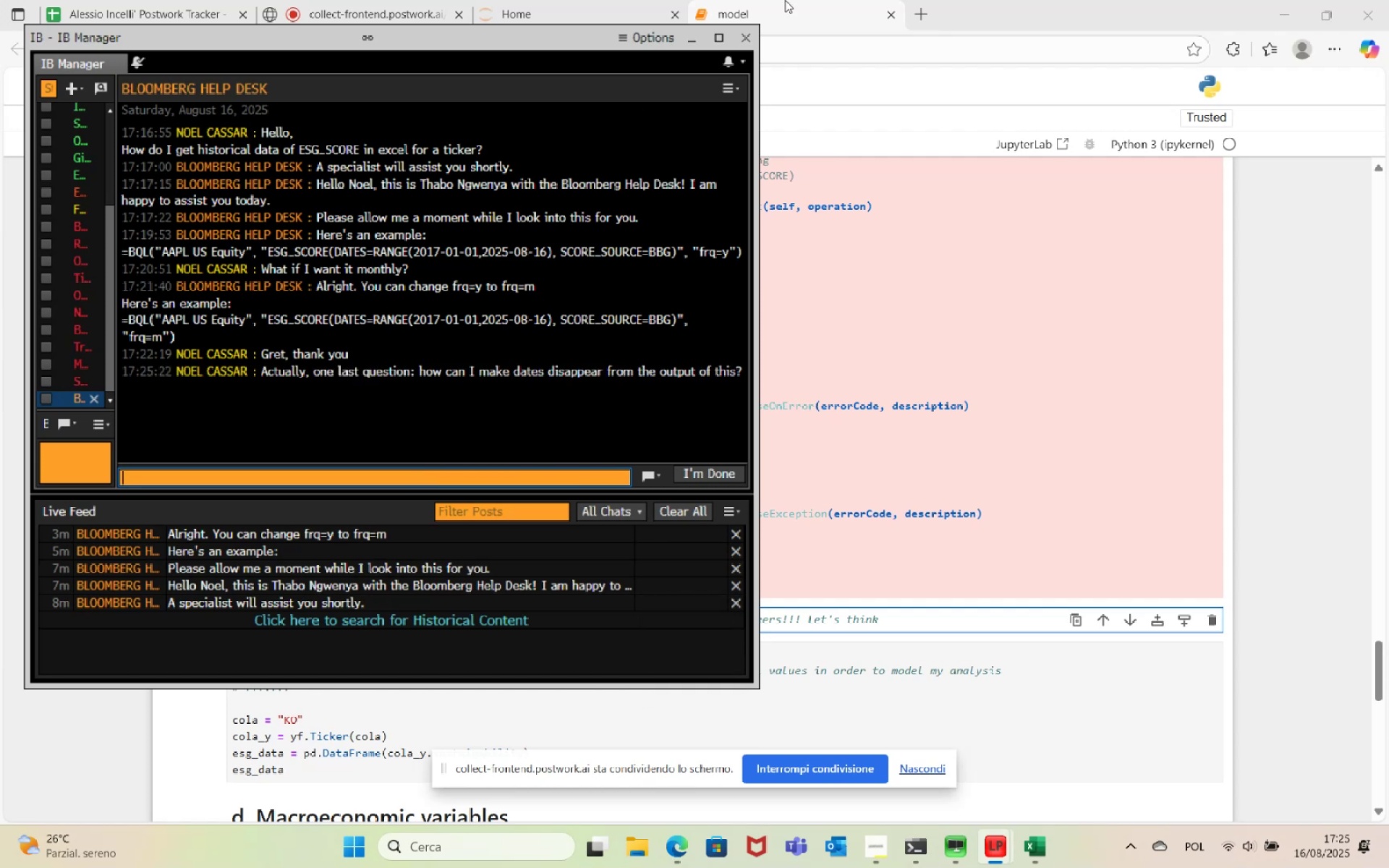 
left_click([1043, 0])
 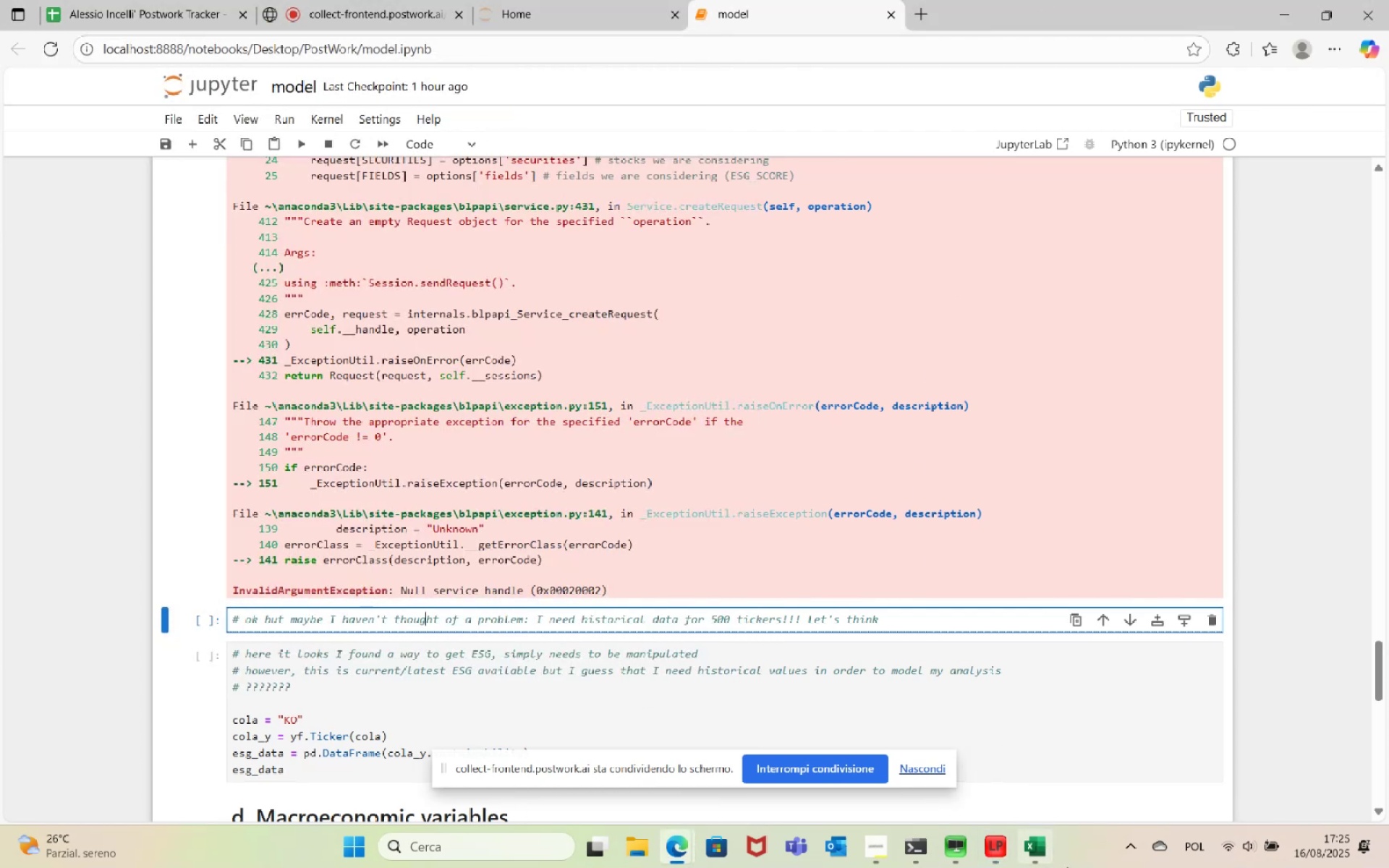 
double_click([1034, 857])
 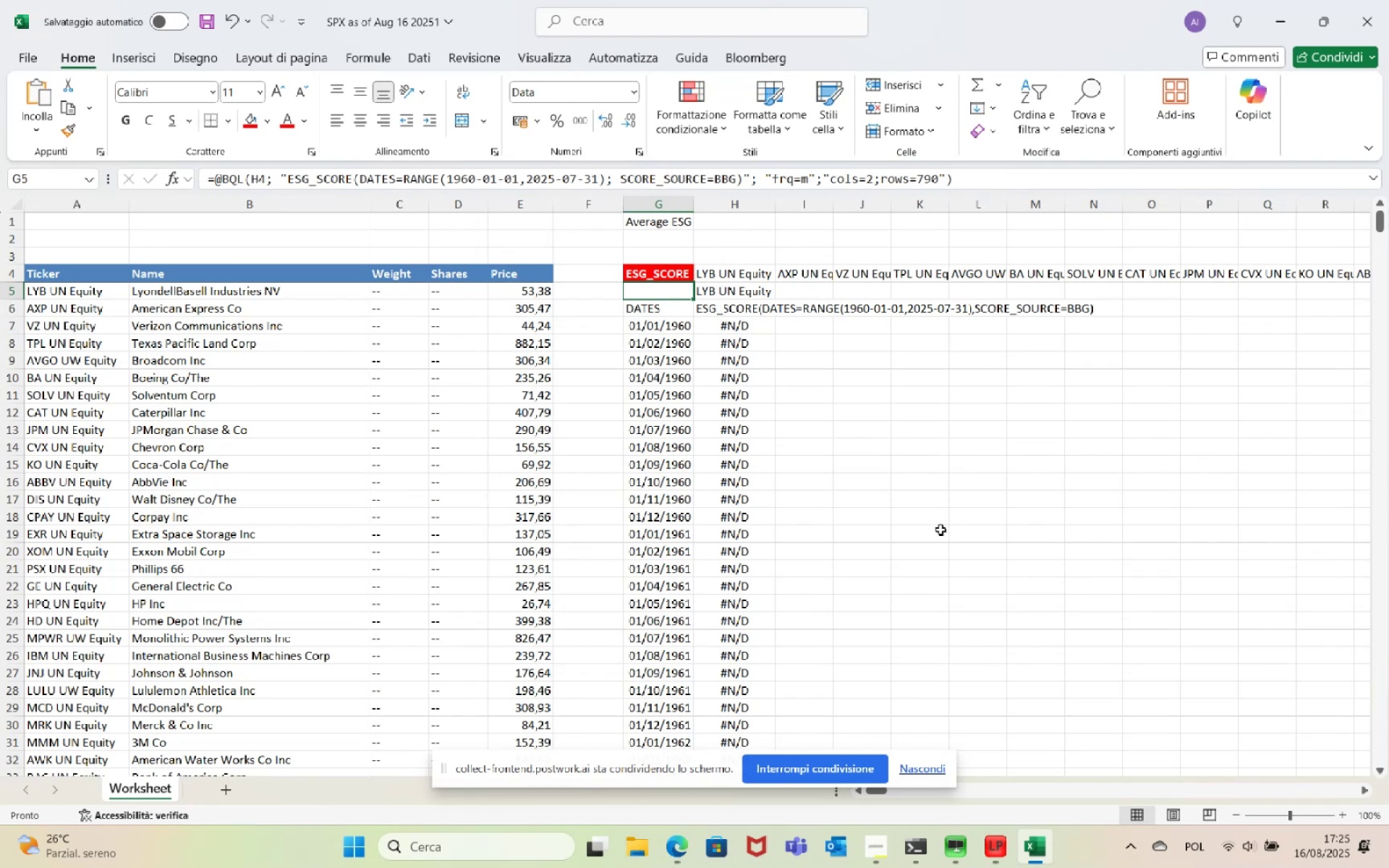 
wait(15.42)
 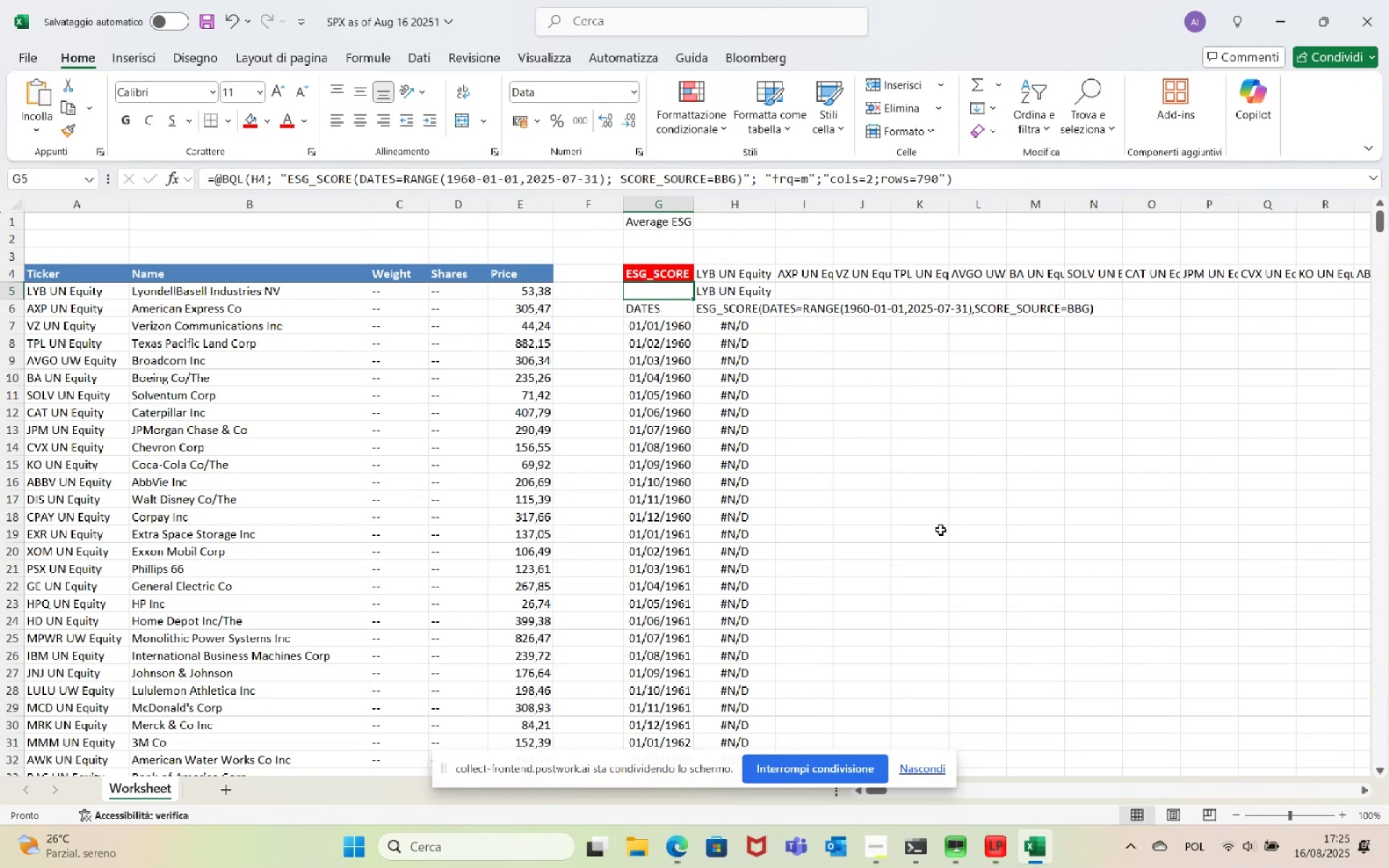 
left_click([684, 843])
 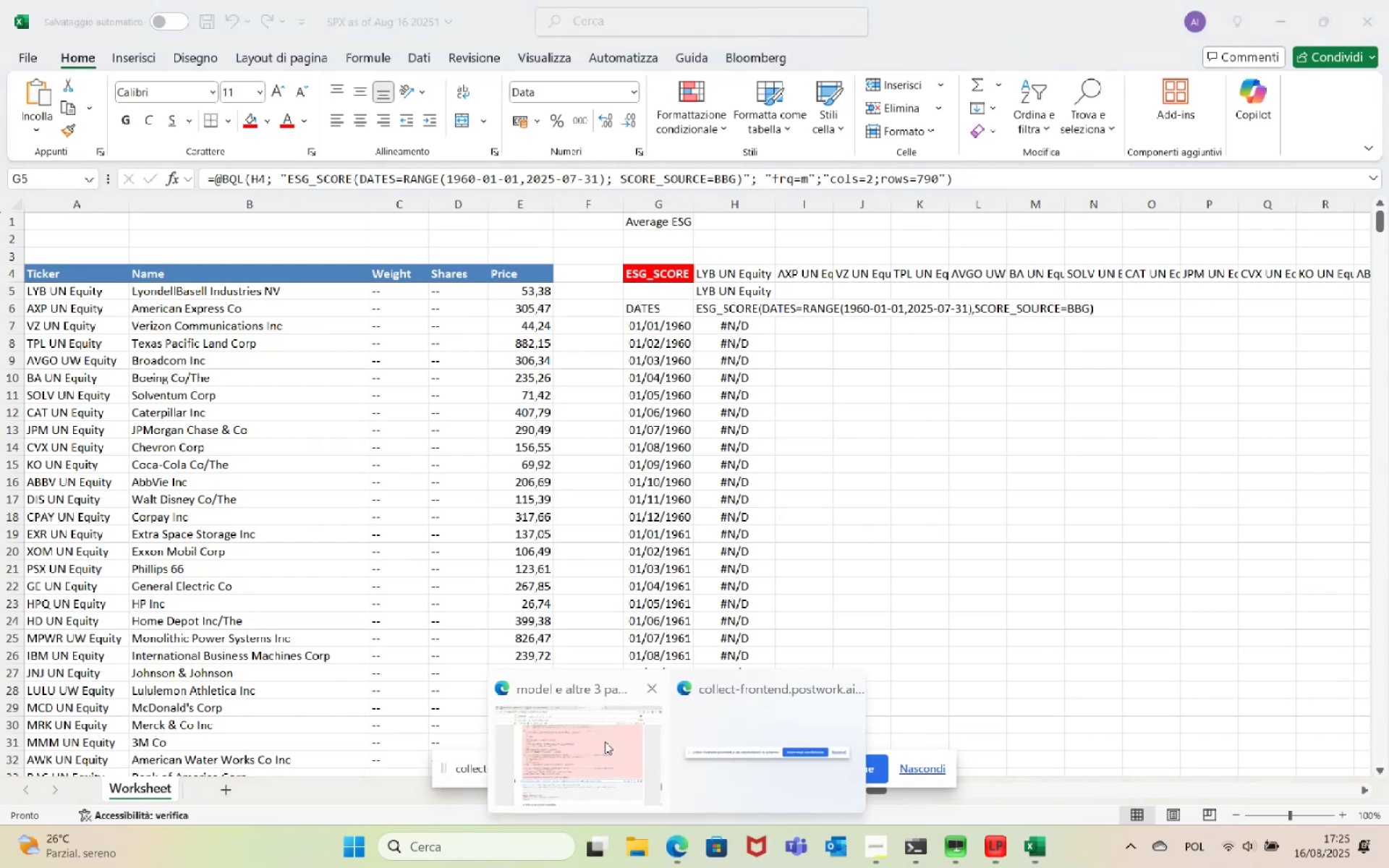 
left_click([595, 736])
 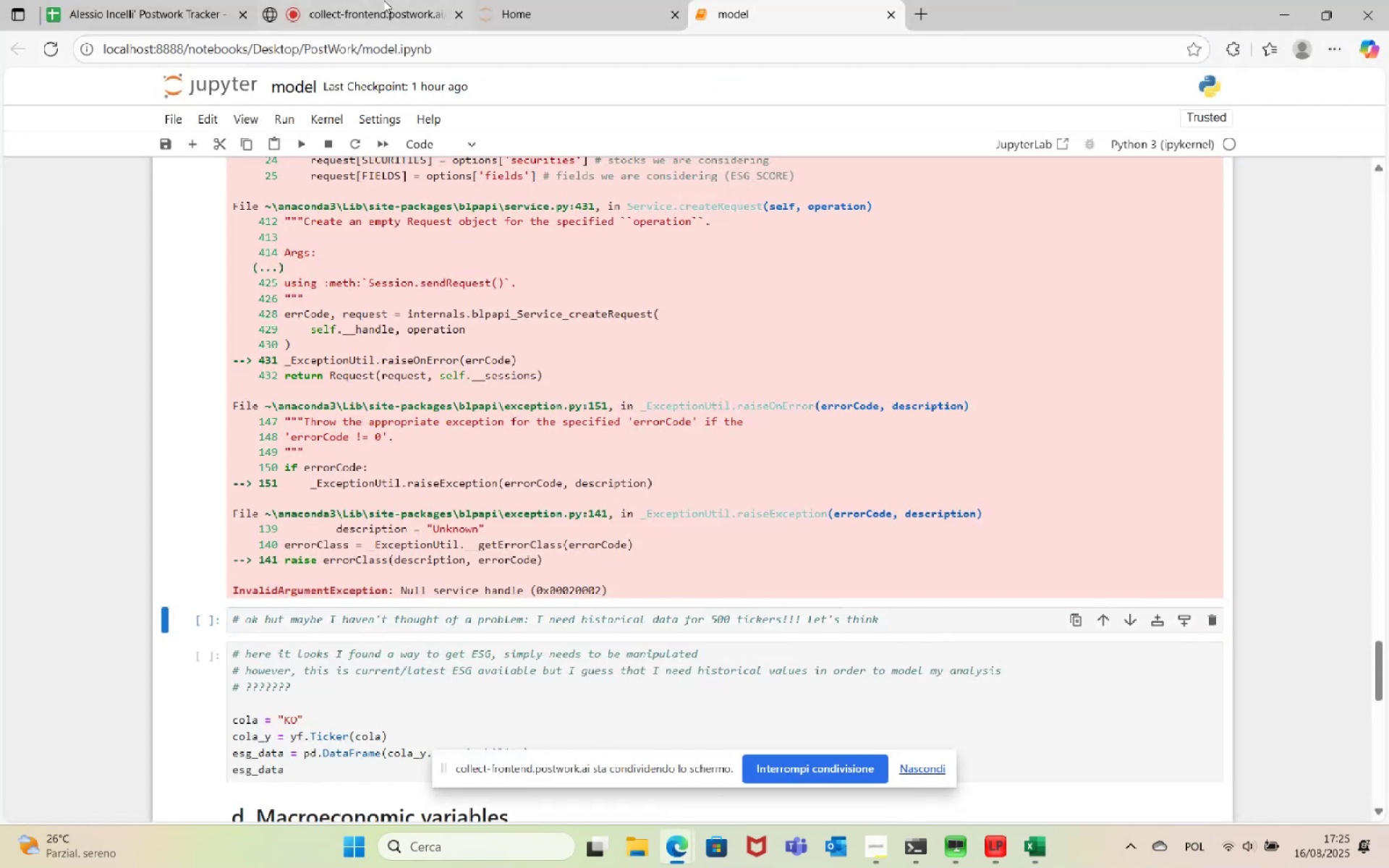 
left_click([390, 0])
 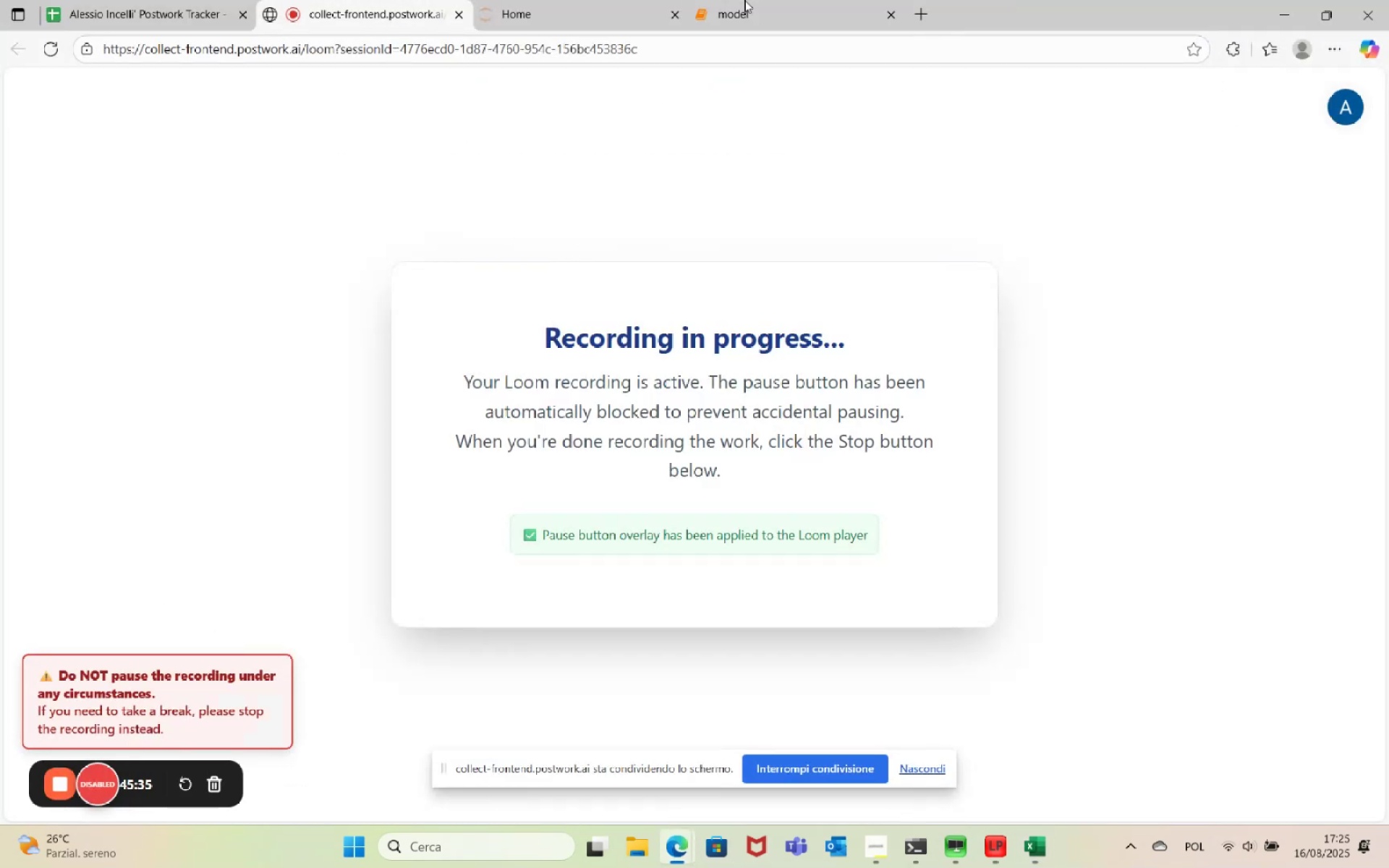 
left_click([778, 0])
 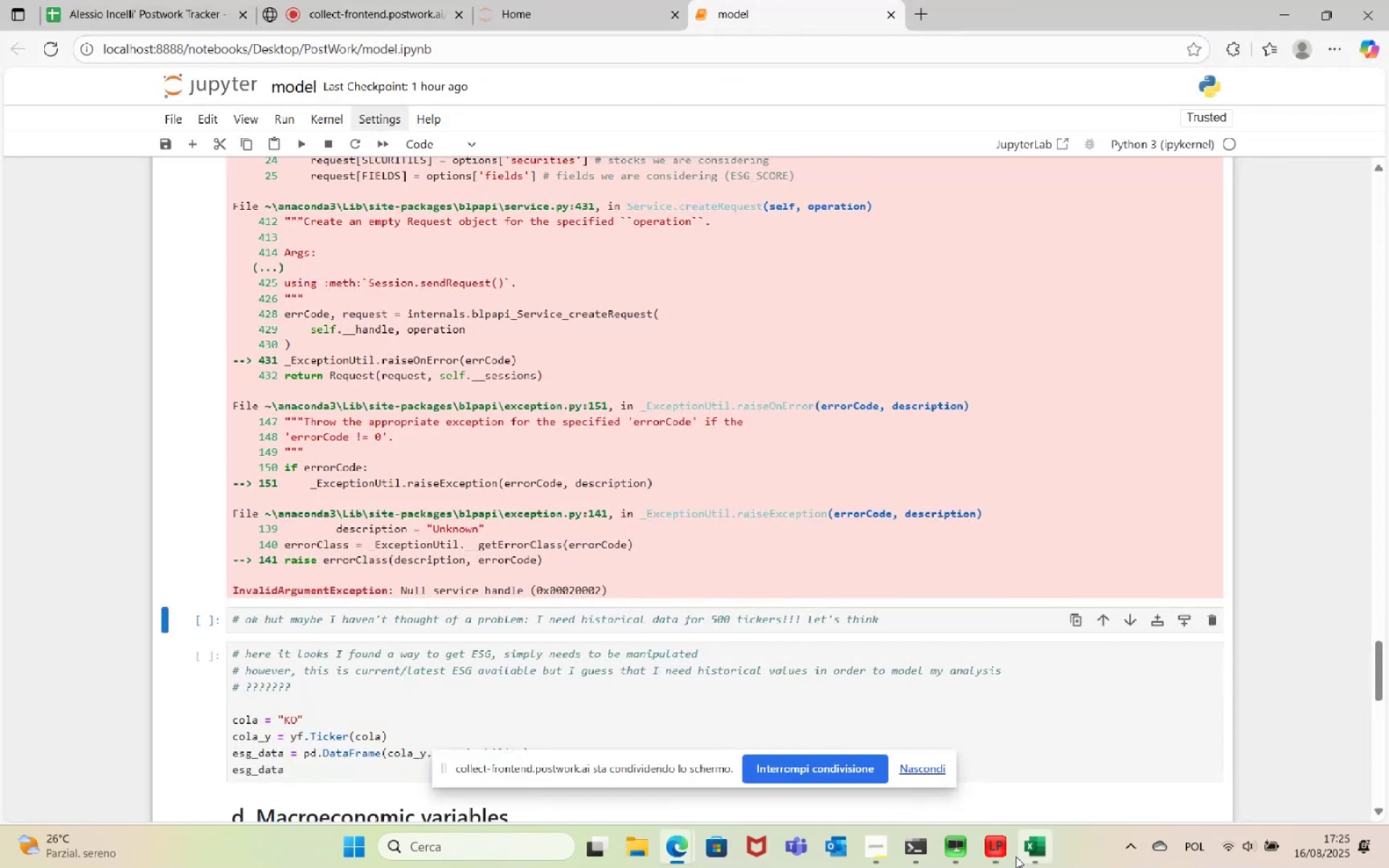 
left_click([1001, 851])
 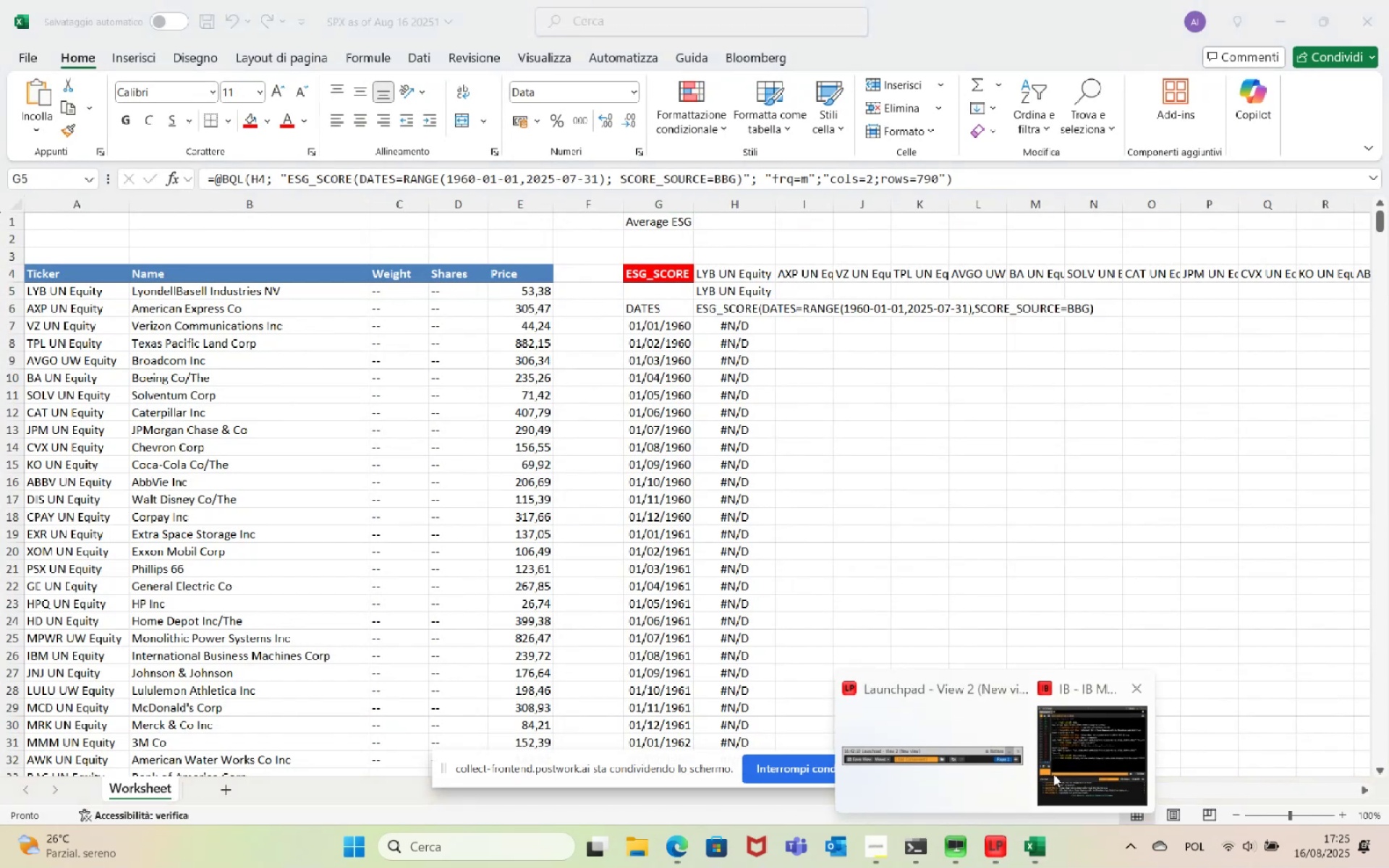 
double_click([1071, 765])
 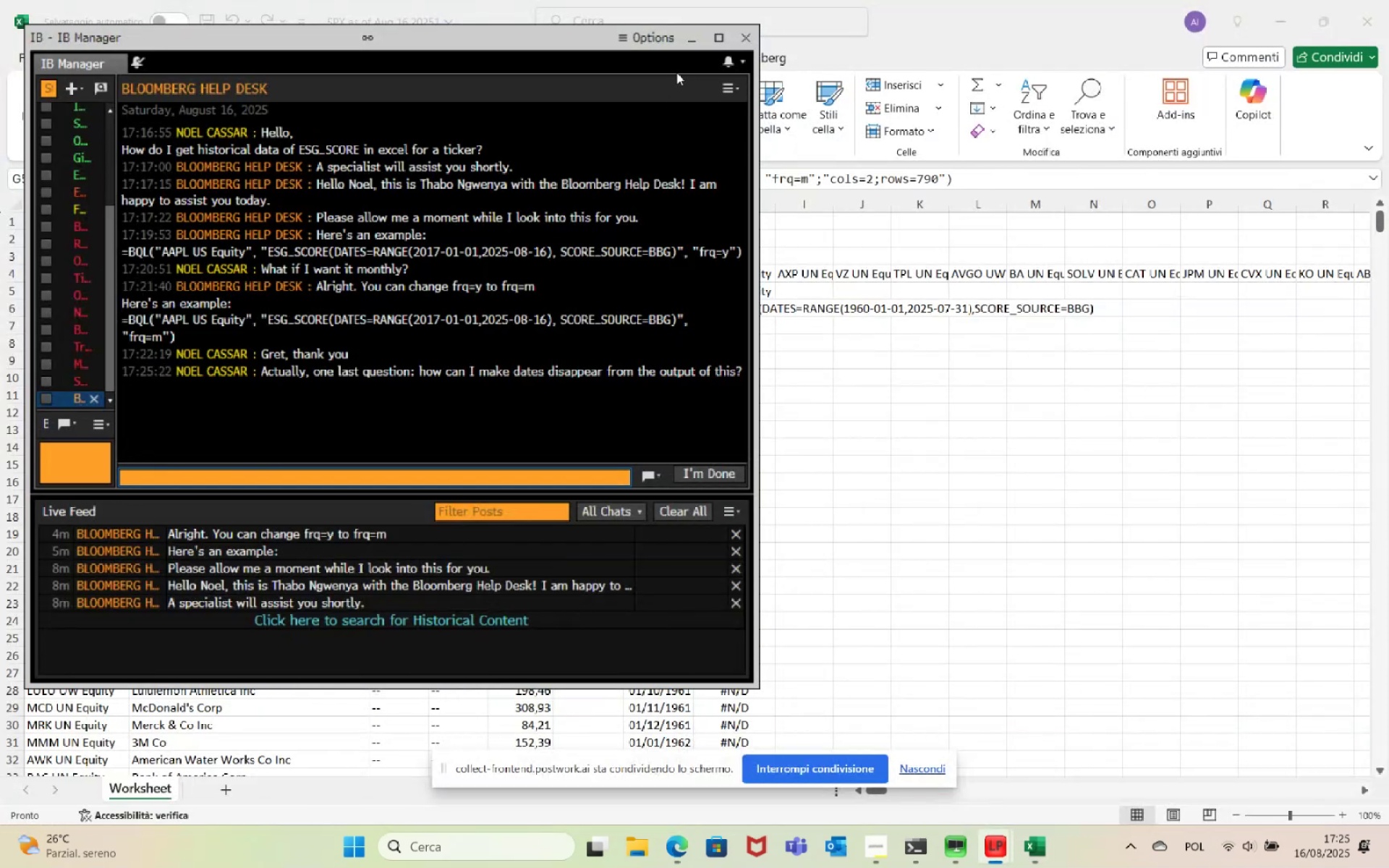 
left_click([687, 43])
 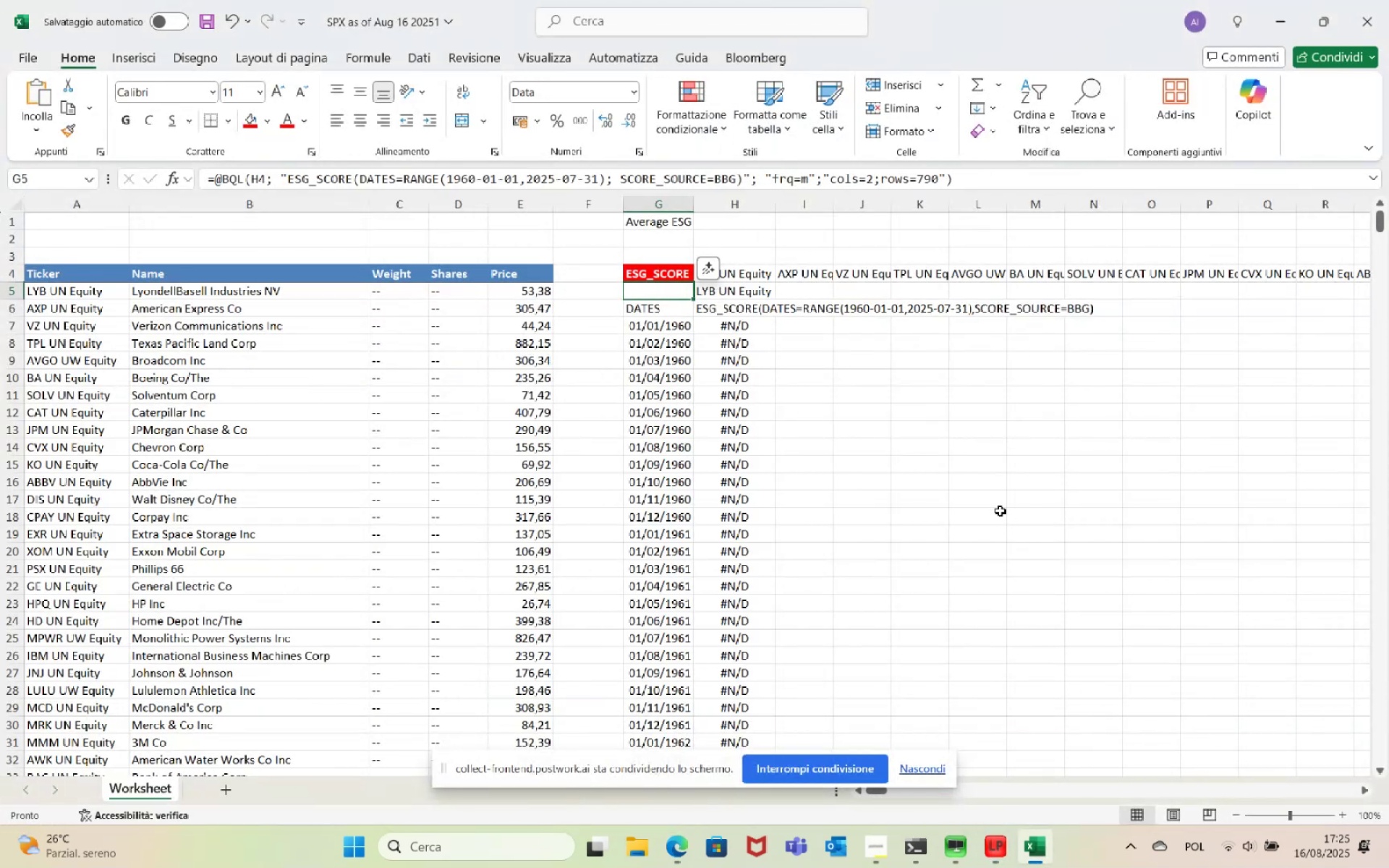 
left_click([956, 443])
 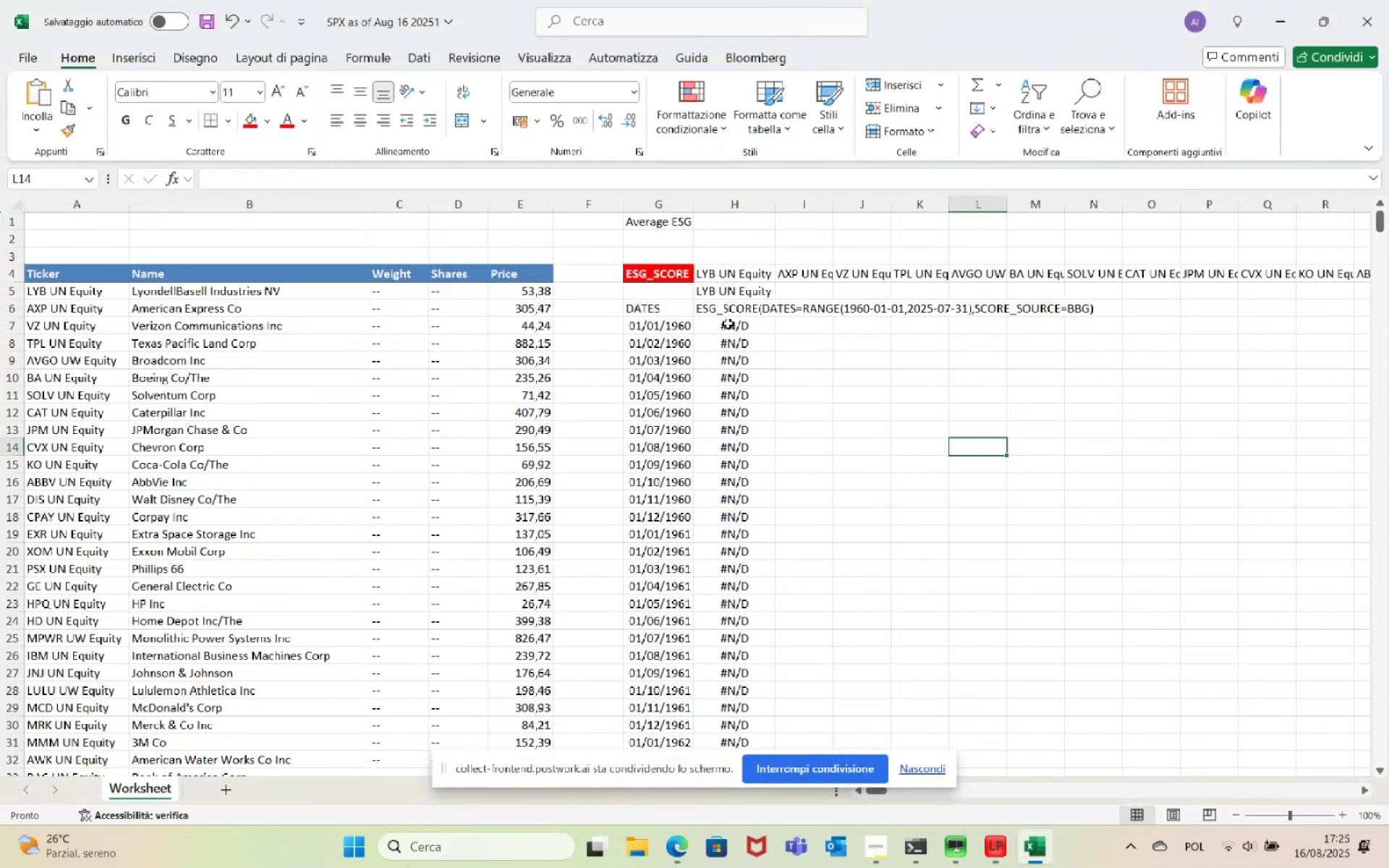 
left_click([664, 323])
 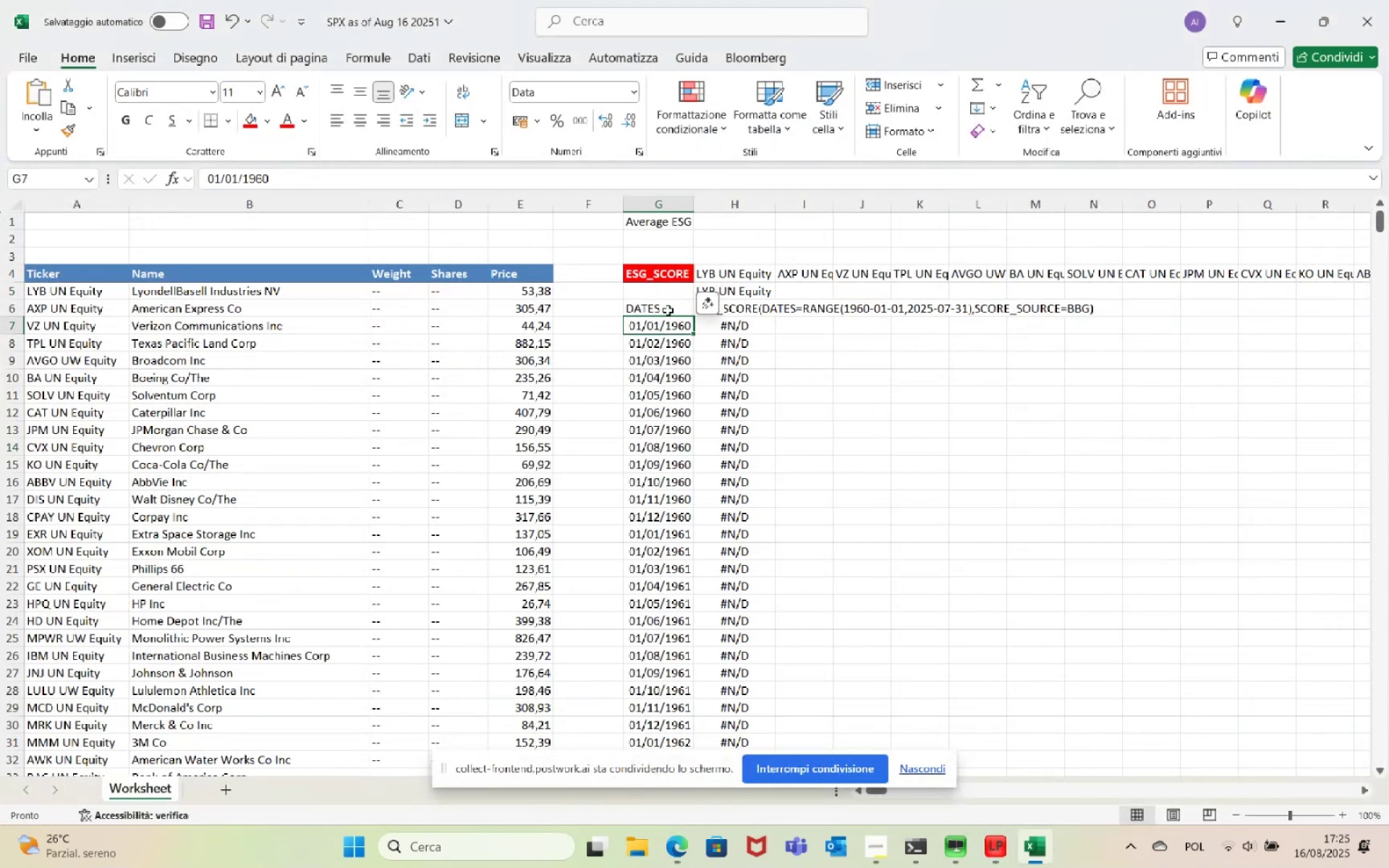 
left_click([662, 293])
 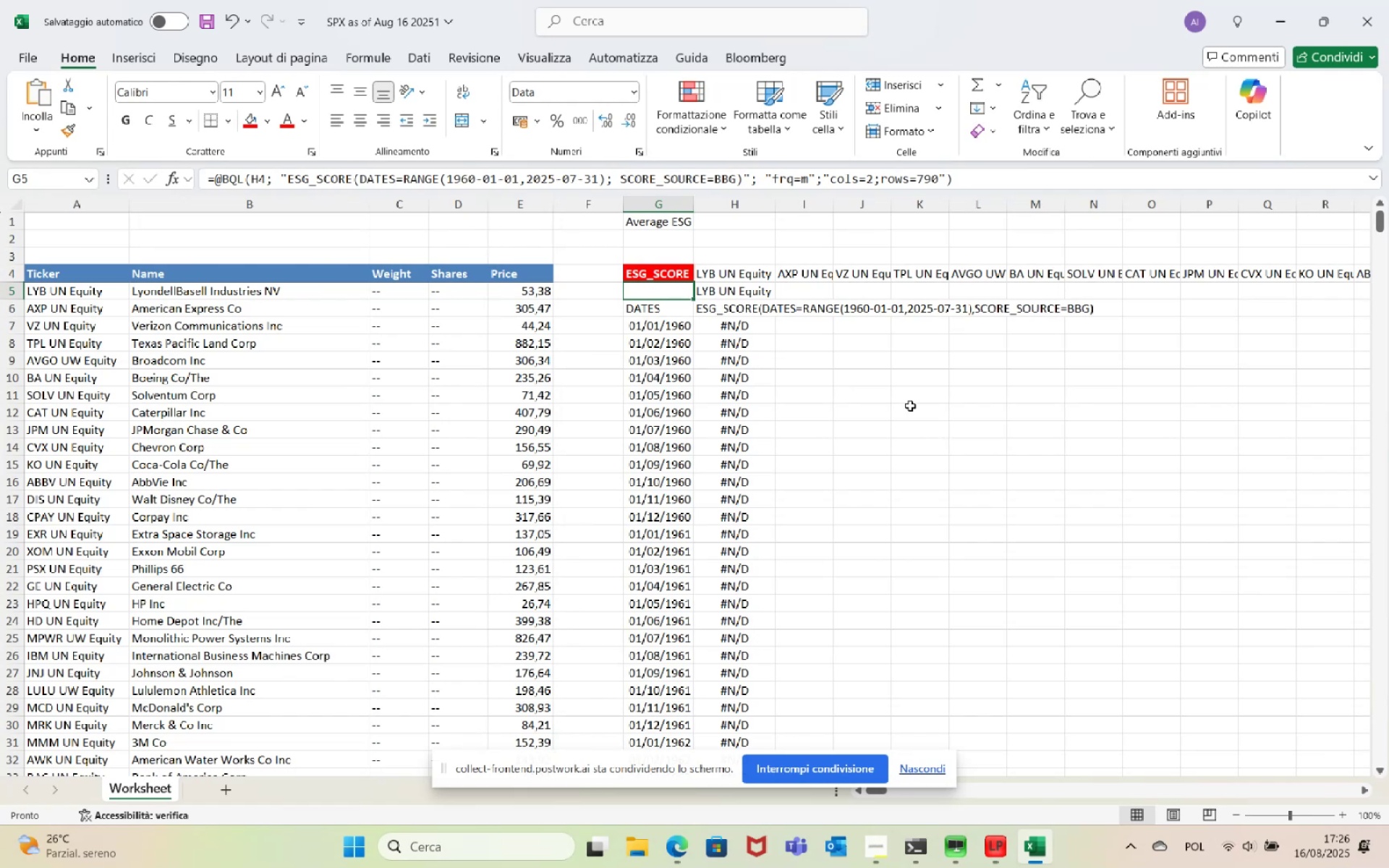 
wait(57.95)
 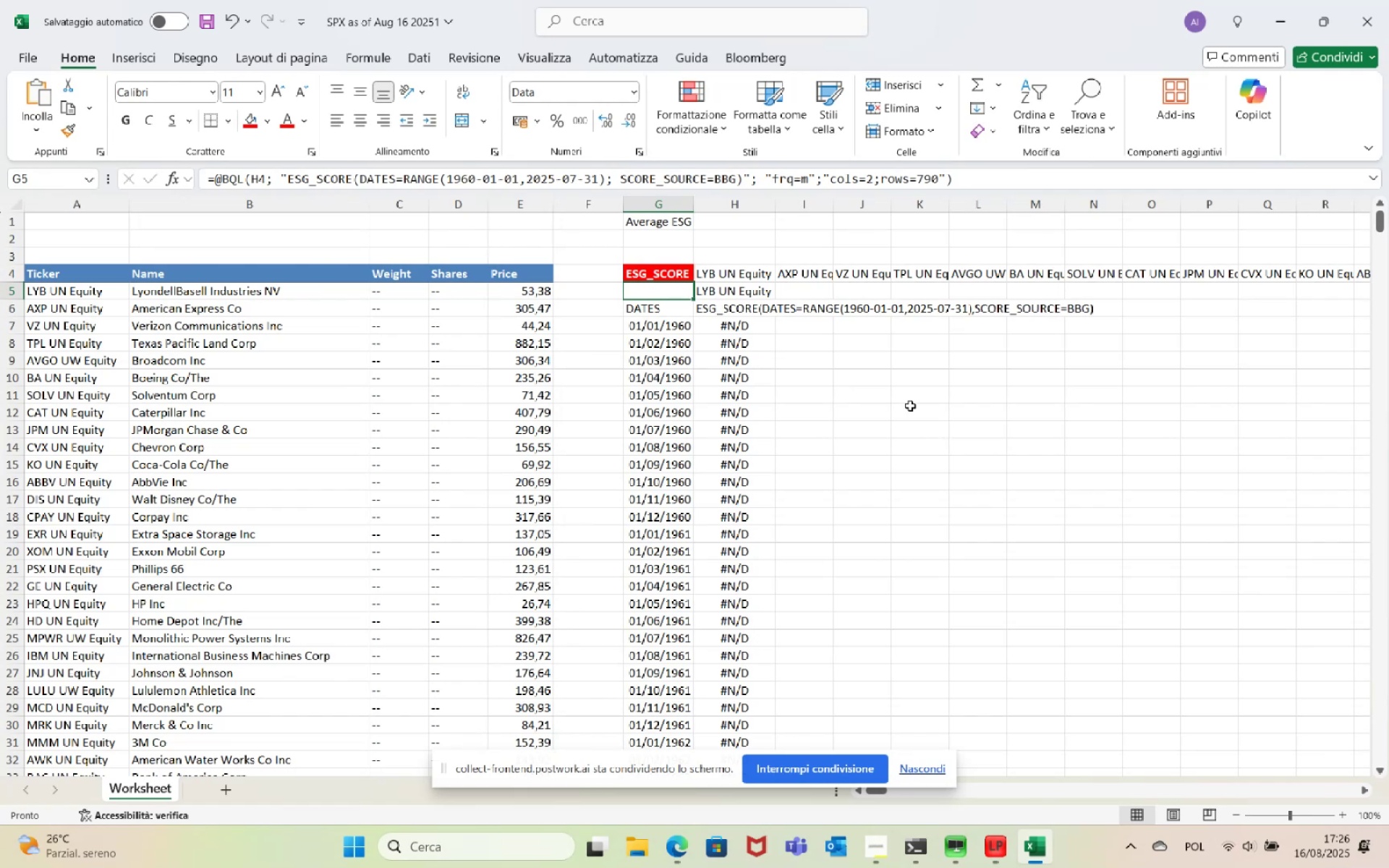 
left_click([991, 856])
 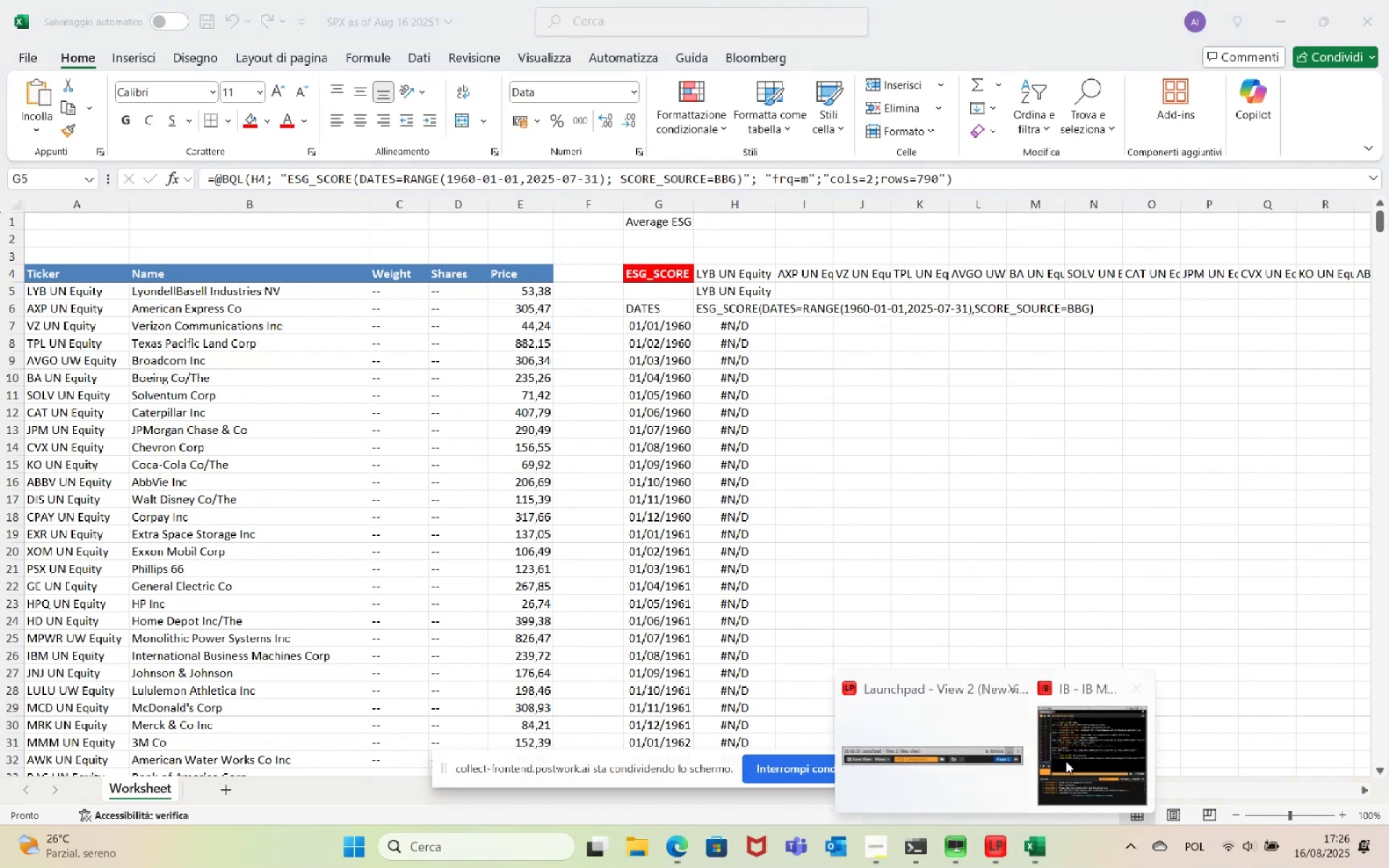 
left_click([1069, 761])
 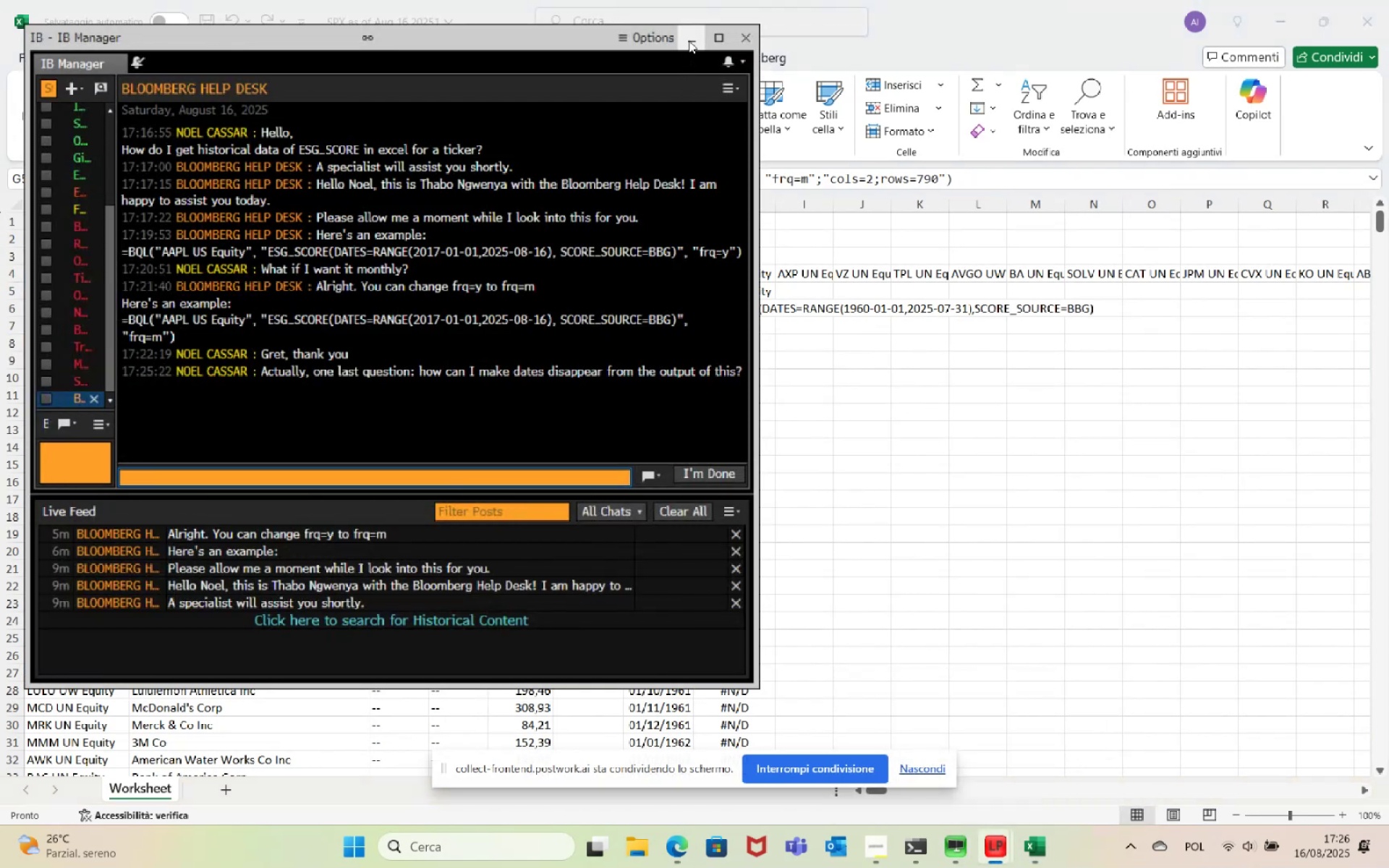 
left_click([689, 38])
 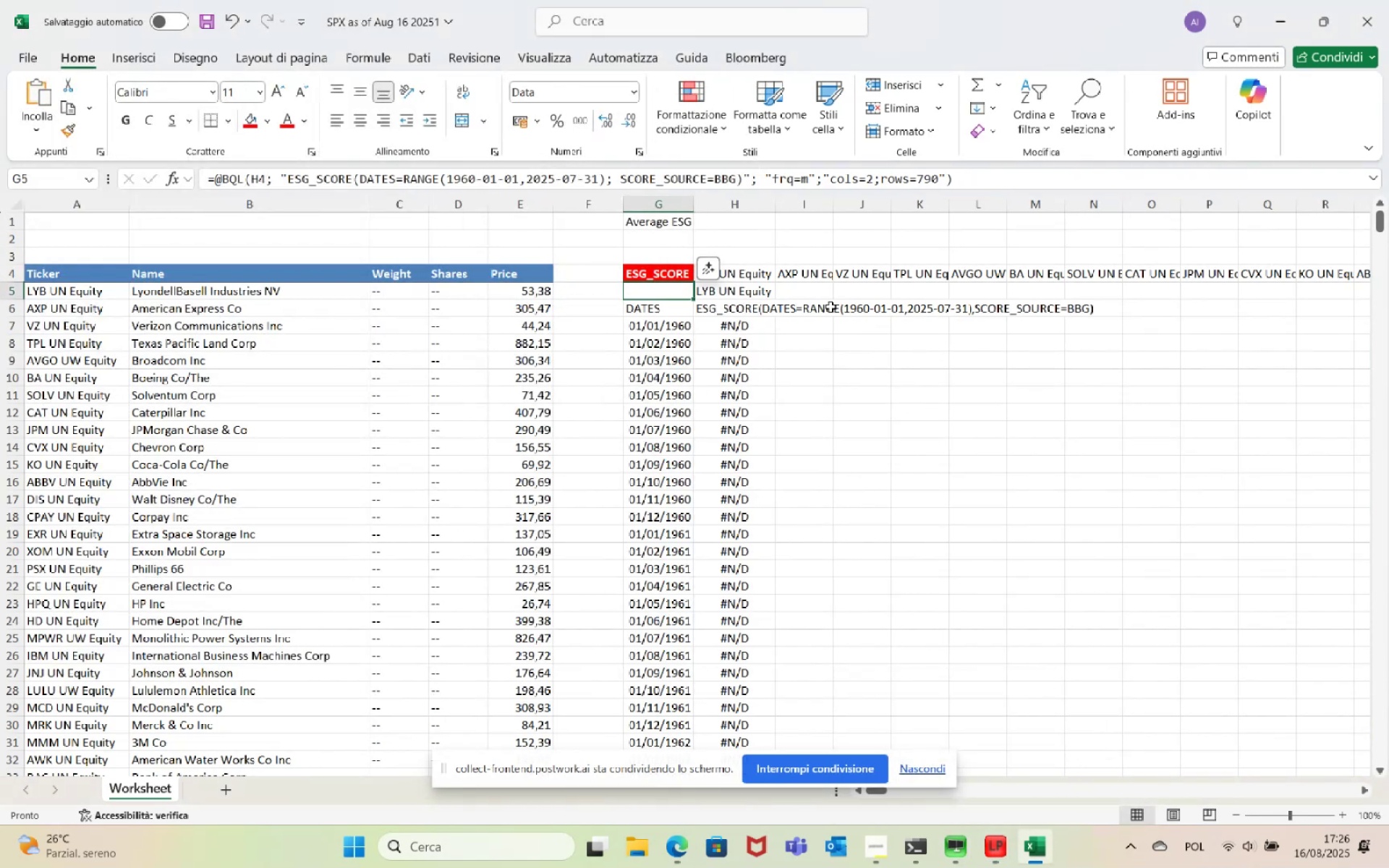 
left_click([846, 374])
 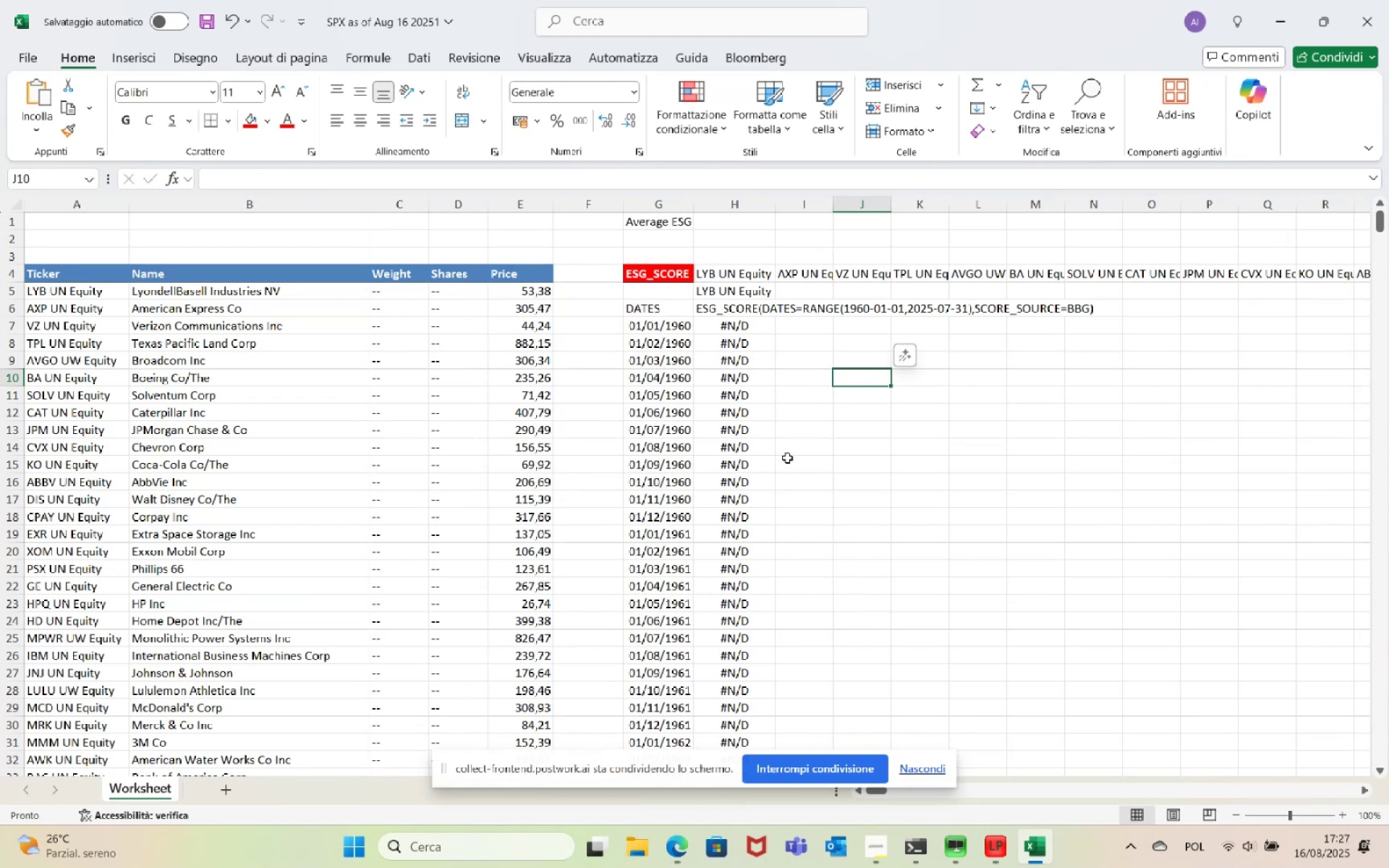 
wait(13.65)
 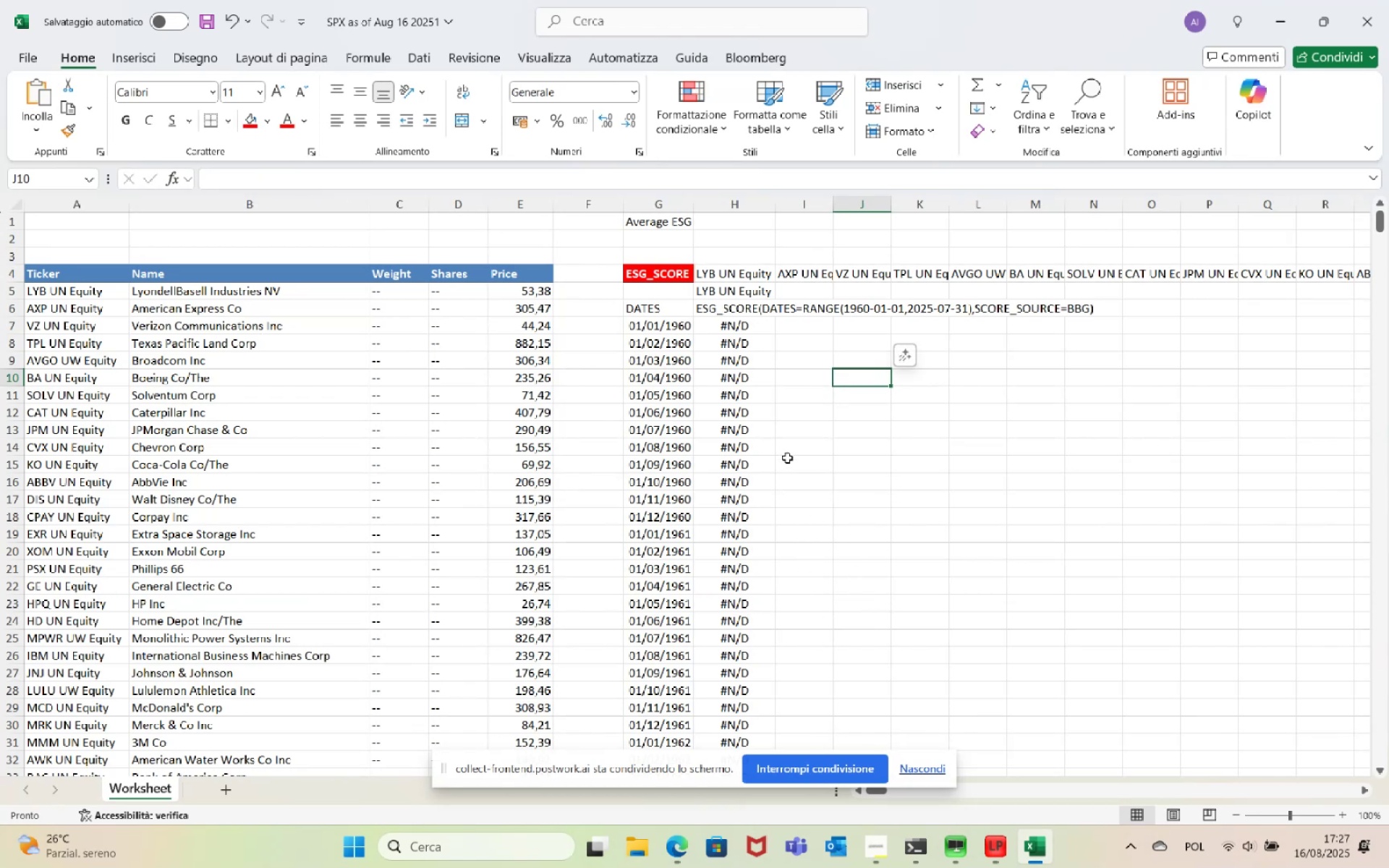 
left_click([669, 323])
 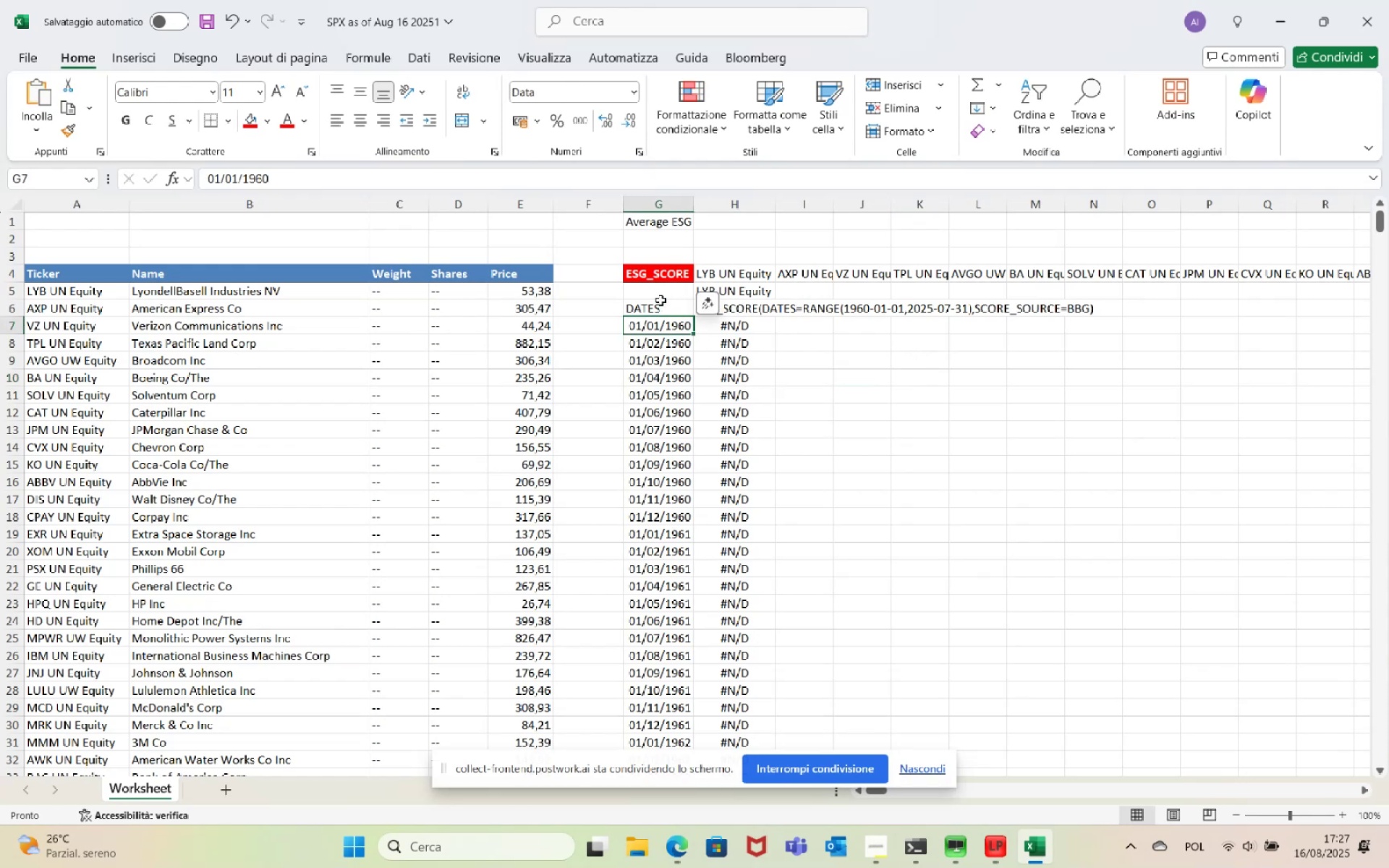 
left_click([659, 297])
 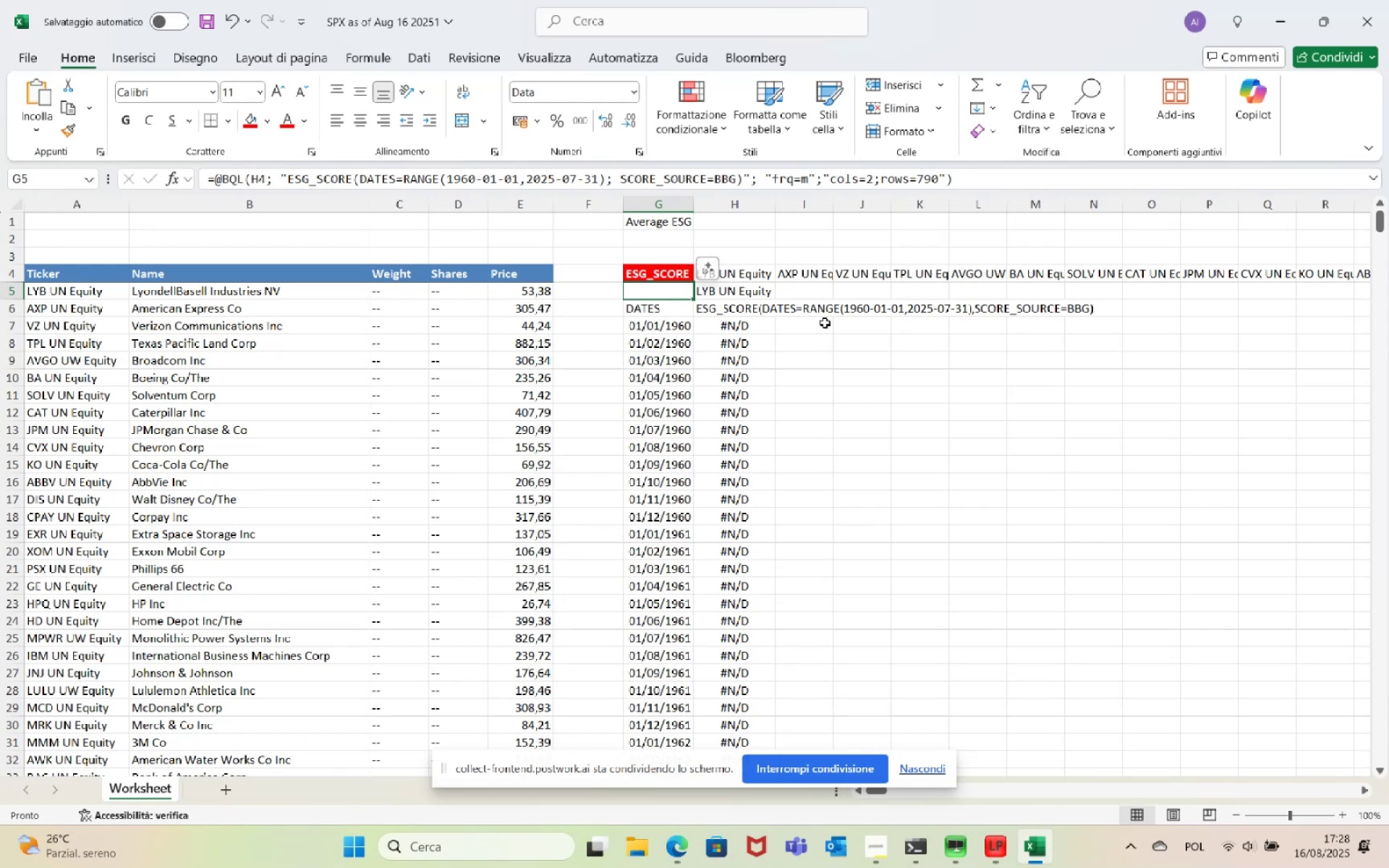 
wait(98.78)
 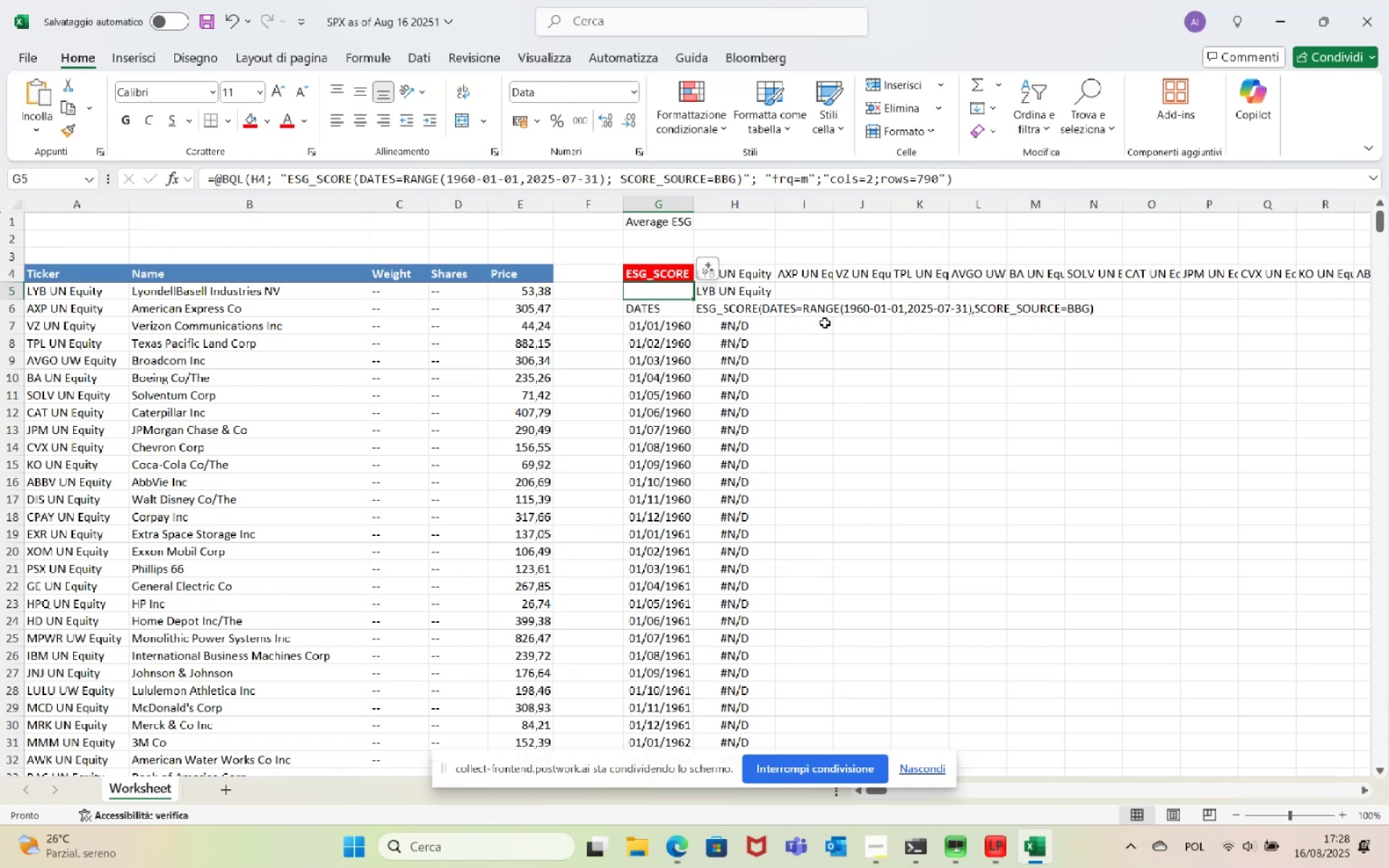 
left_click([908, 464])
 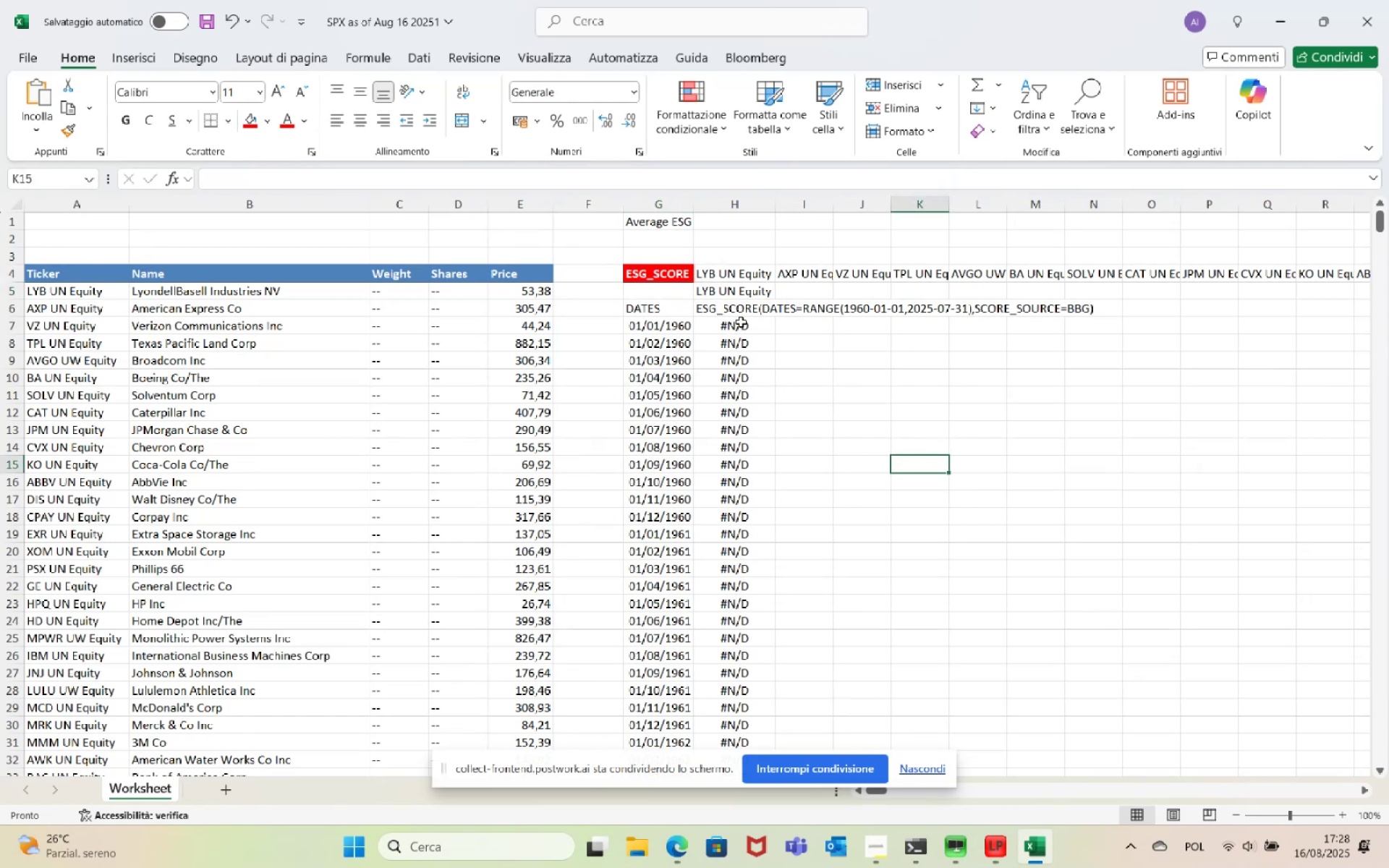 
left_click([659, 331])
 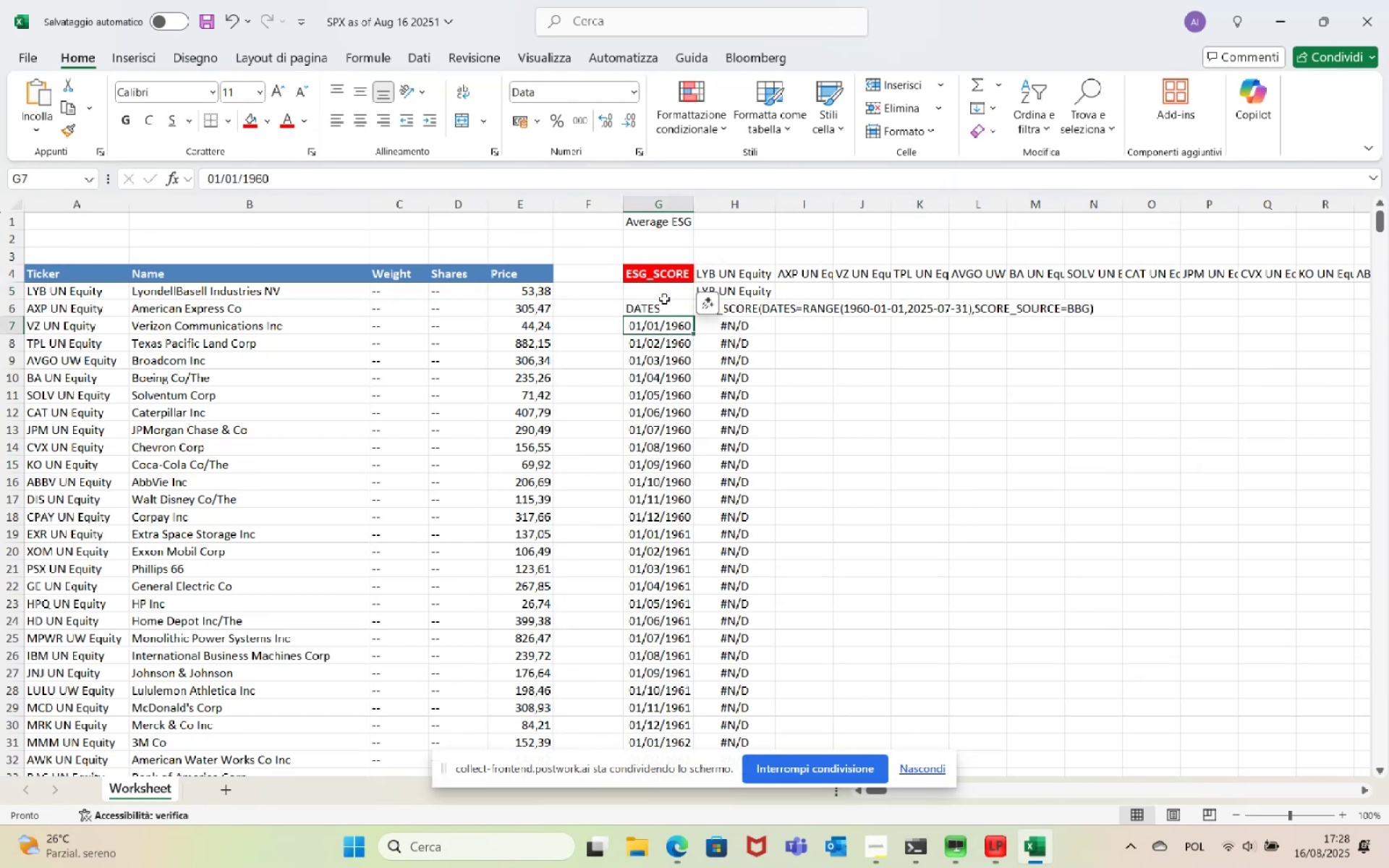 
left_click([660, 294])
 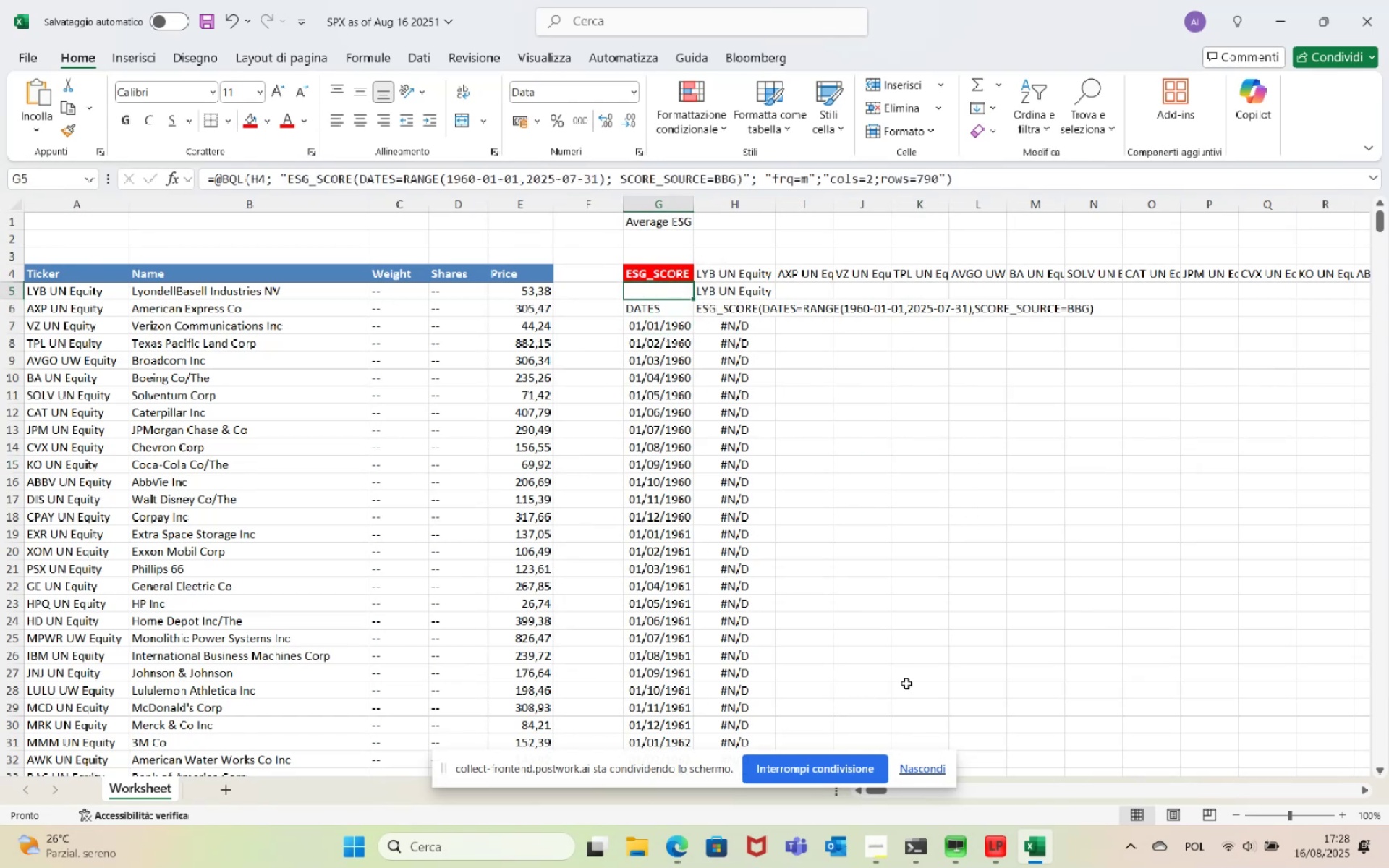 
left_click([989, 855])
 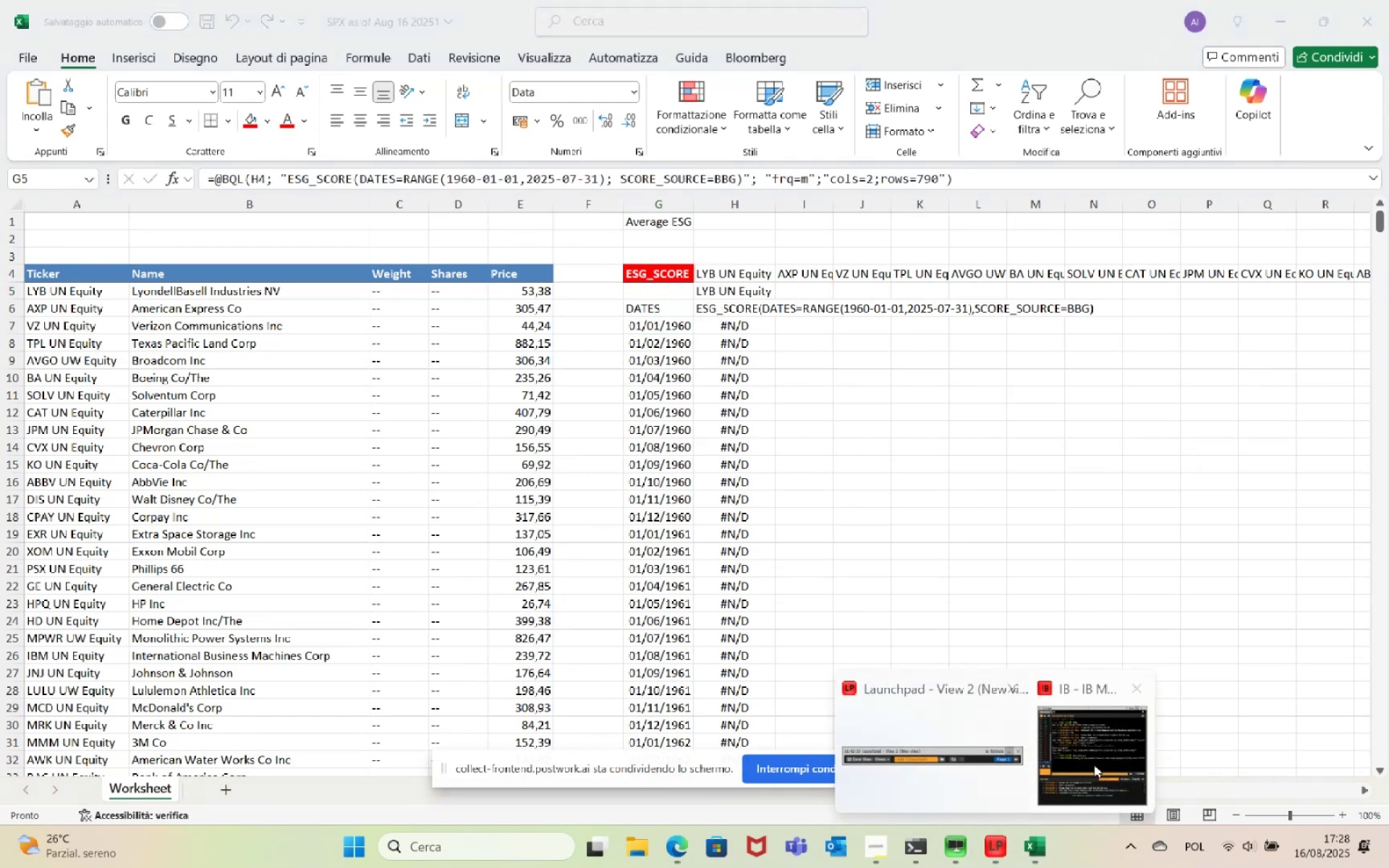 
left_click([1094, 765])
 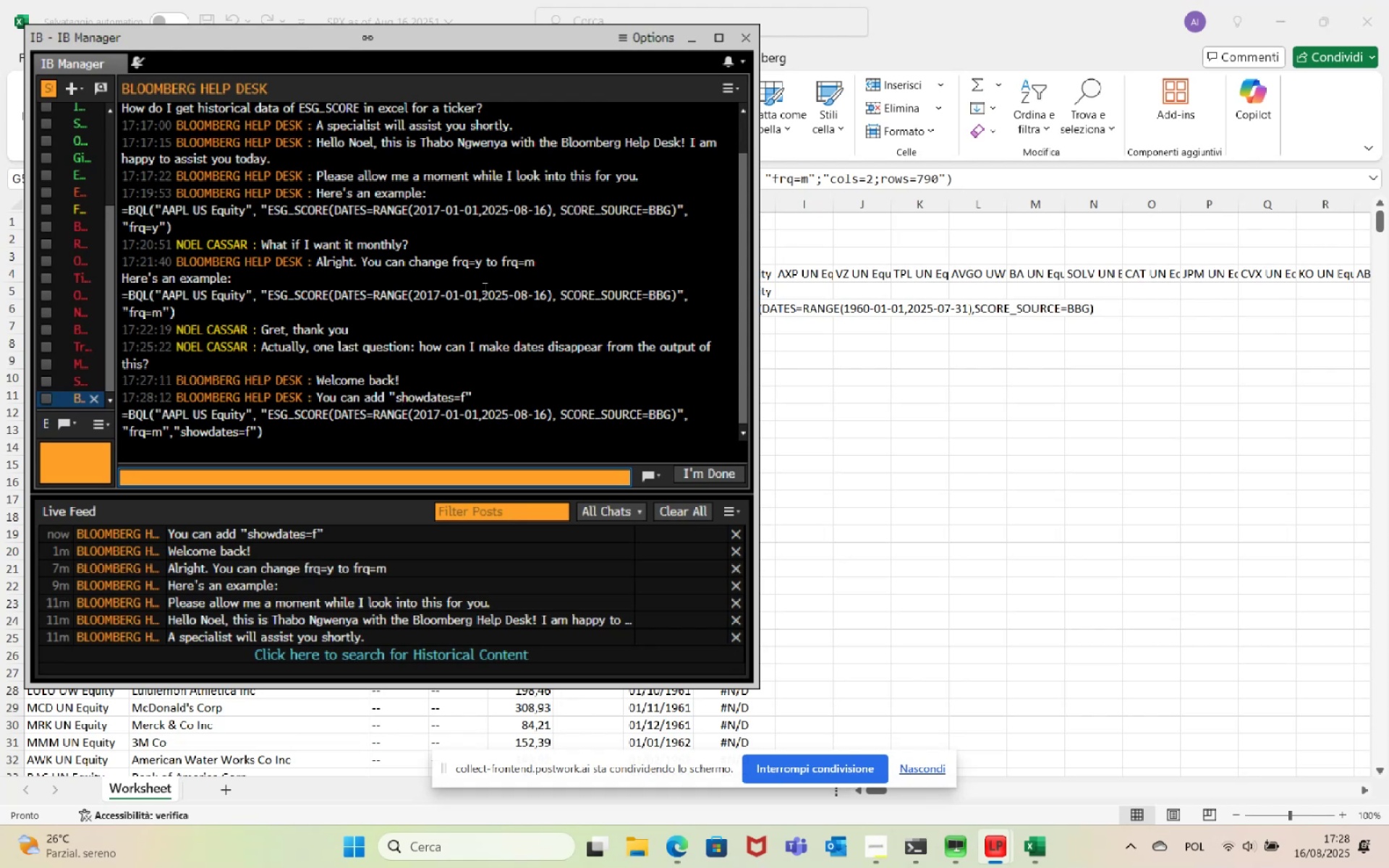 
left_click([681, 41])
 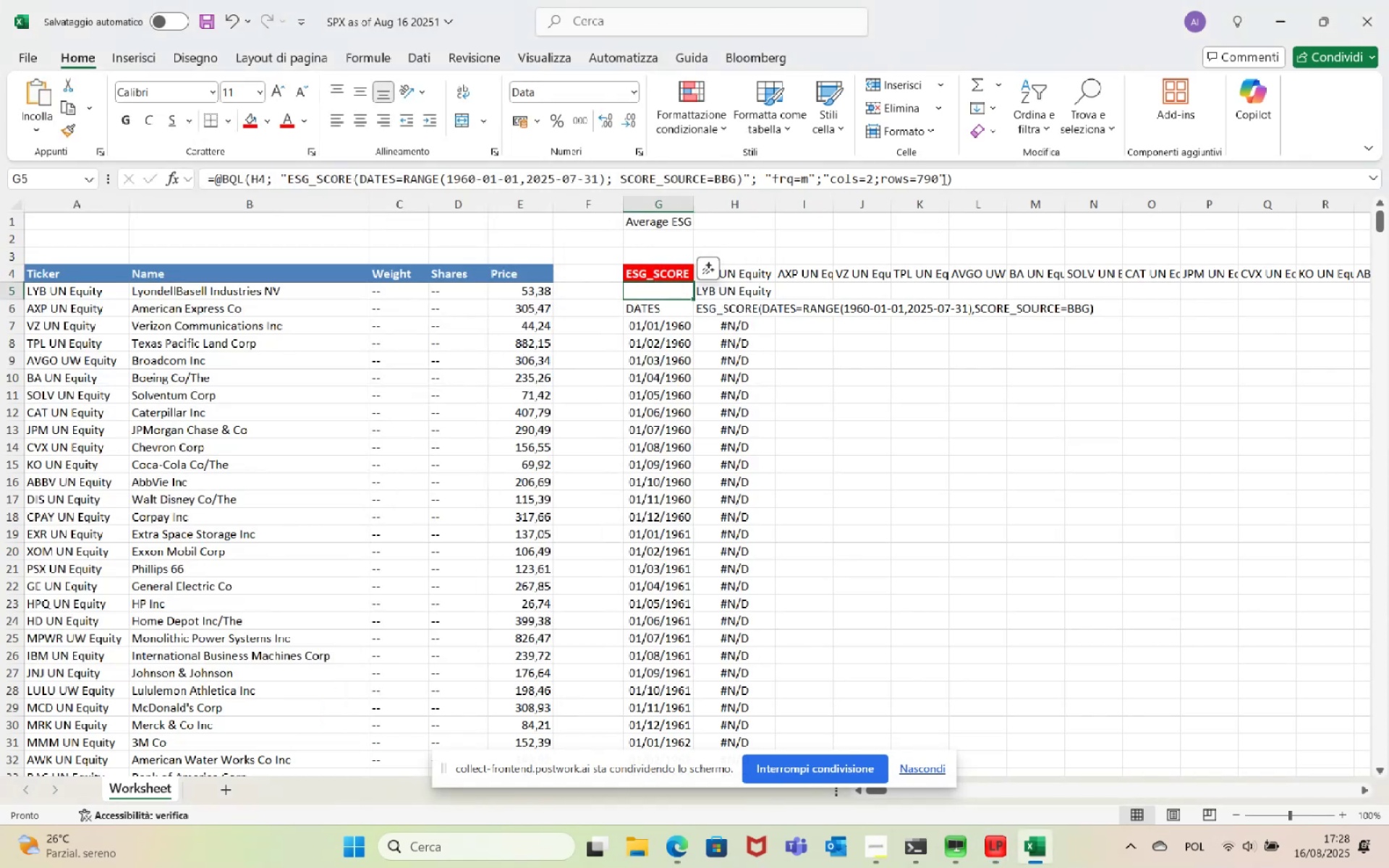 
left_click([944, 178])
 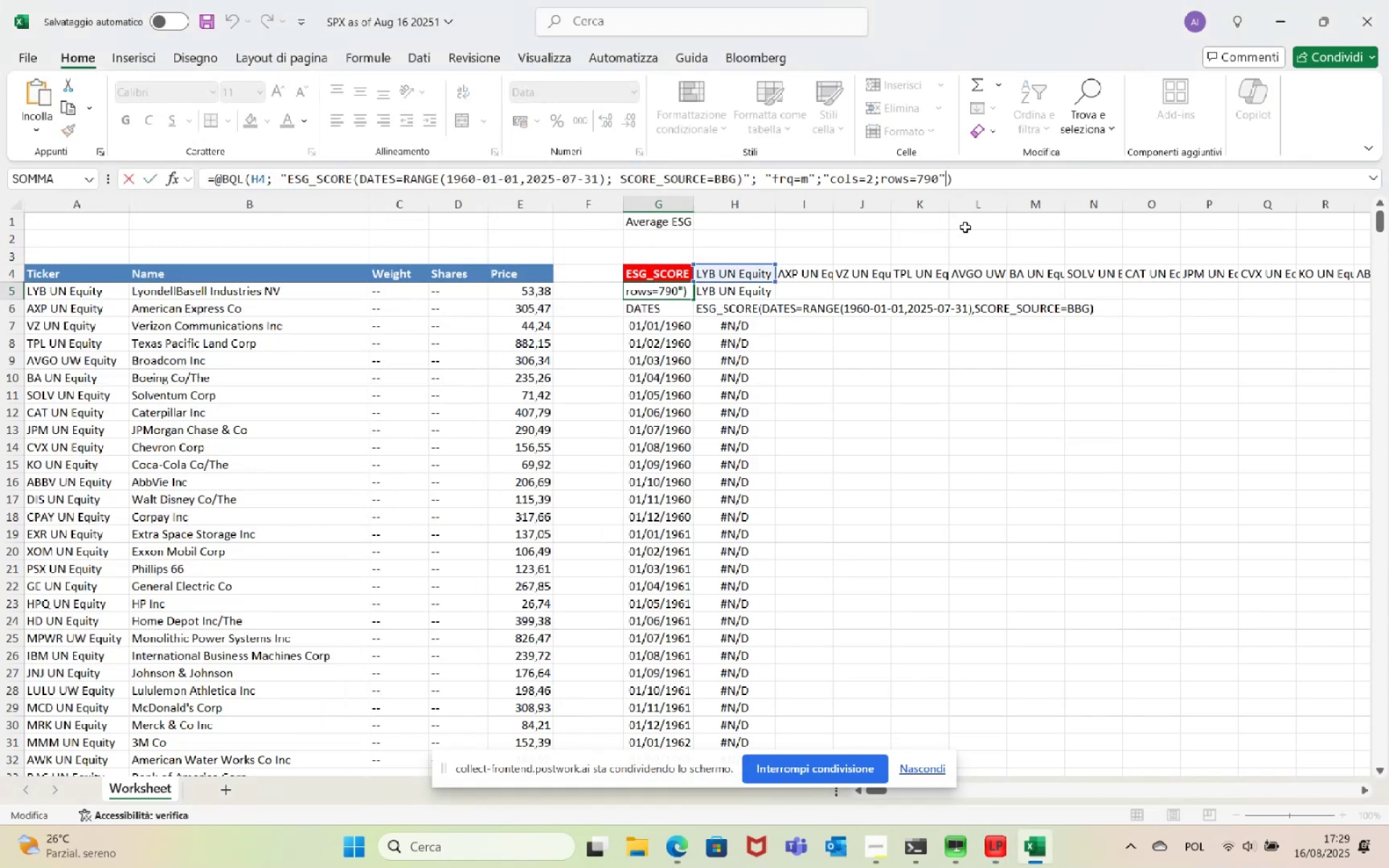 
key(Escape)
 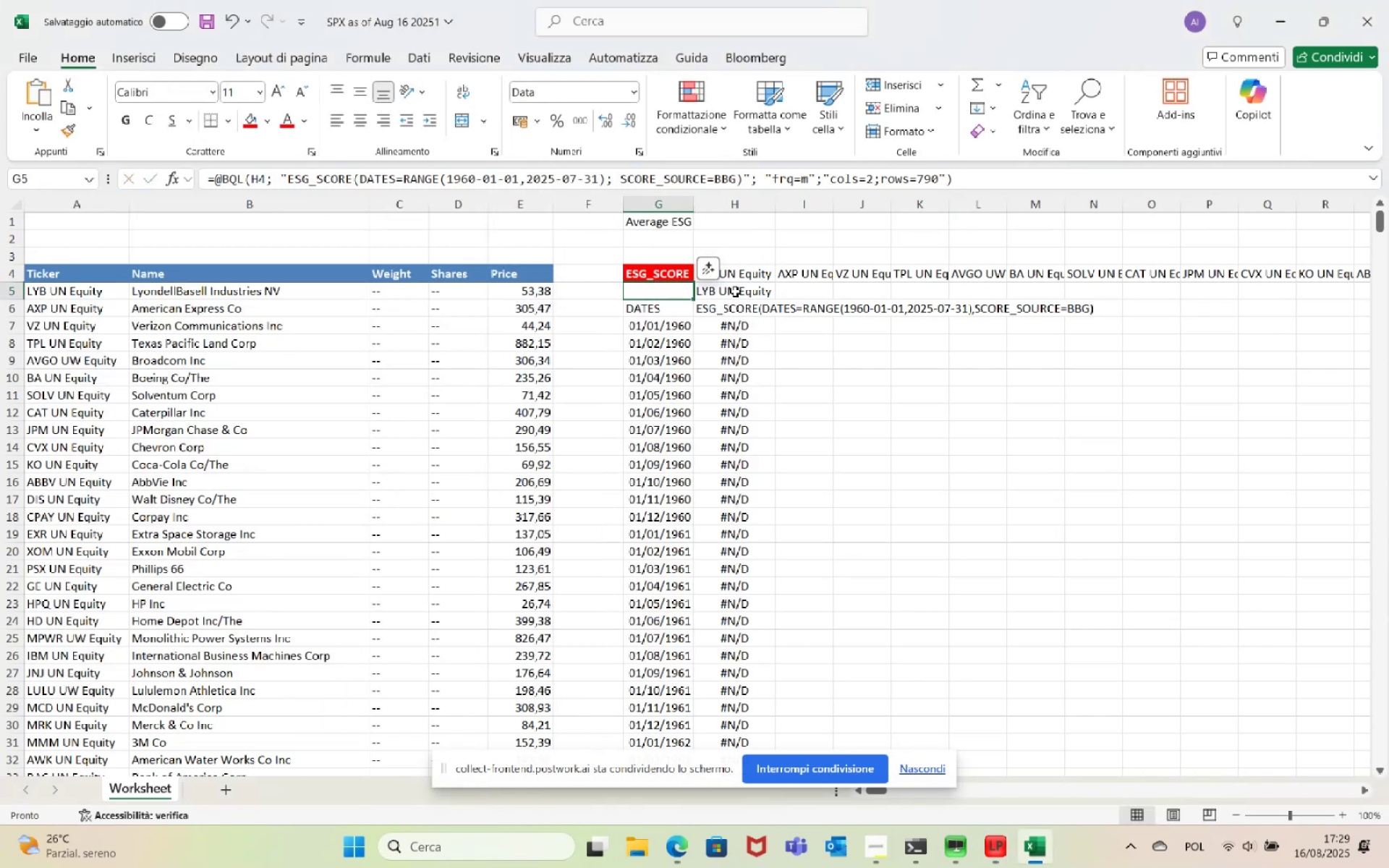 
left_click([734, 287])
 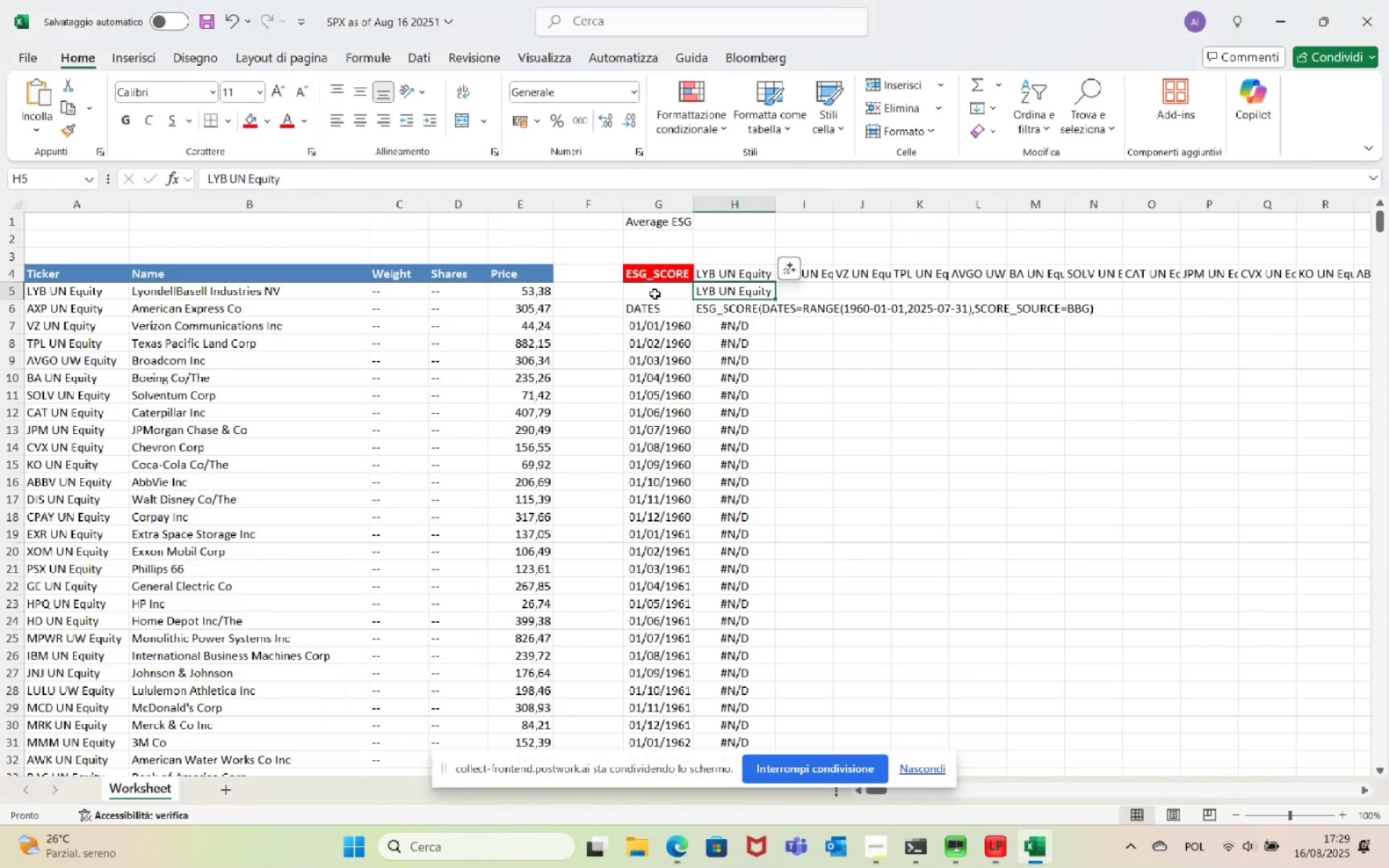 
left_click([655, 294])
 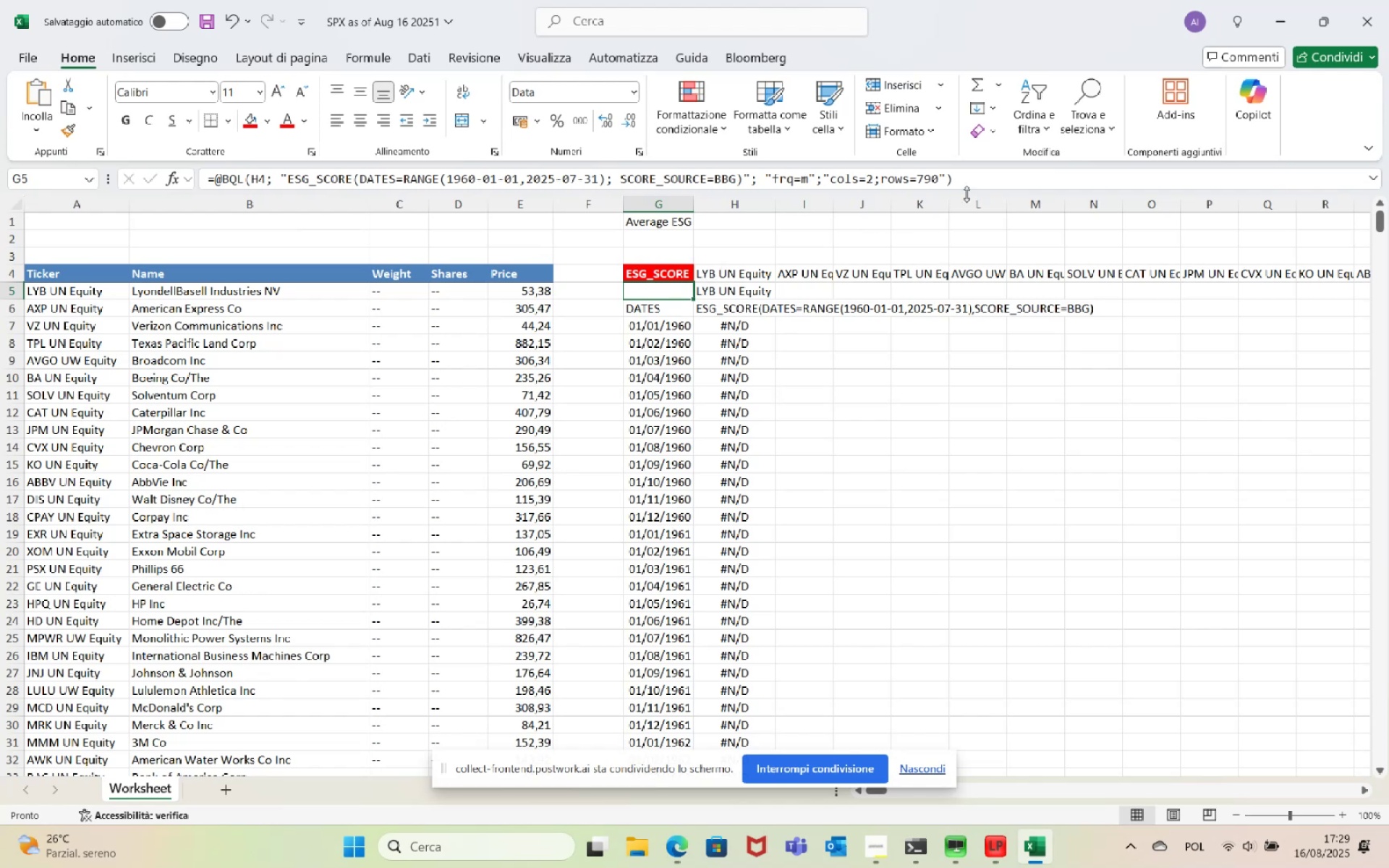 
left_click_drag(start_coordinate=[982, 184], to_coordinate=[168, 182])
 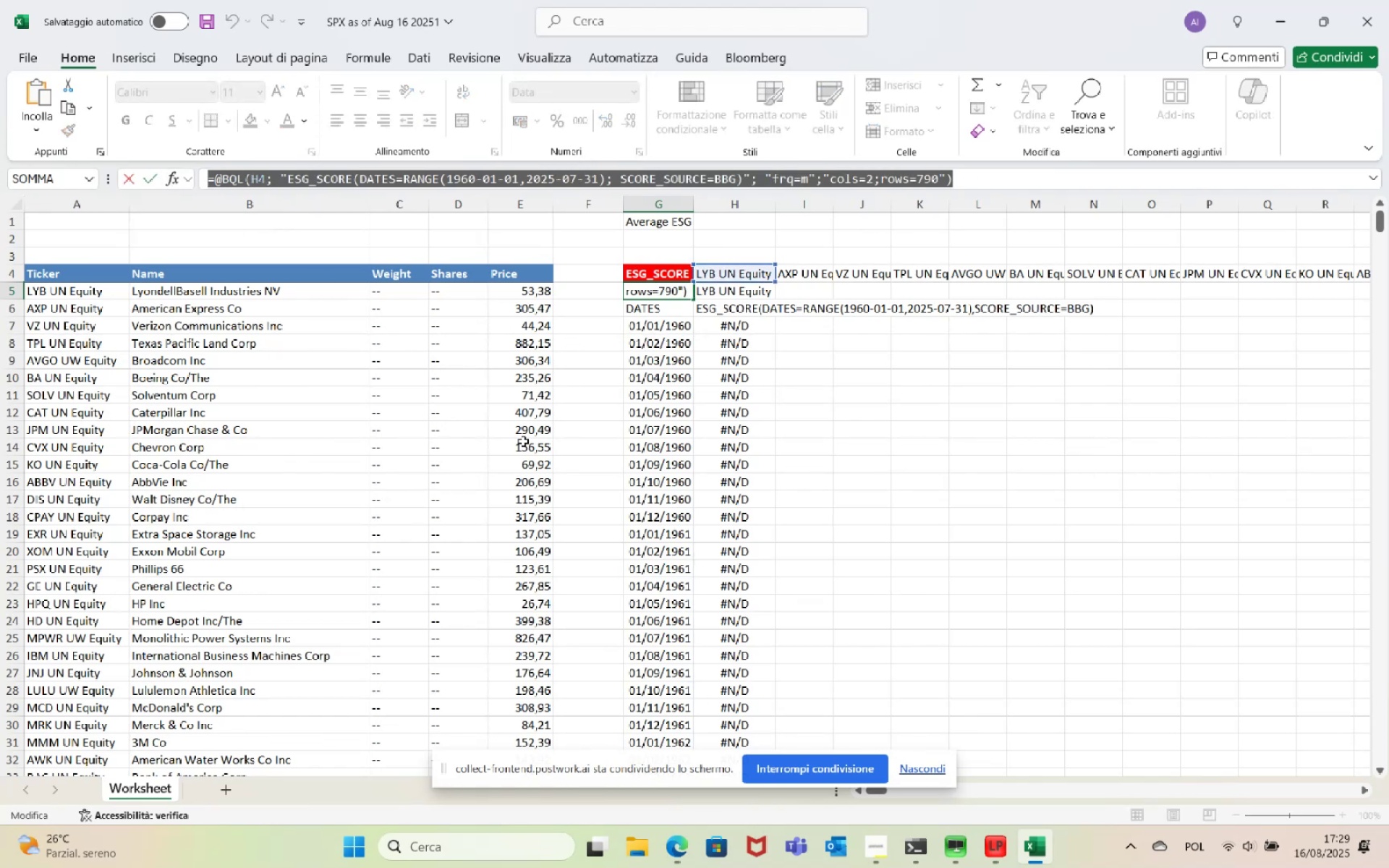 
key(Control+C)
 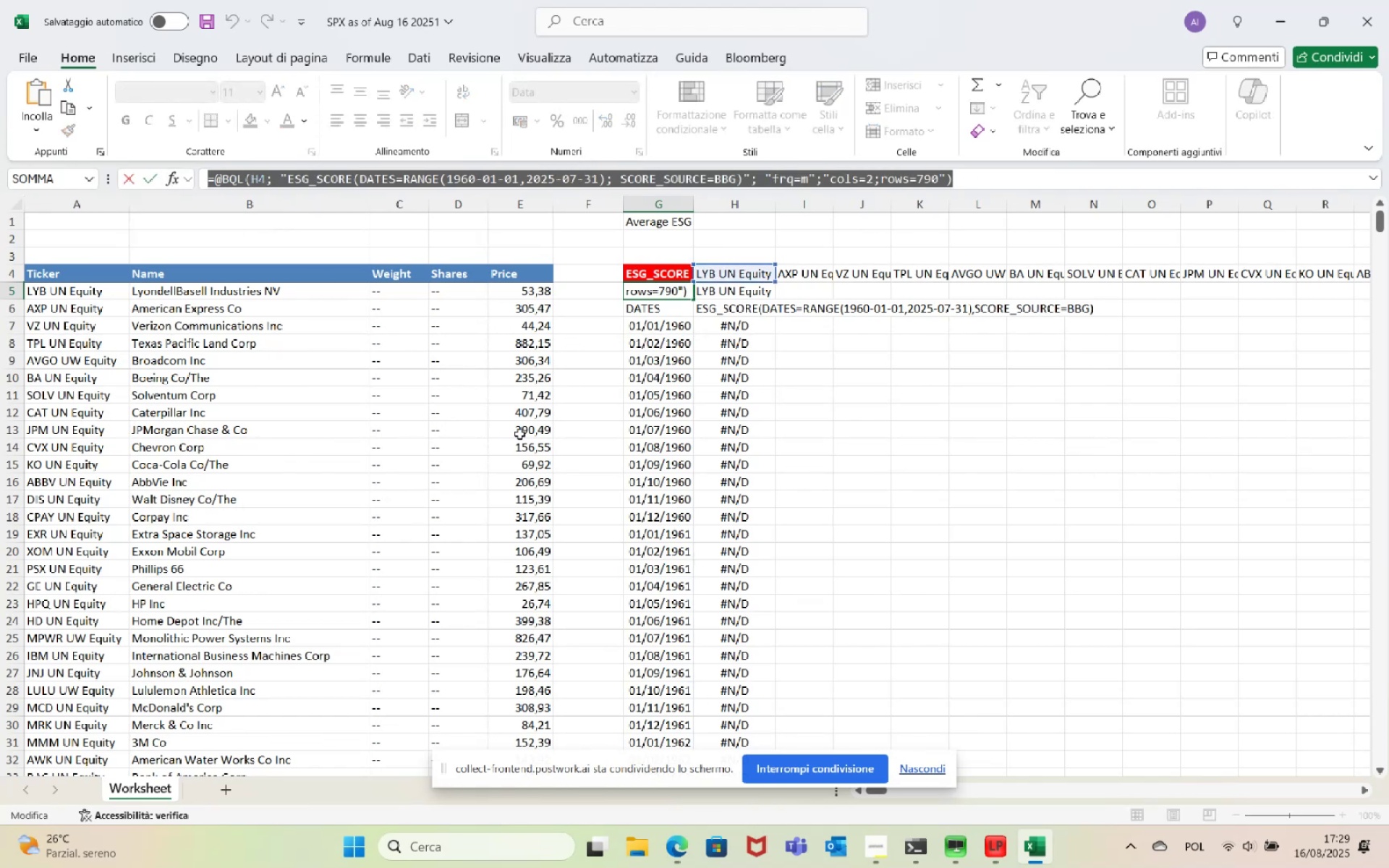 
key(Escape)
 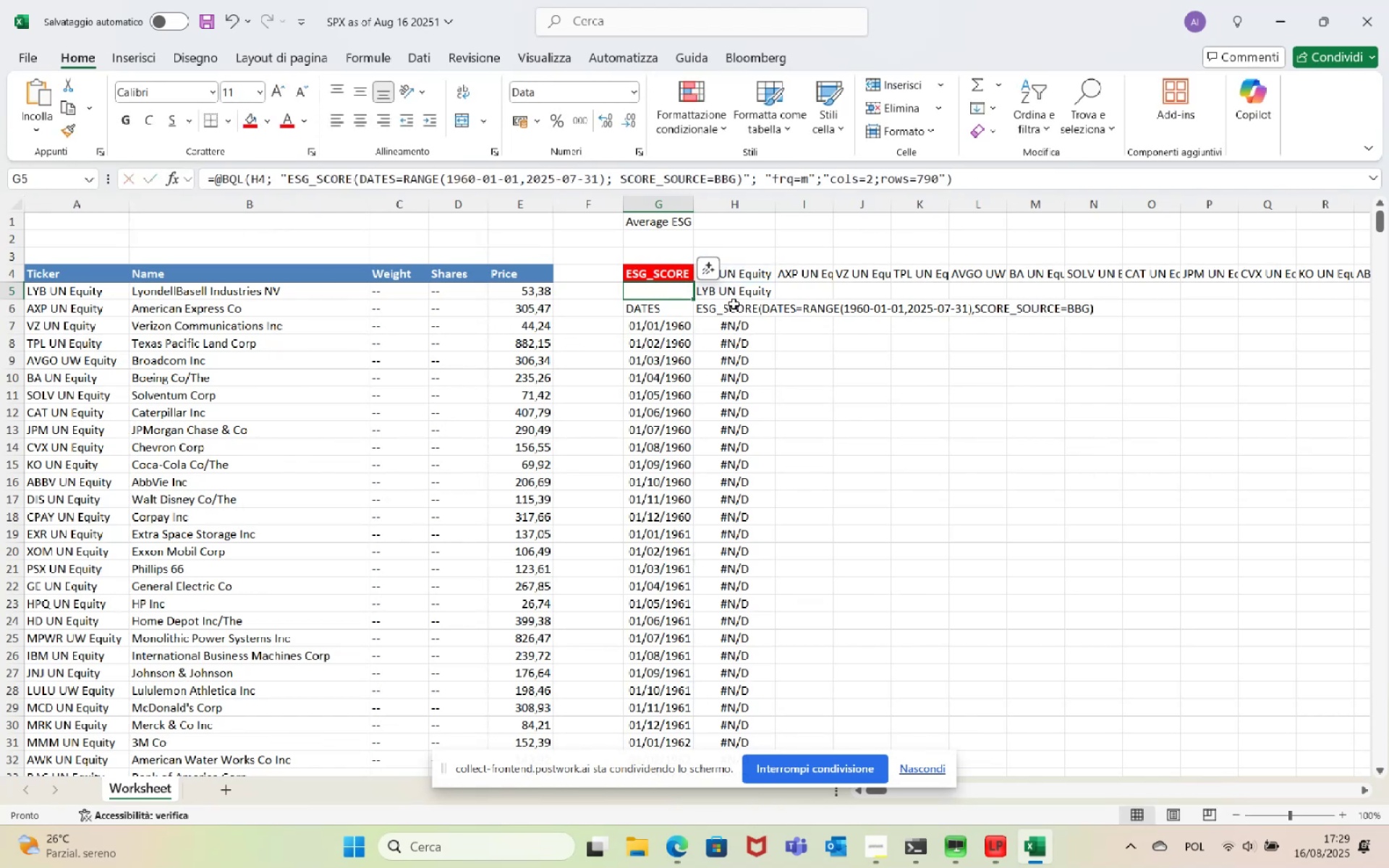 
left_click([743, 292])
 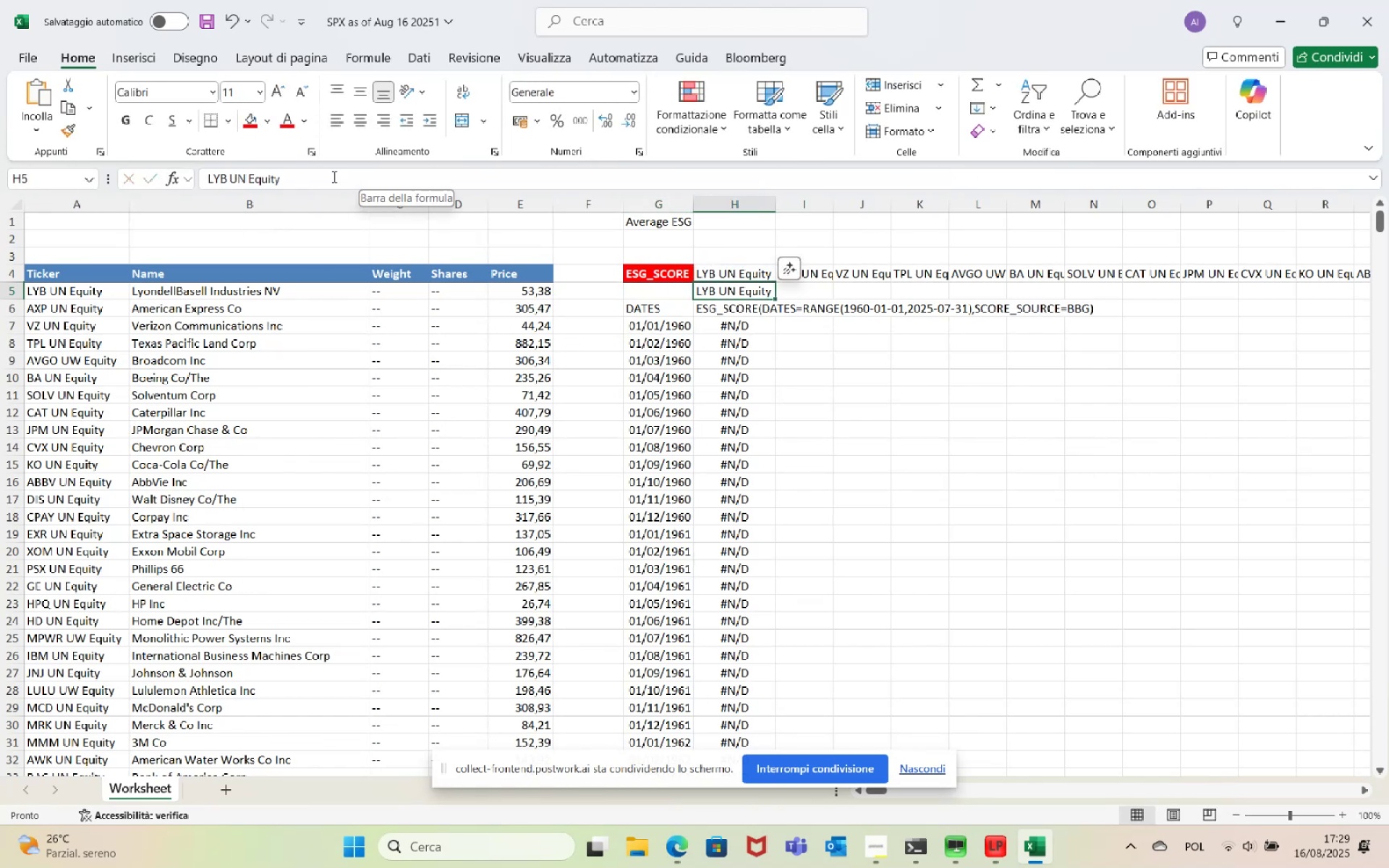 
left_click_drag(start_coordinate=[310, 176], to_coordinate=[90, 185])
 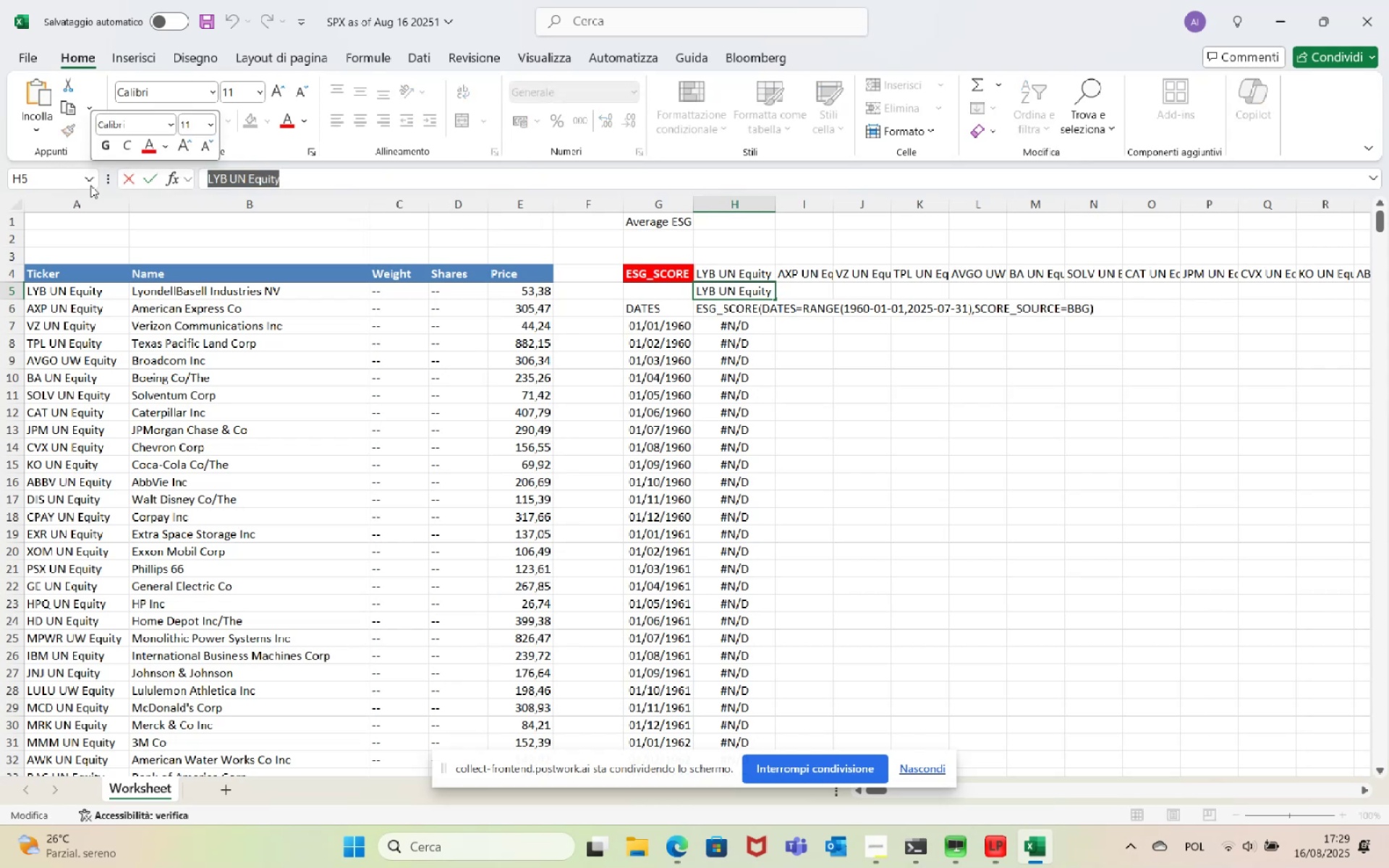 
key(Control+V)
 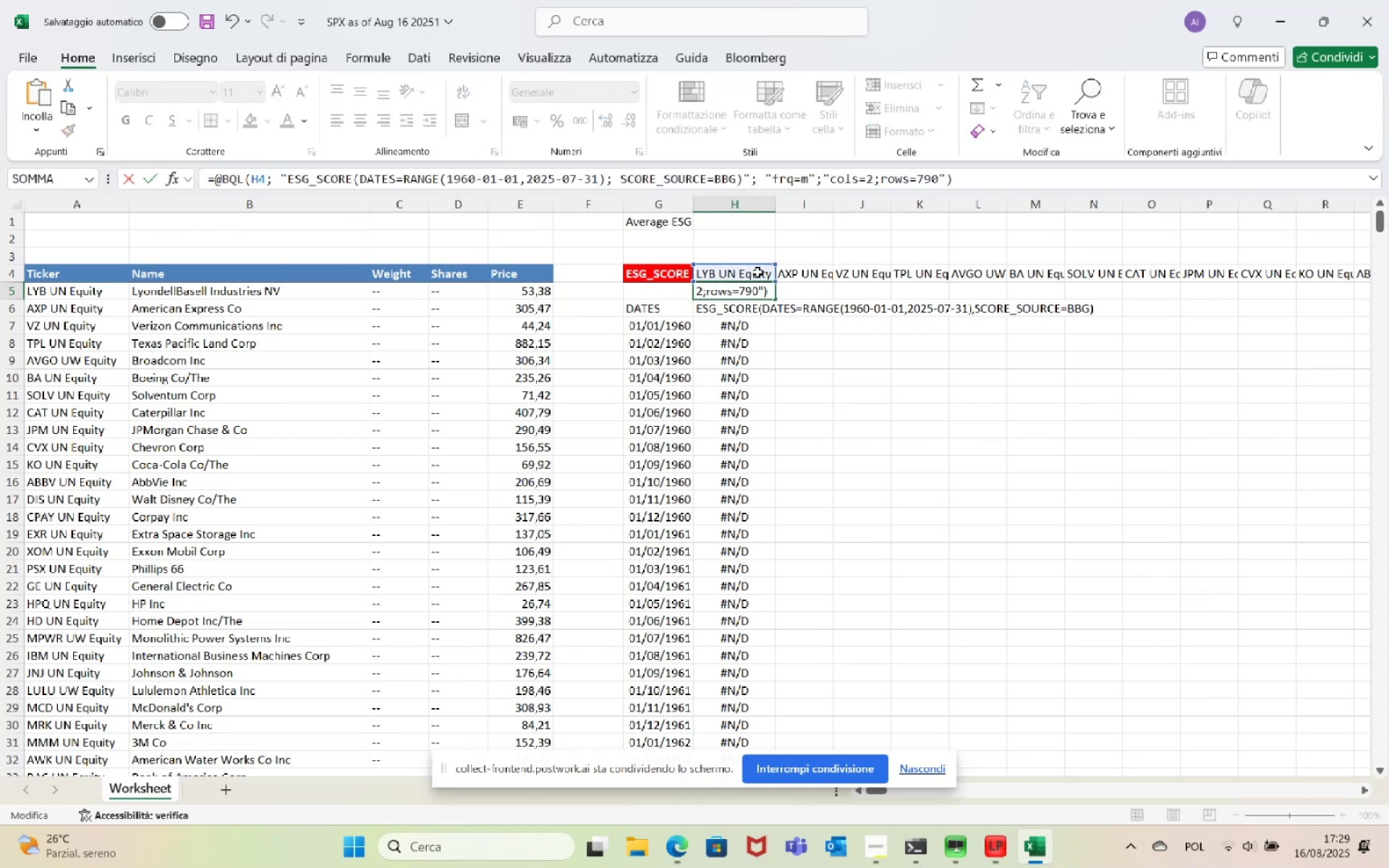 
left_click_drag(start_coordinate=[751, 264], to_coordinate=[794, 267])
 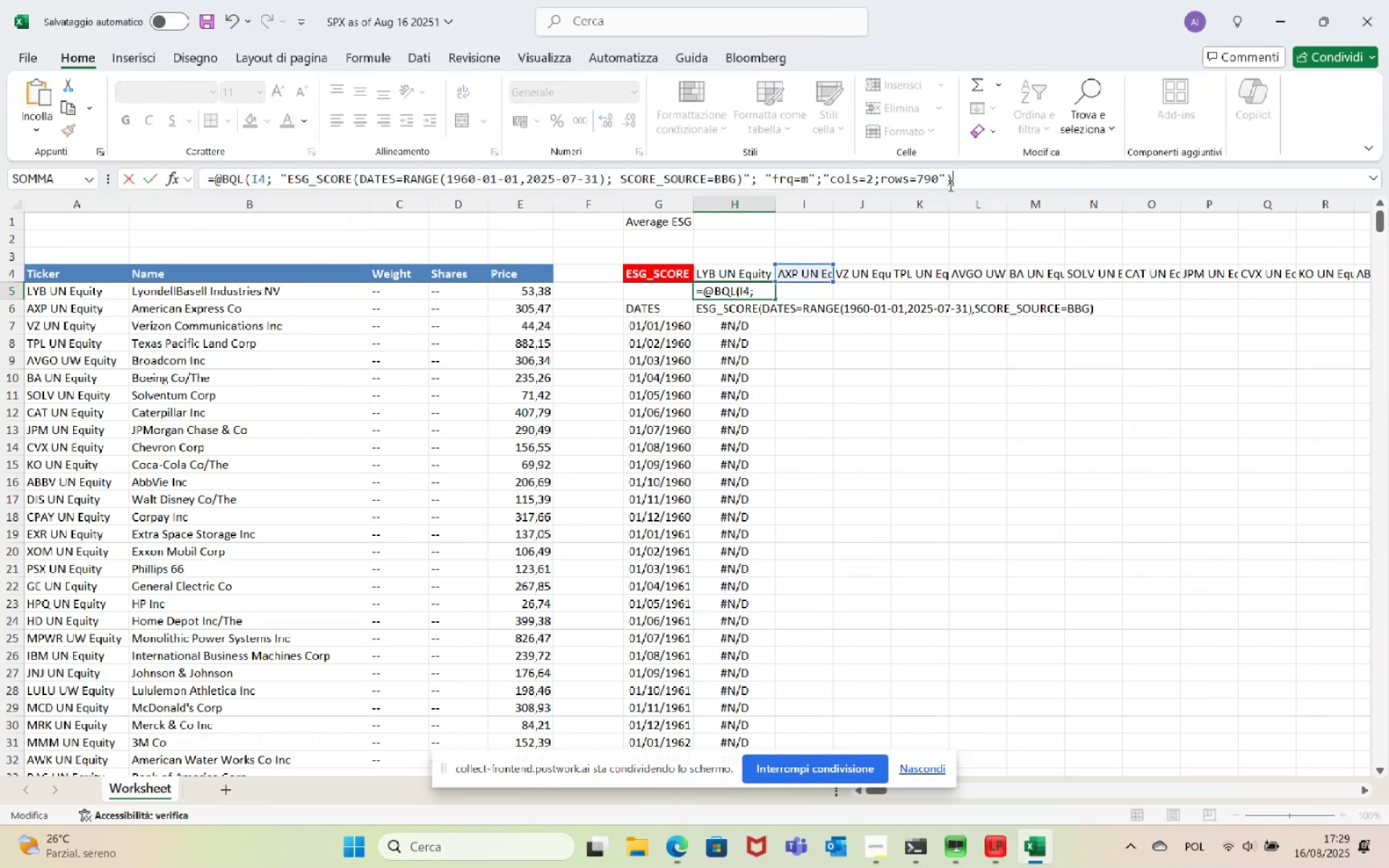 
left_click_drag(start_coordinate=[945, 175], to_coordinate=[824, 182])
 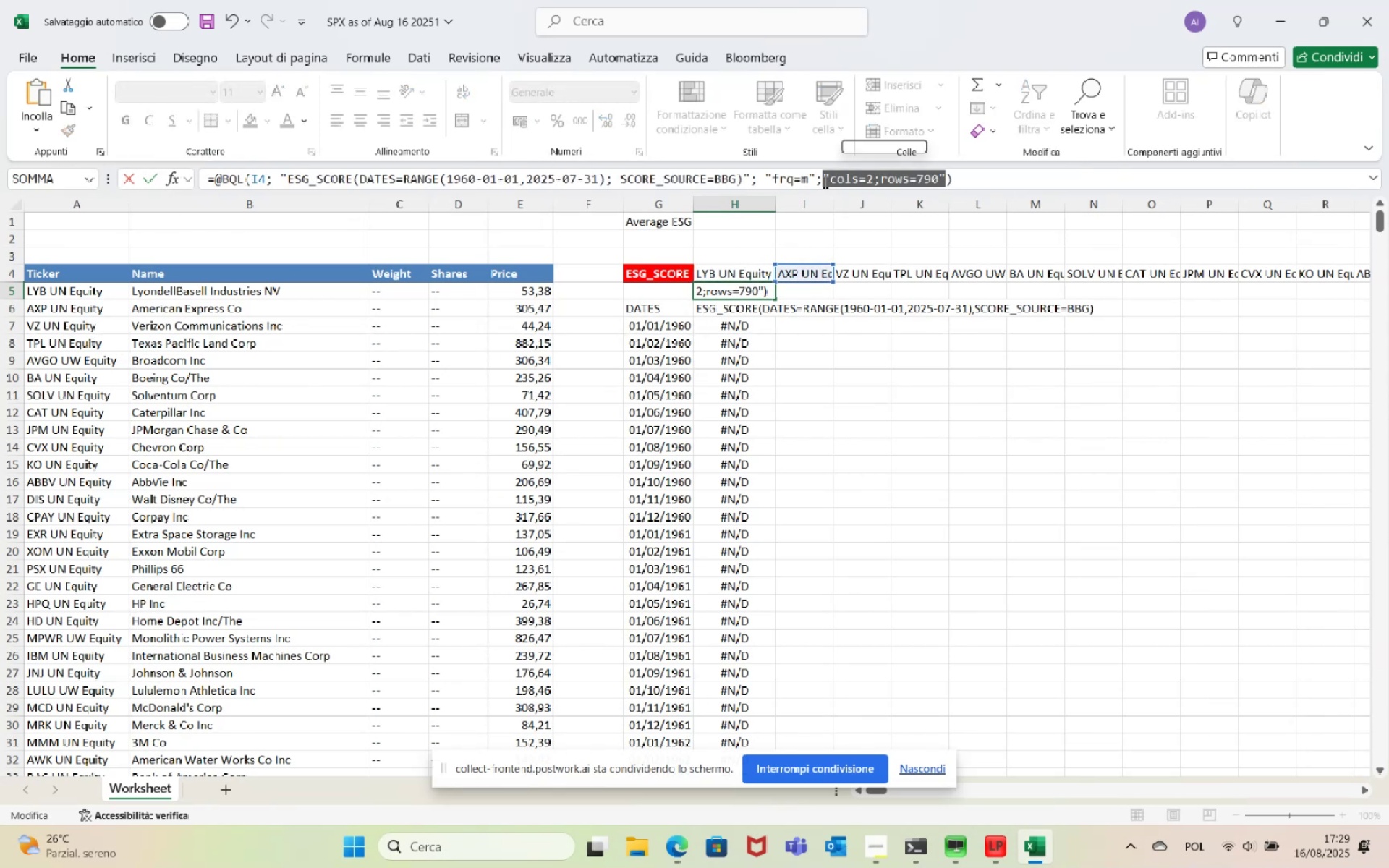 
type( showdates = "f")
 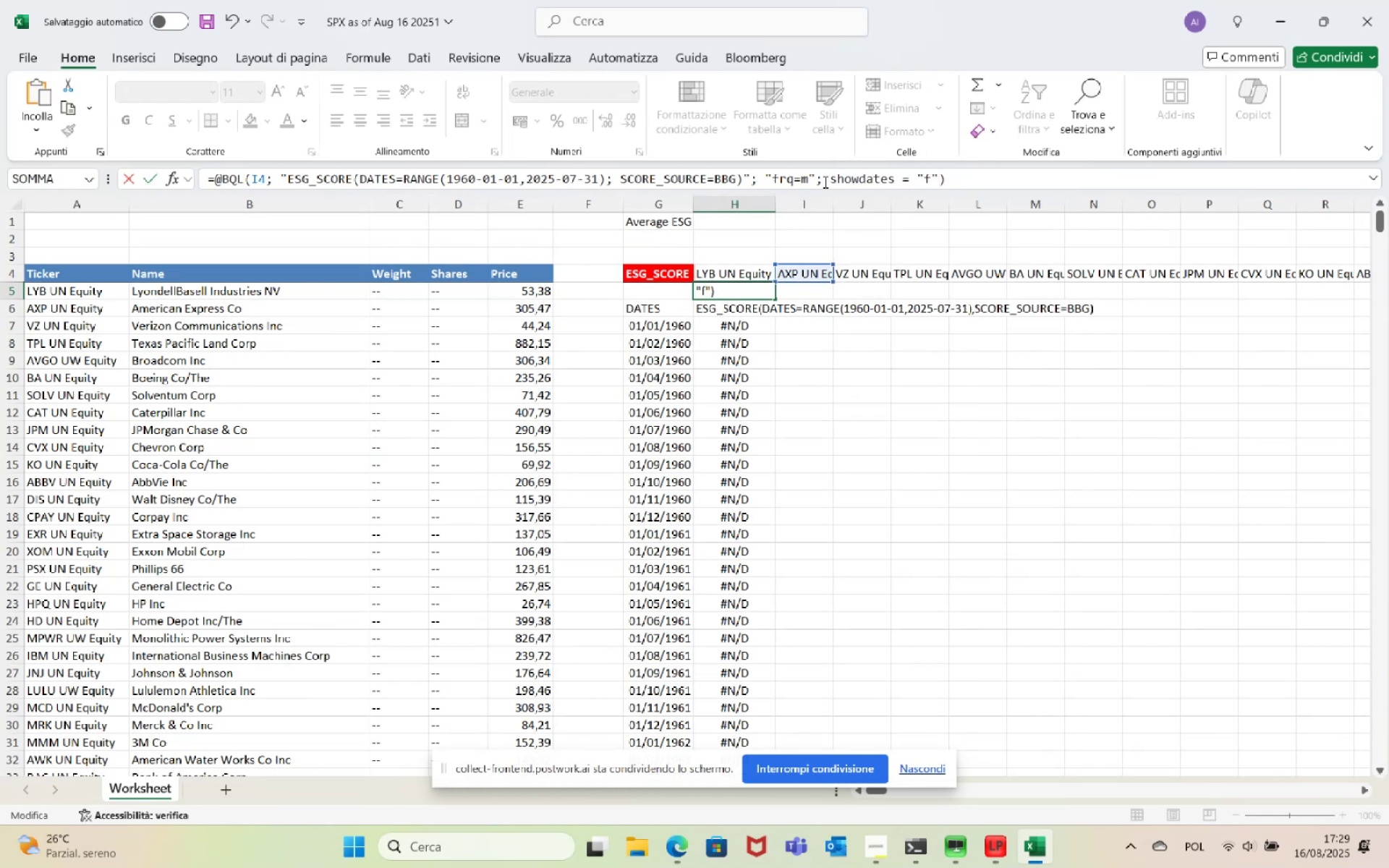 
key(Enter)
 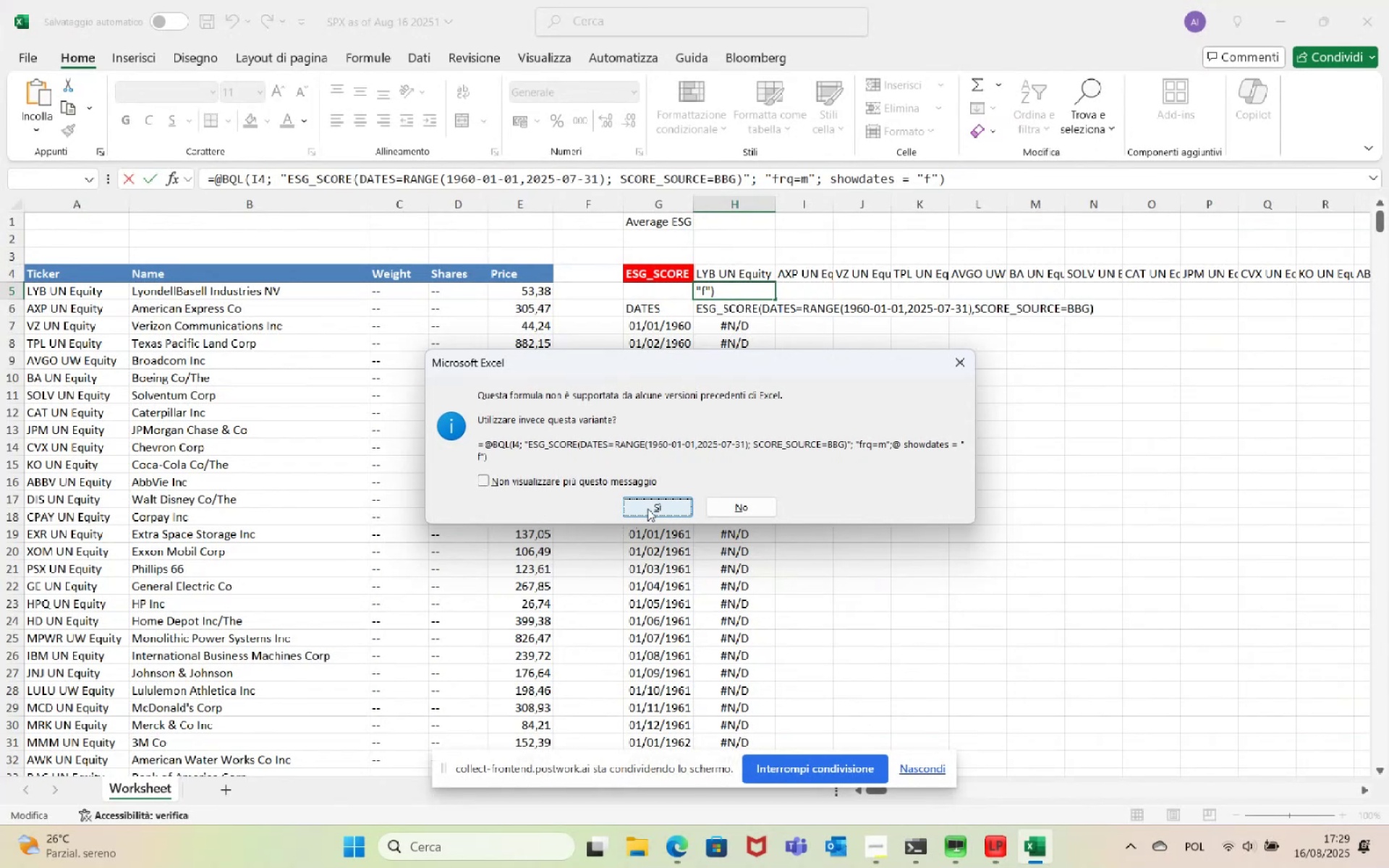 
wait(7.02)
 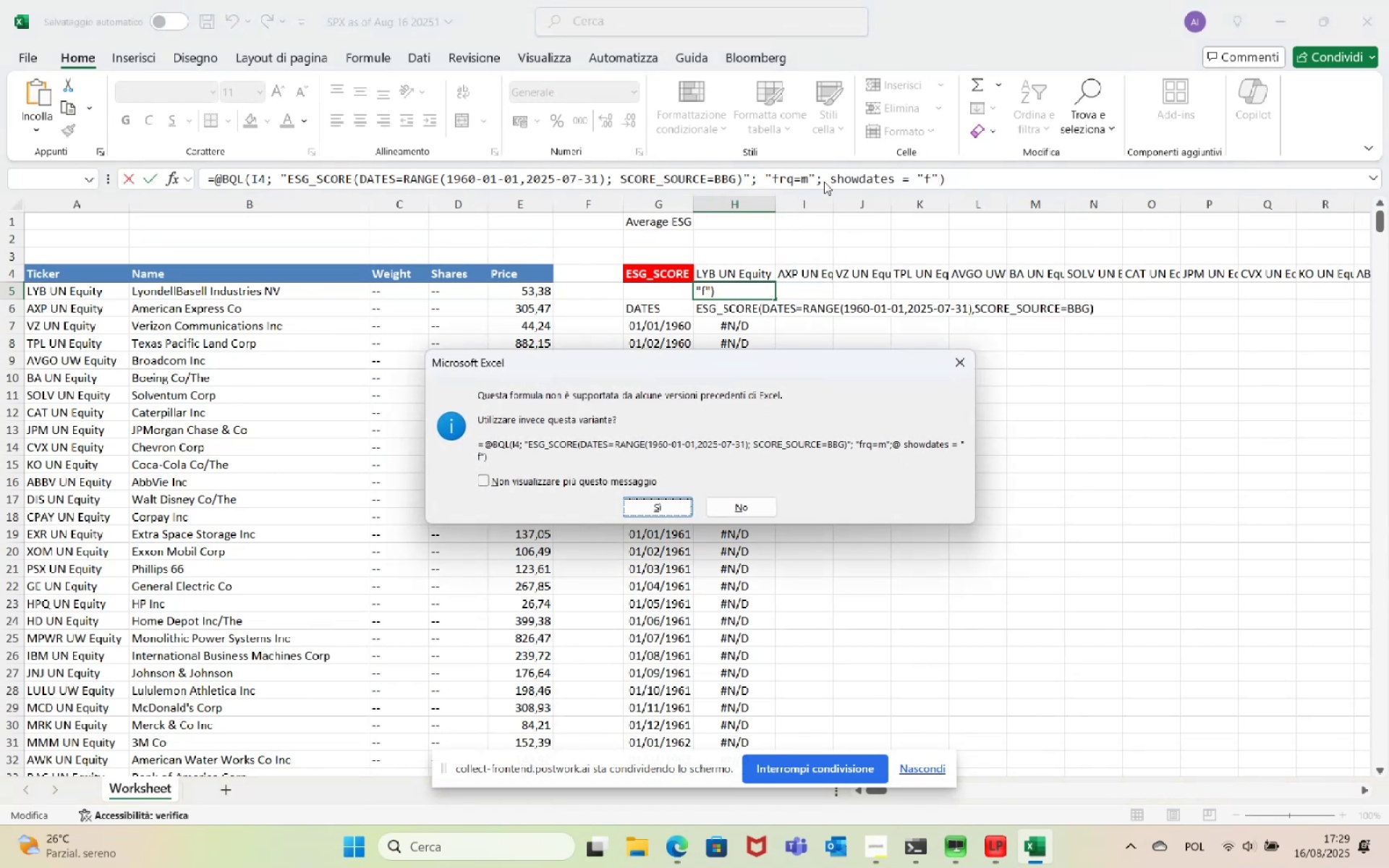 
left_click([648, 507])
 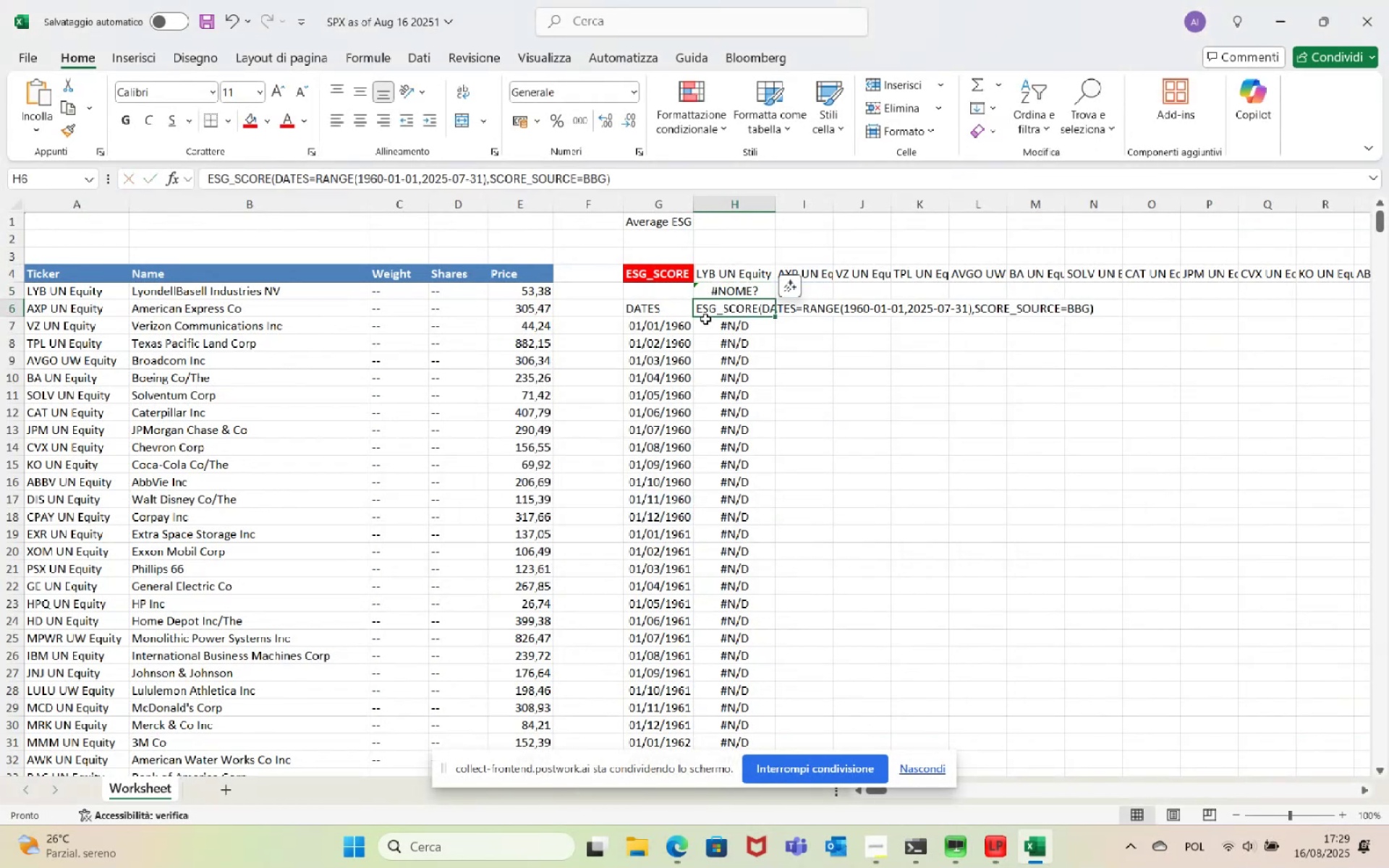 
left_click([730, 292])
 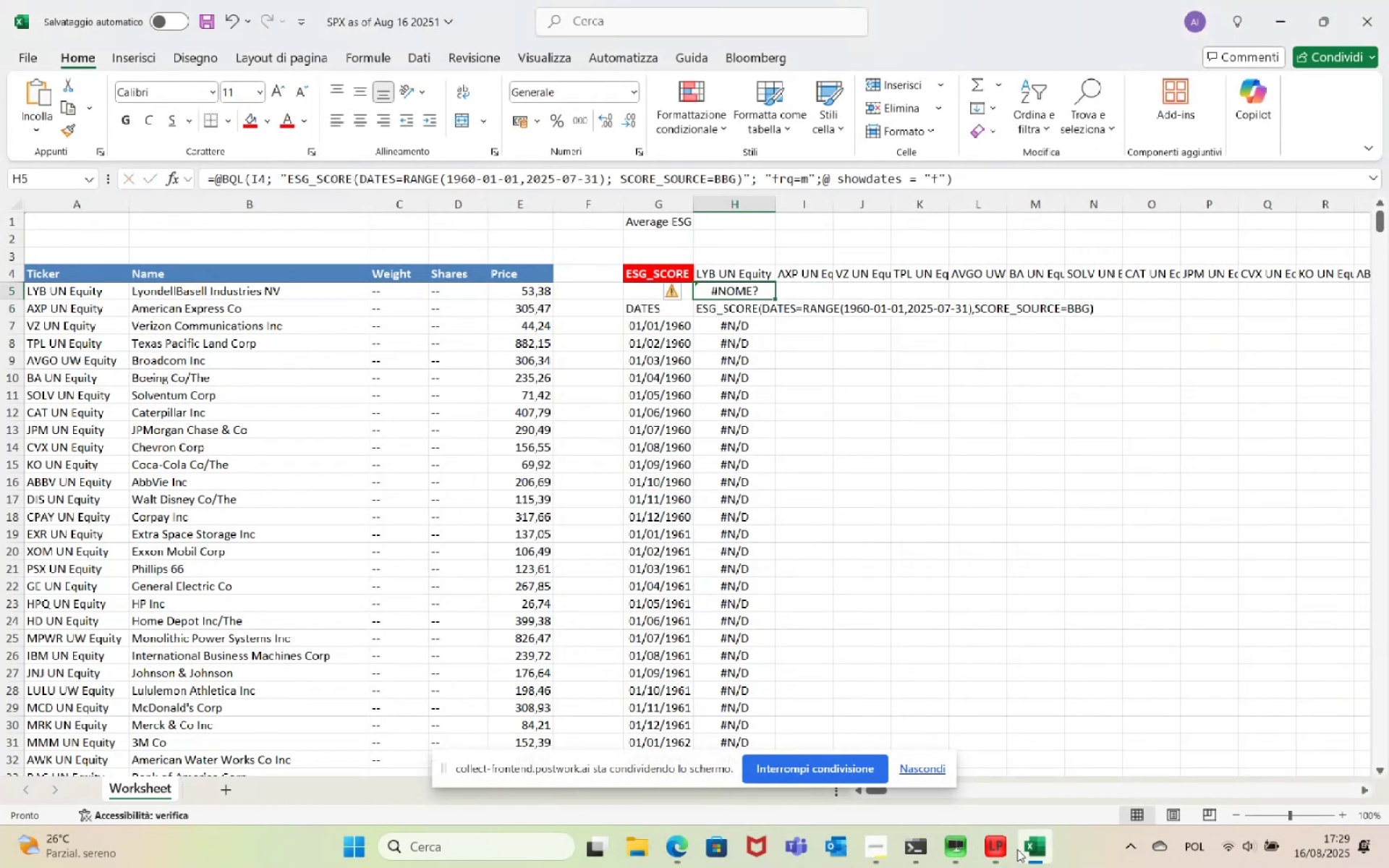 
left_click([1006, 851])
 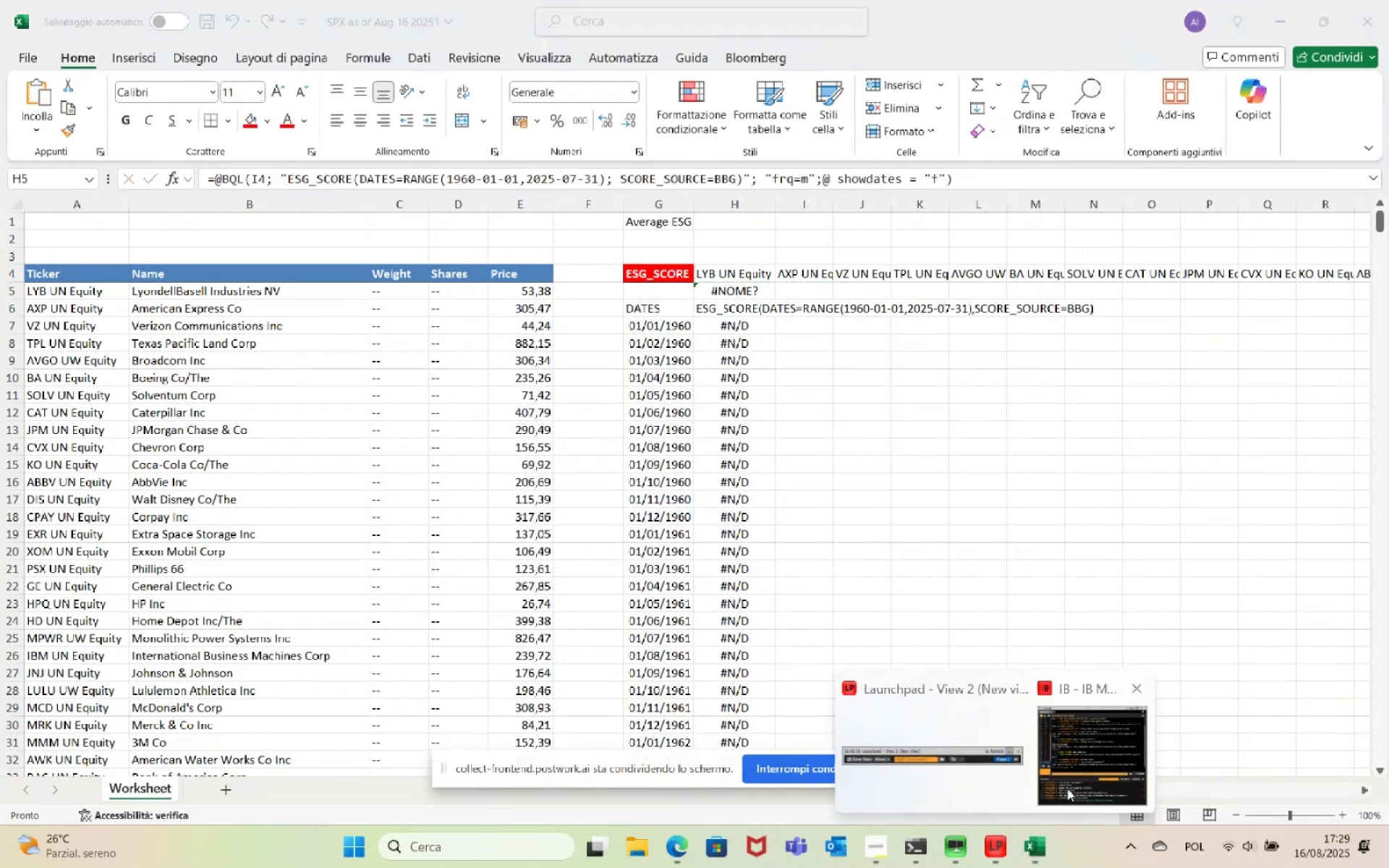 
left_click([1070, 783])
 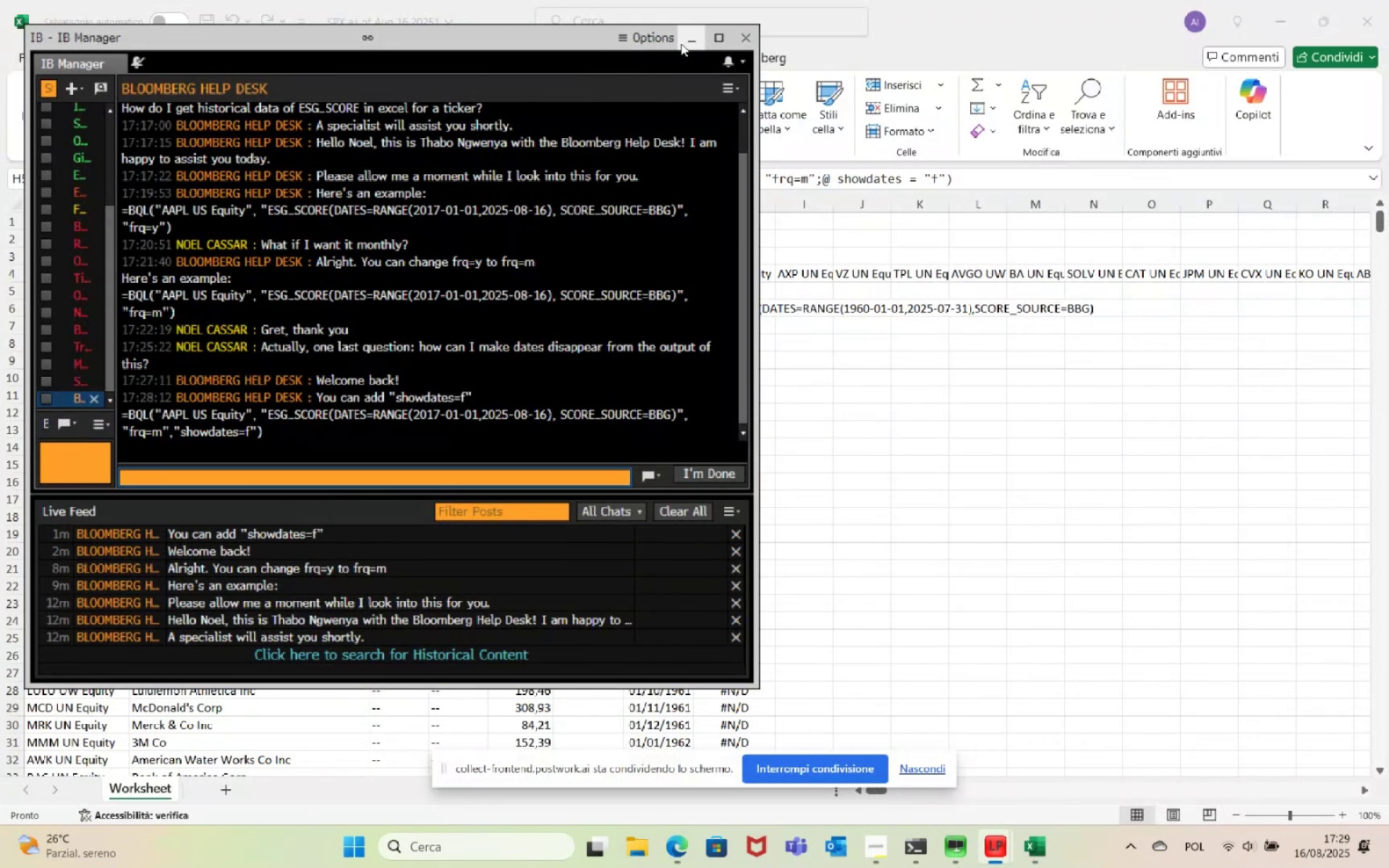 
wait(6.47)
 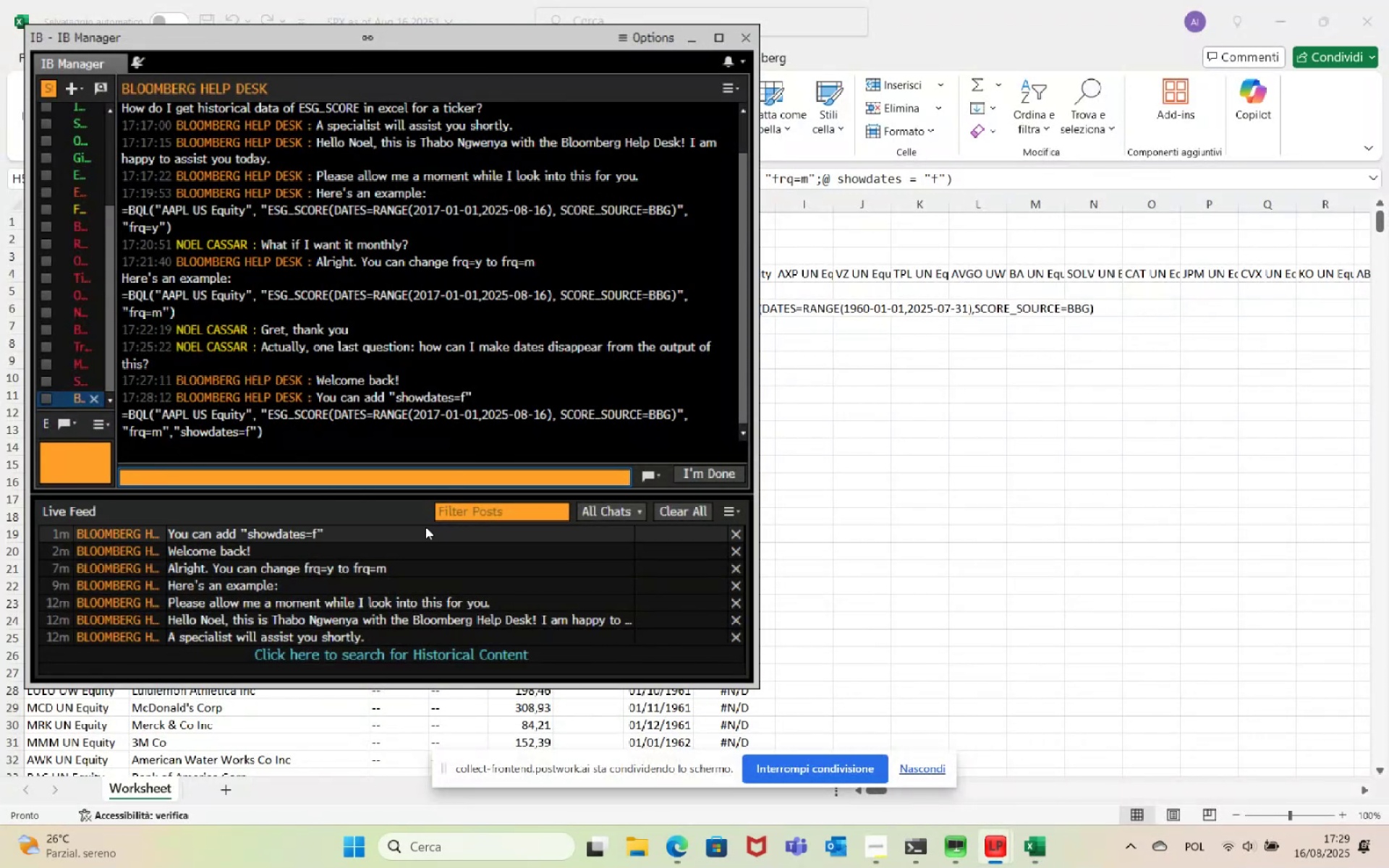 
left_click_drag(start_coordinate=[174, 430], to_coordinate=[253, 433])
 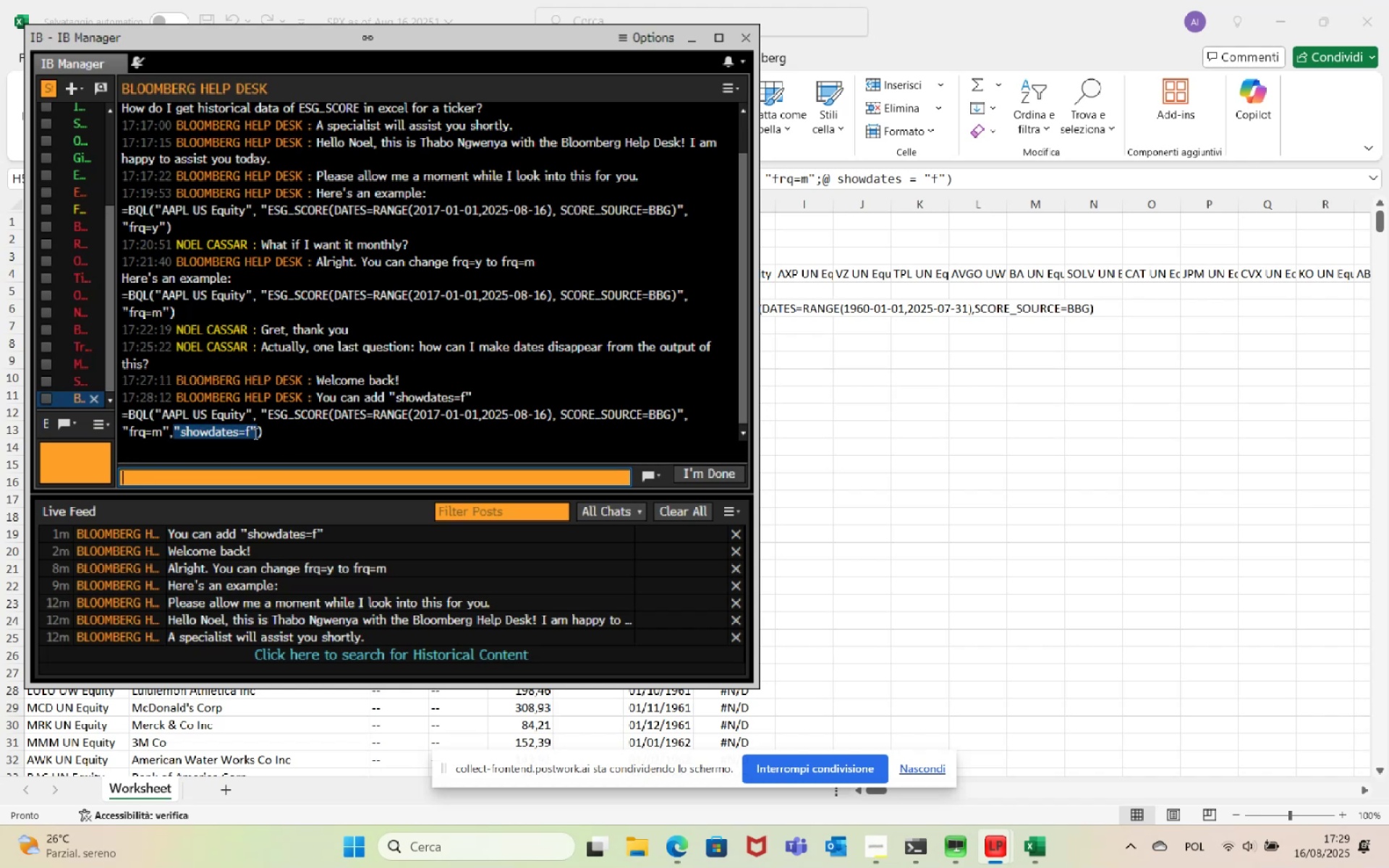 
key(Control+C)
 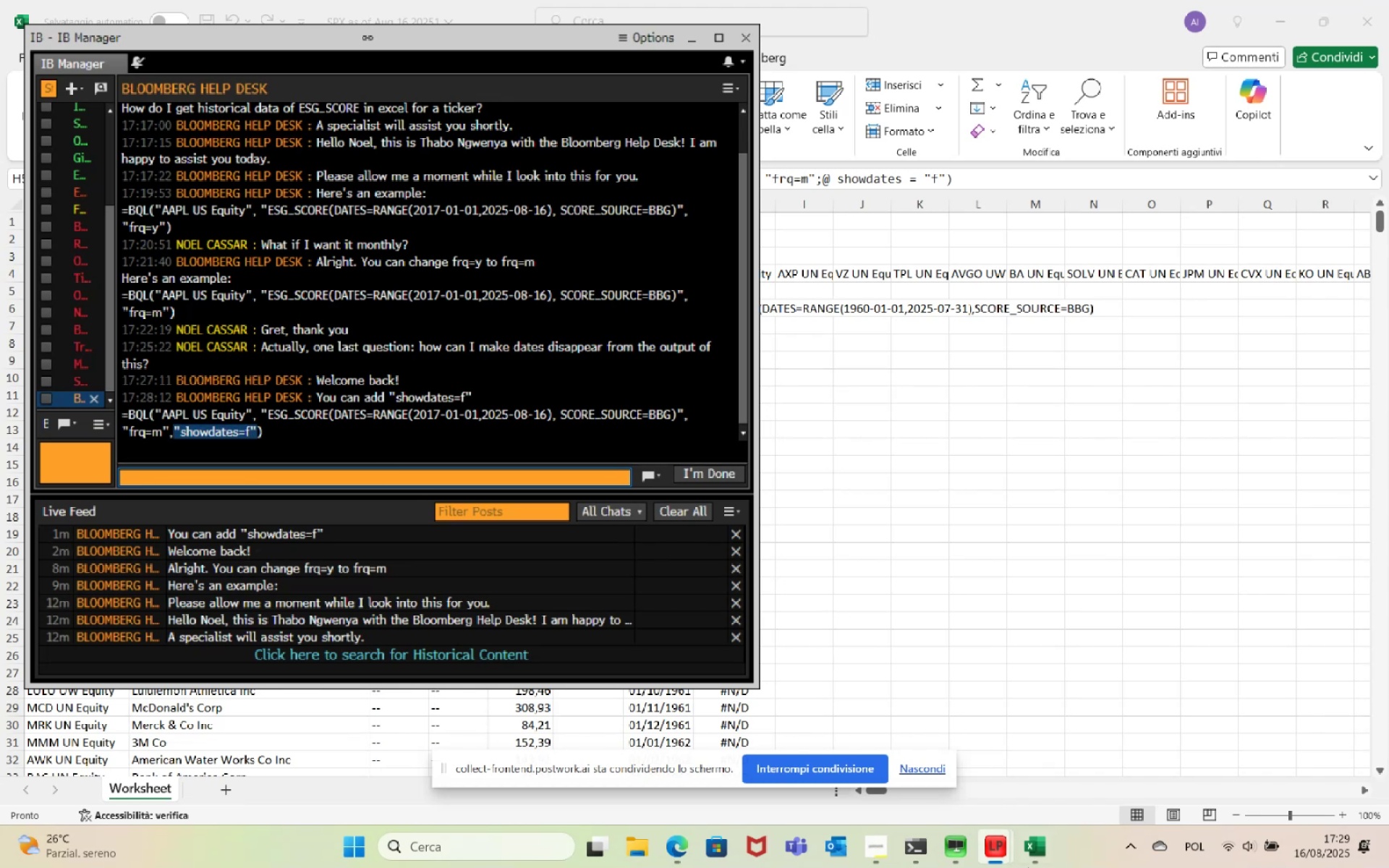 
left_click([1092, 612])
 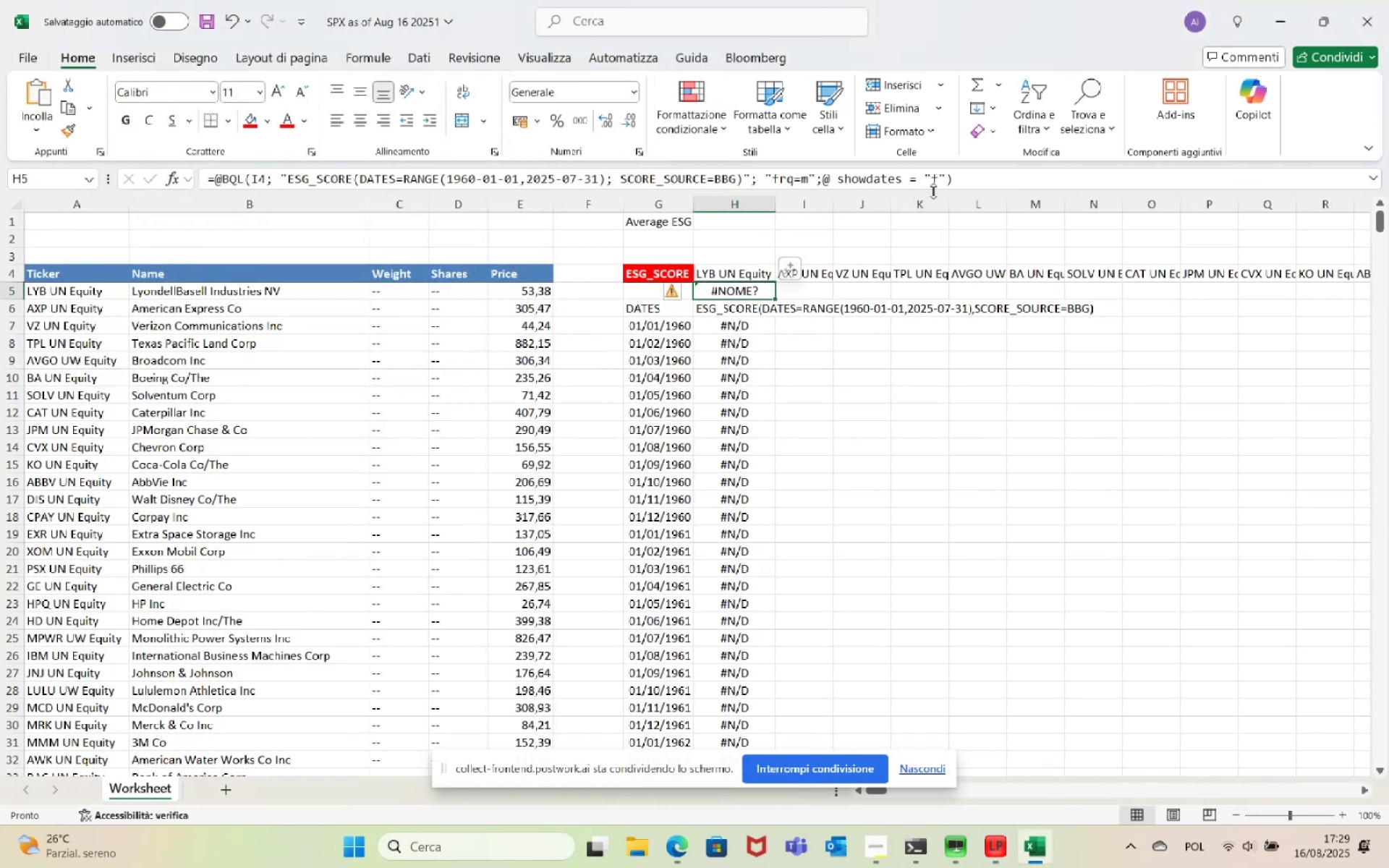 
left_click_drag(start_coordinate=[944, 177], to_coordinate=[823, 176])
 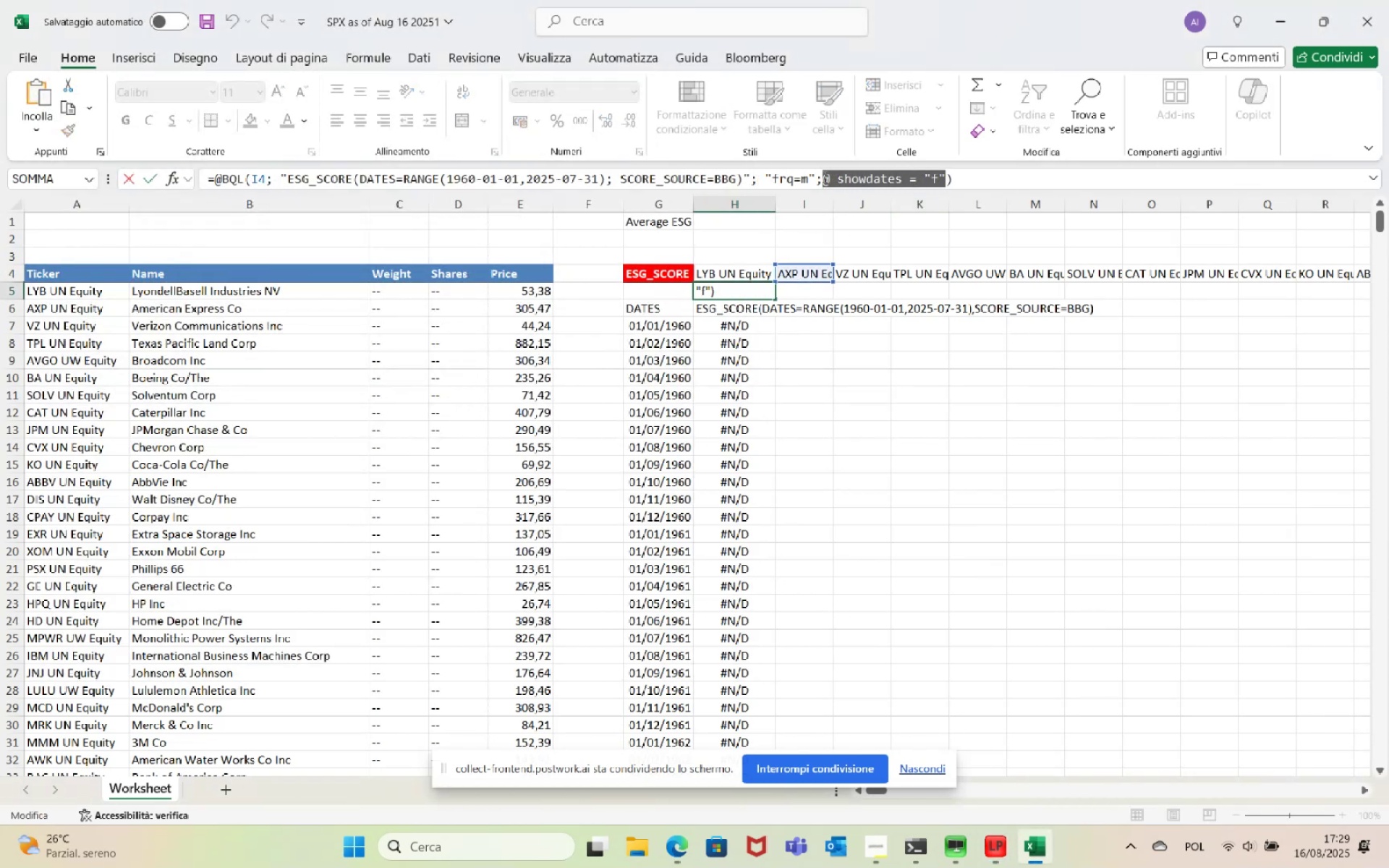 
key(Space)
 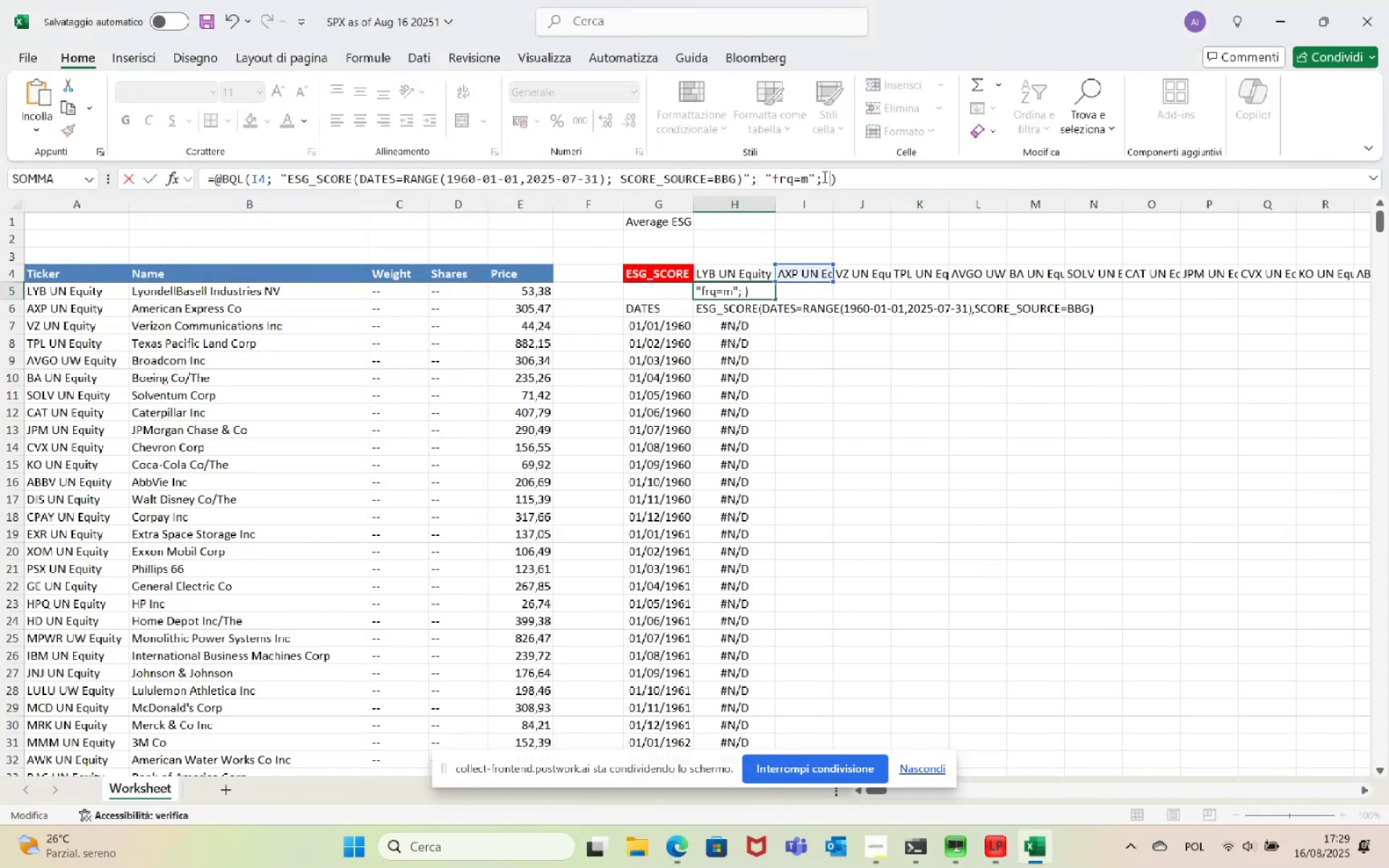 
key(Control+V)
 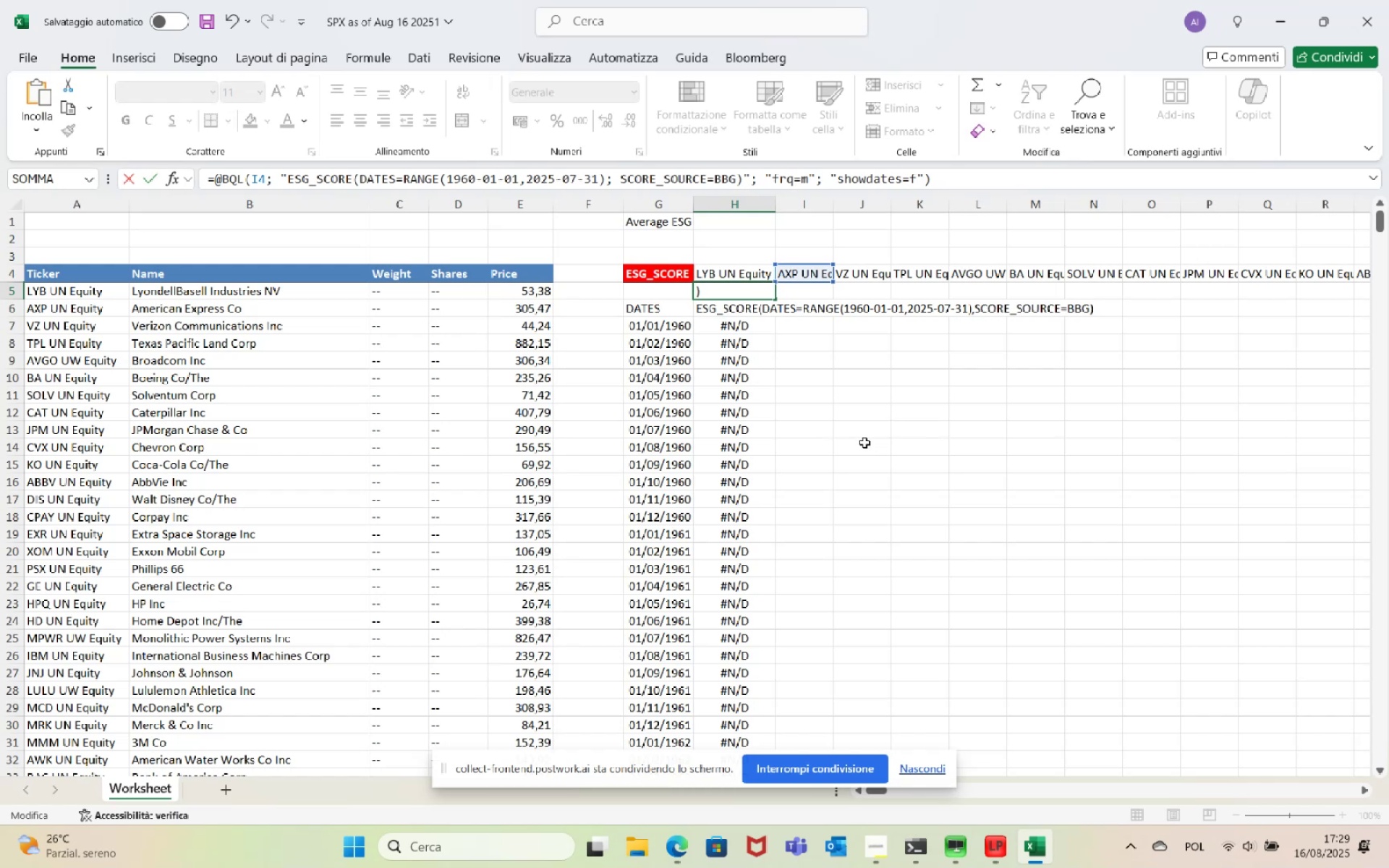 
key(Enter)
 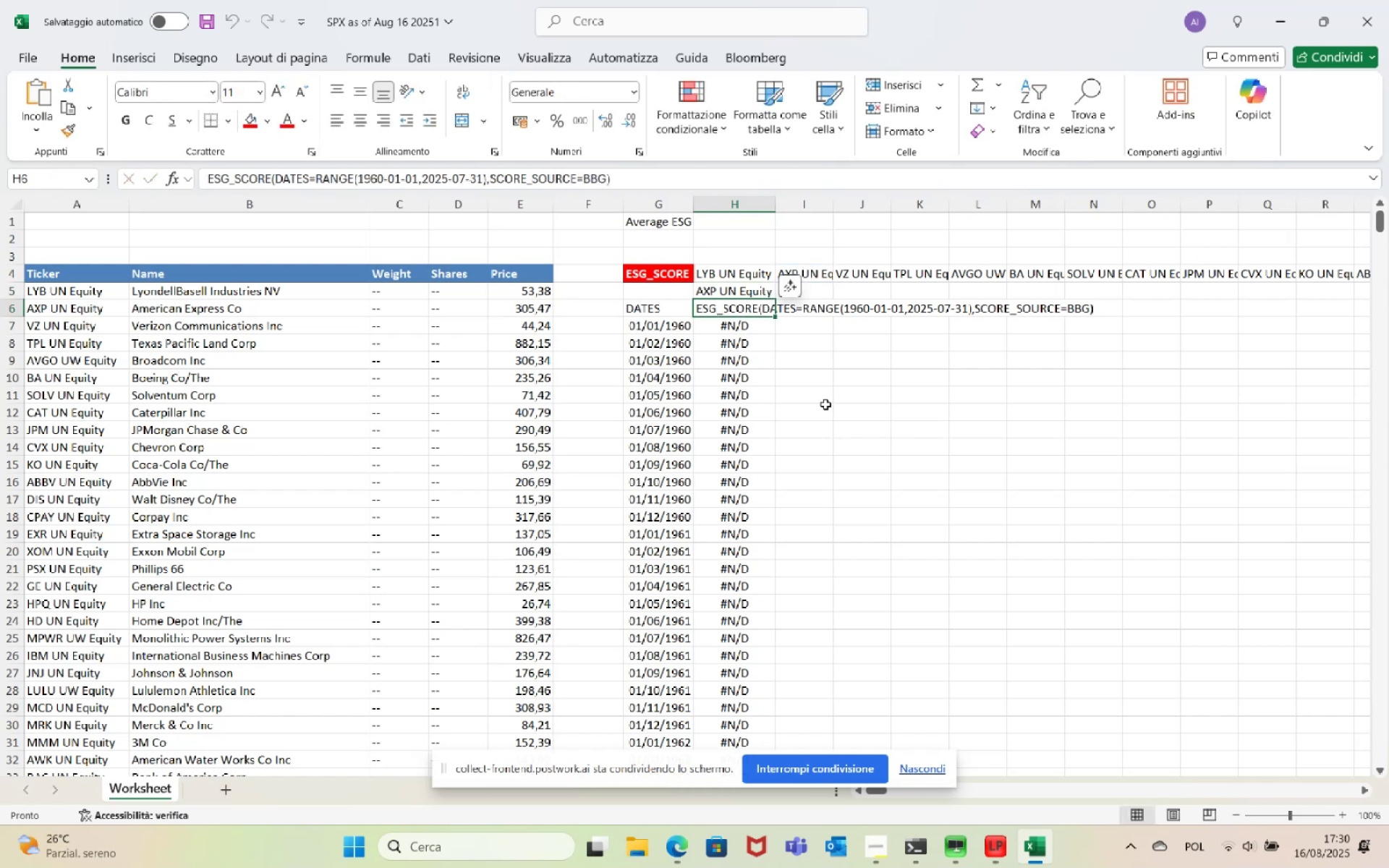 
left_click([747, 294])
 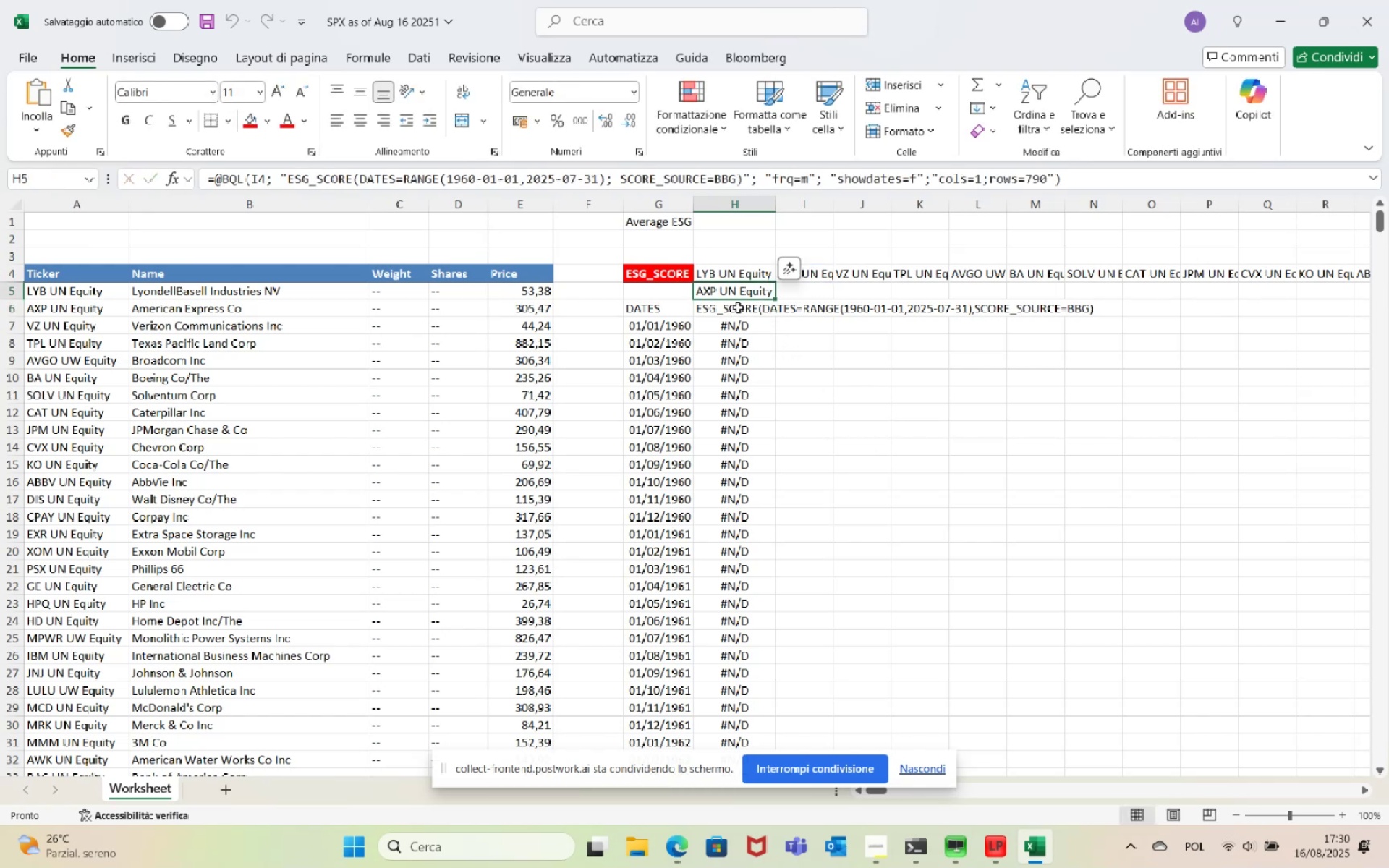 
wait(5.03)
 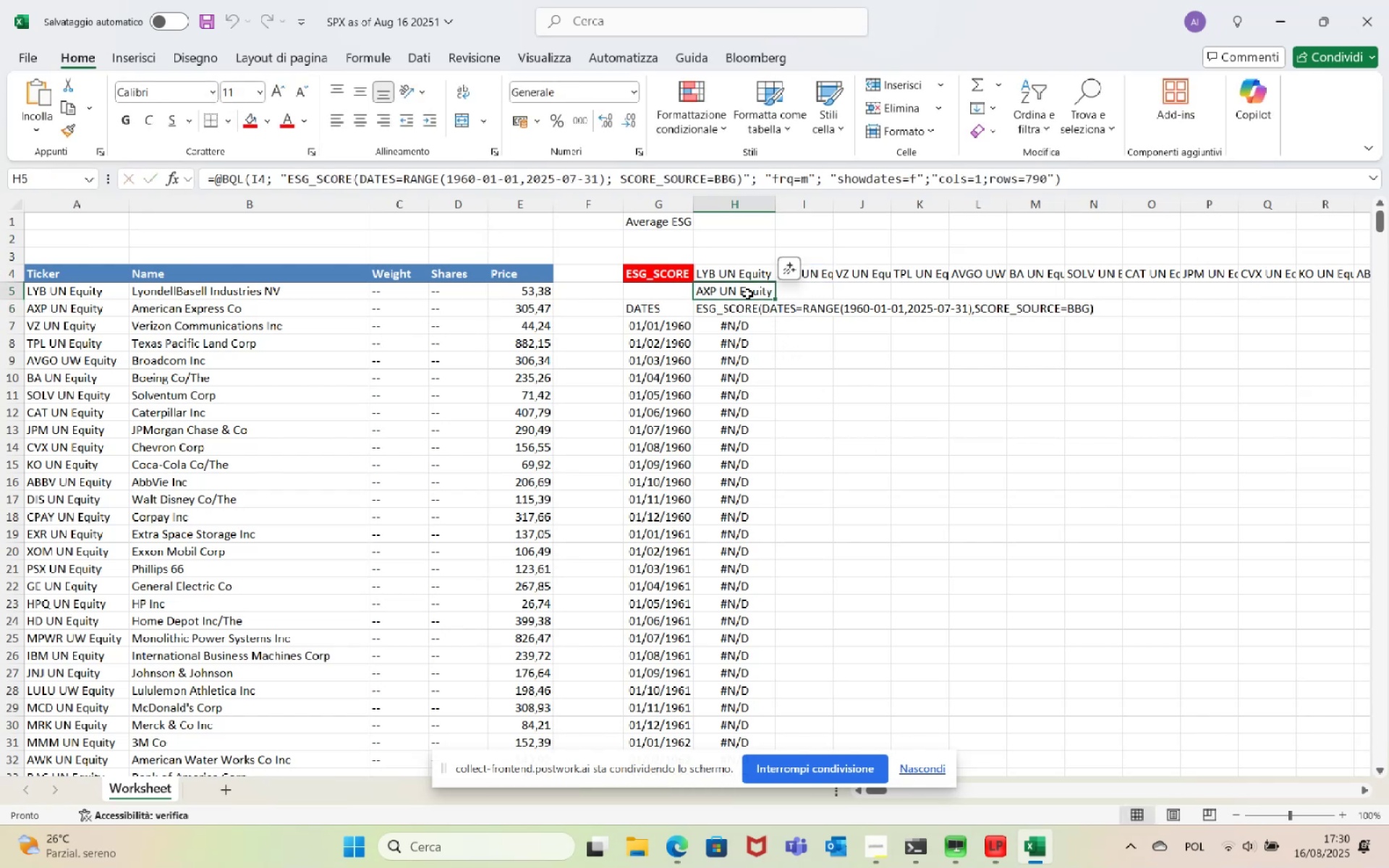 
left_click([738, 307])
 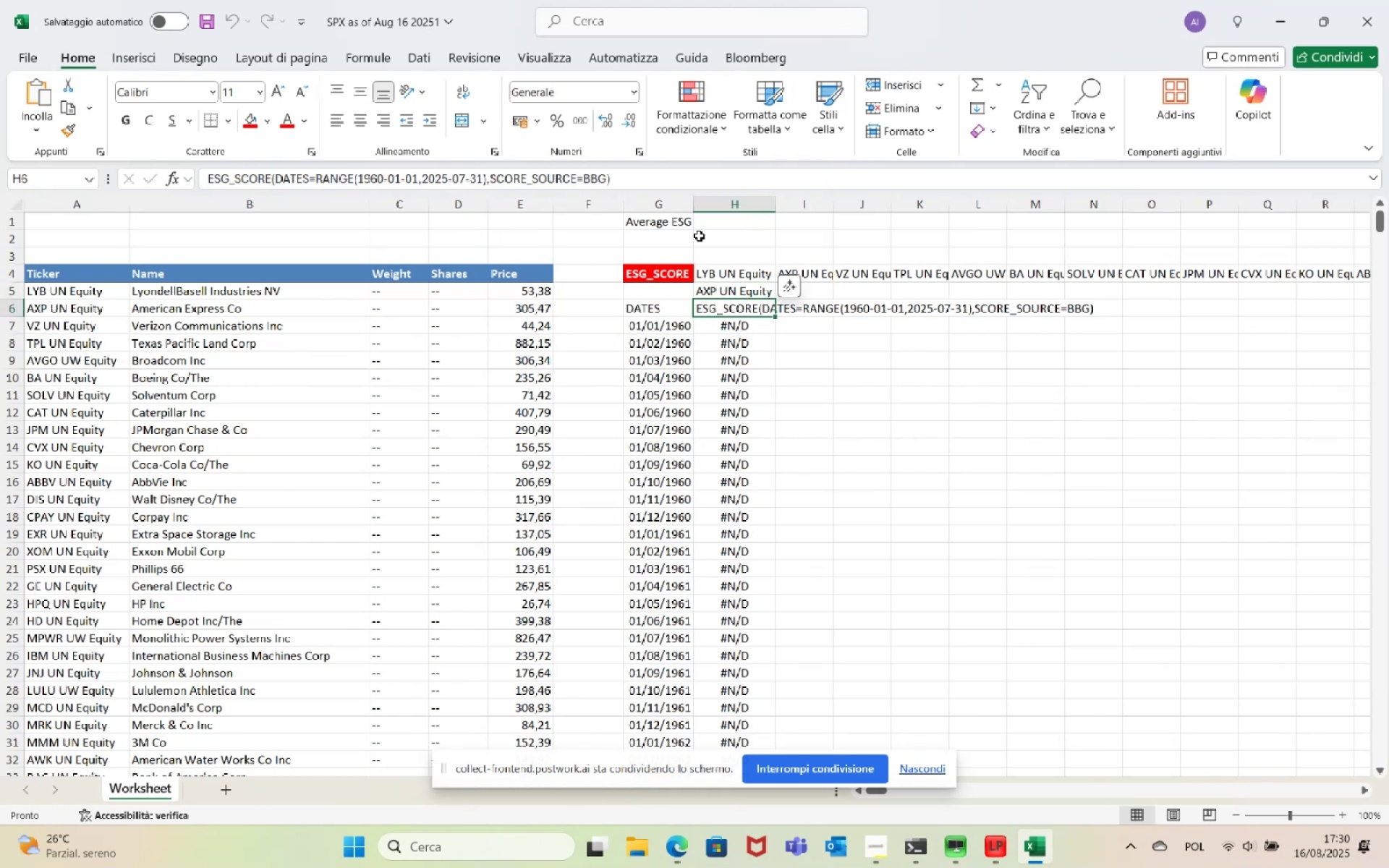 
wait(12.18)
 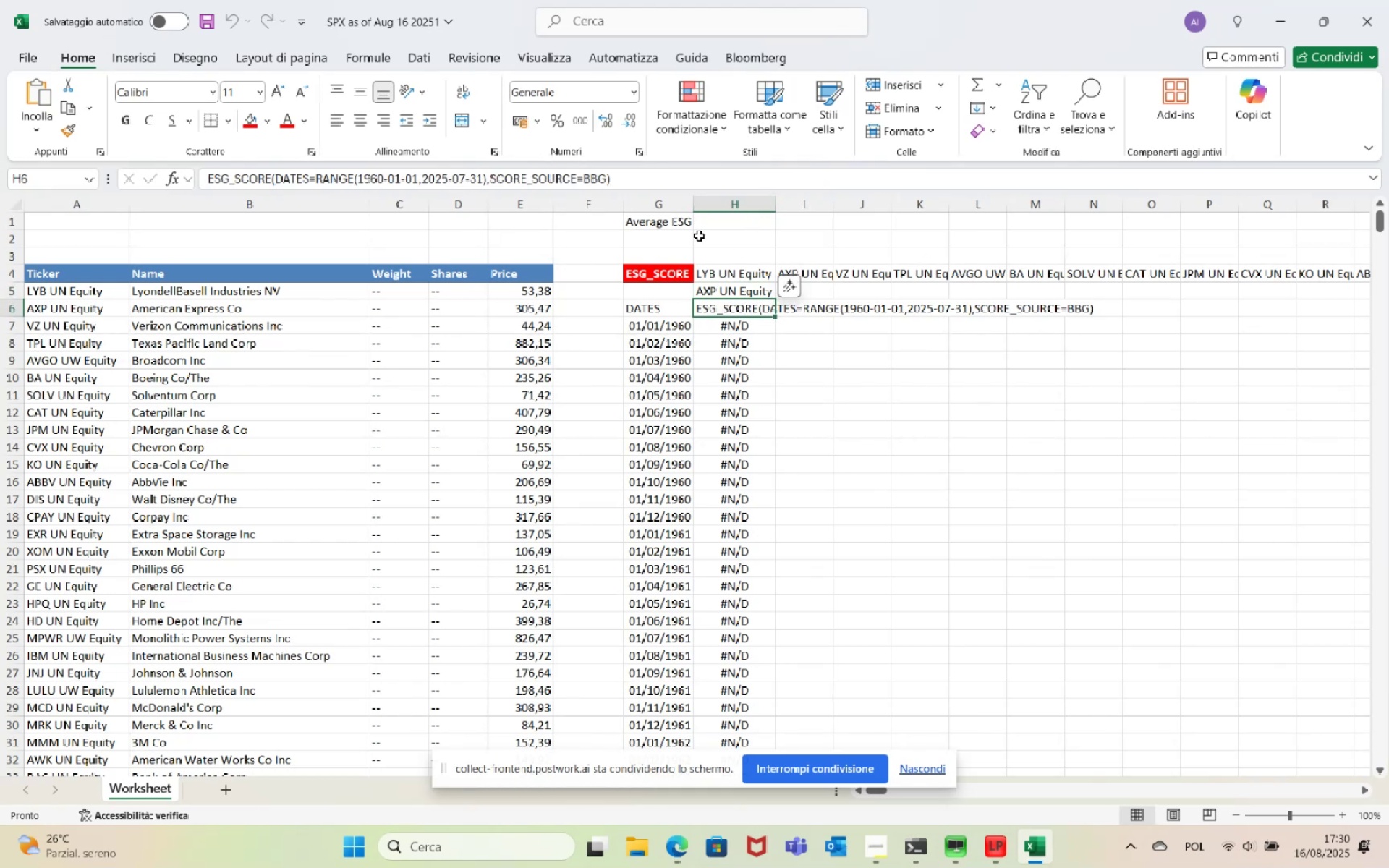 
left_click([723, 292])
 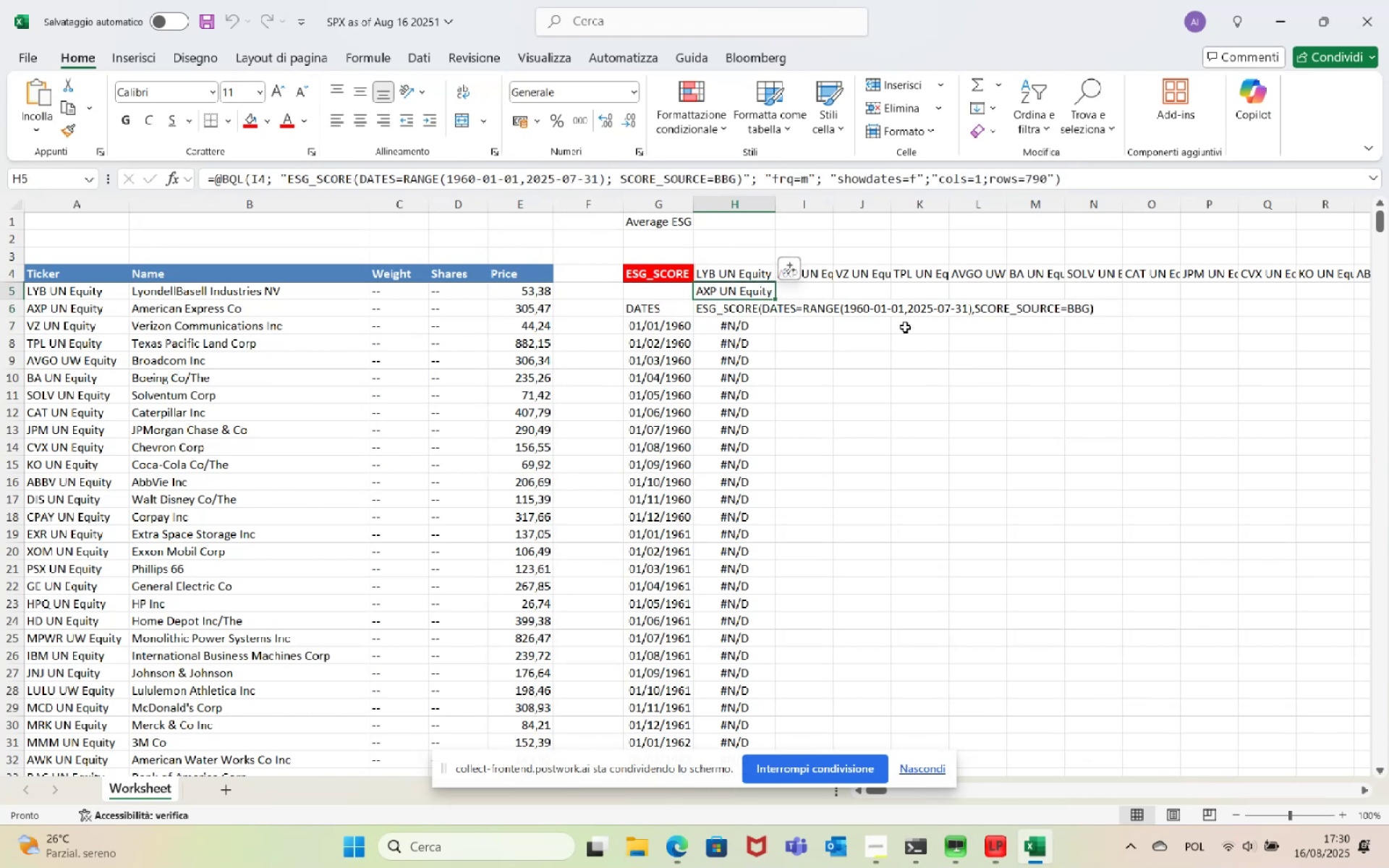 
wait(6.53)
 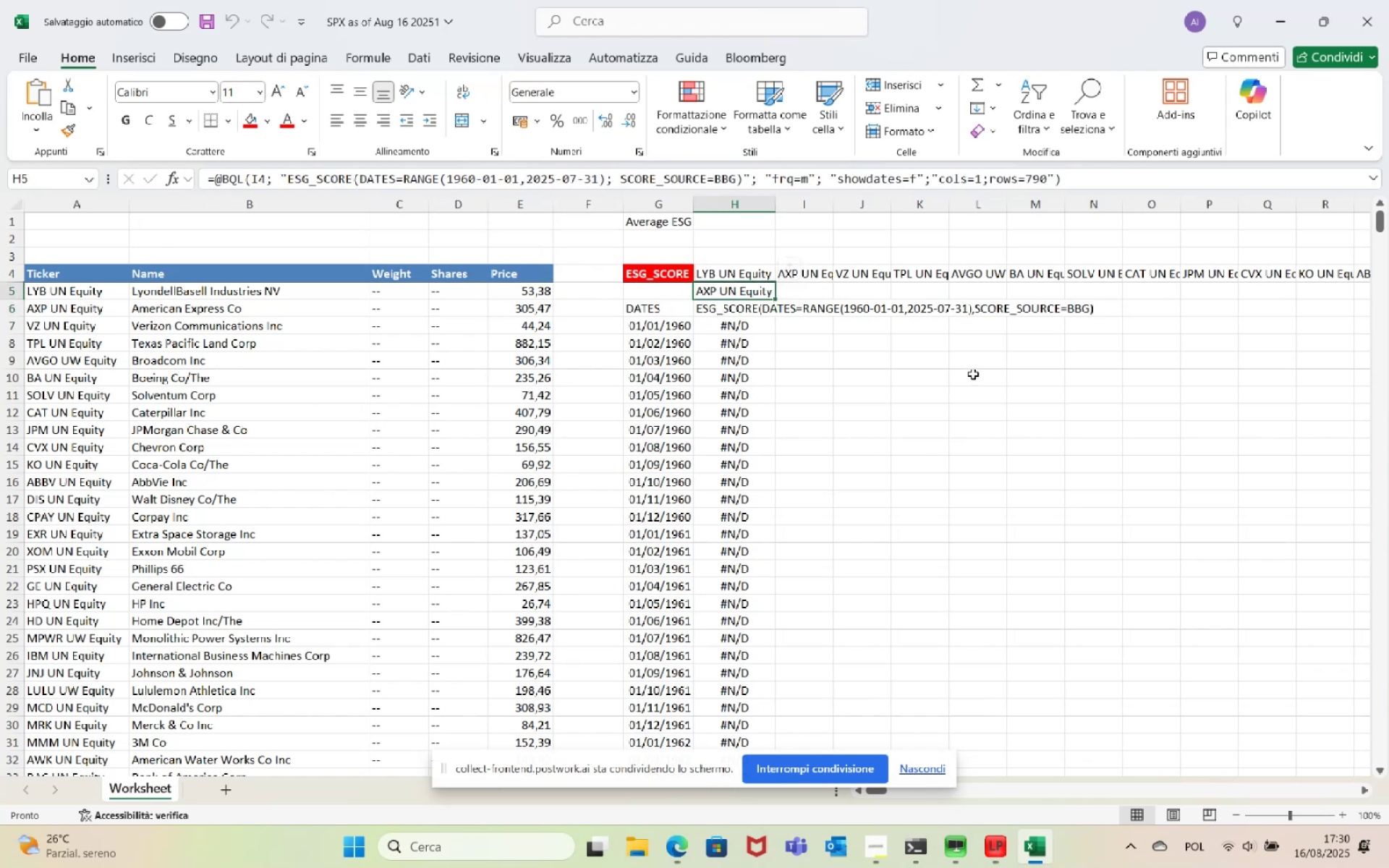 
left_click_drag(start_coordinate=[1382, 224], to_coordinate=[1341, 154])
 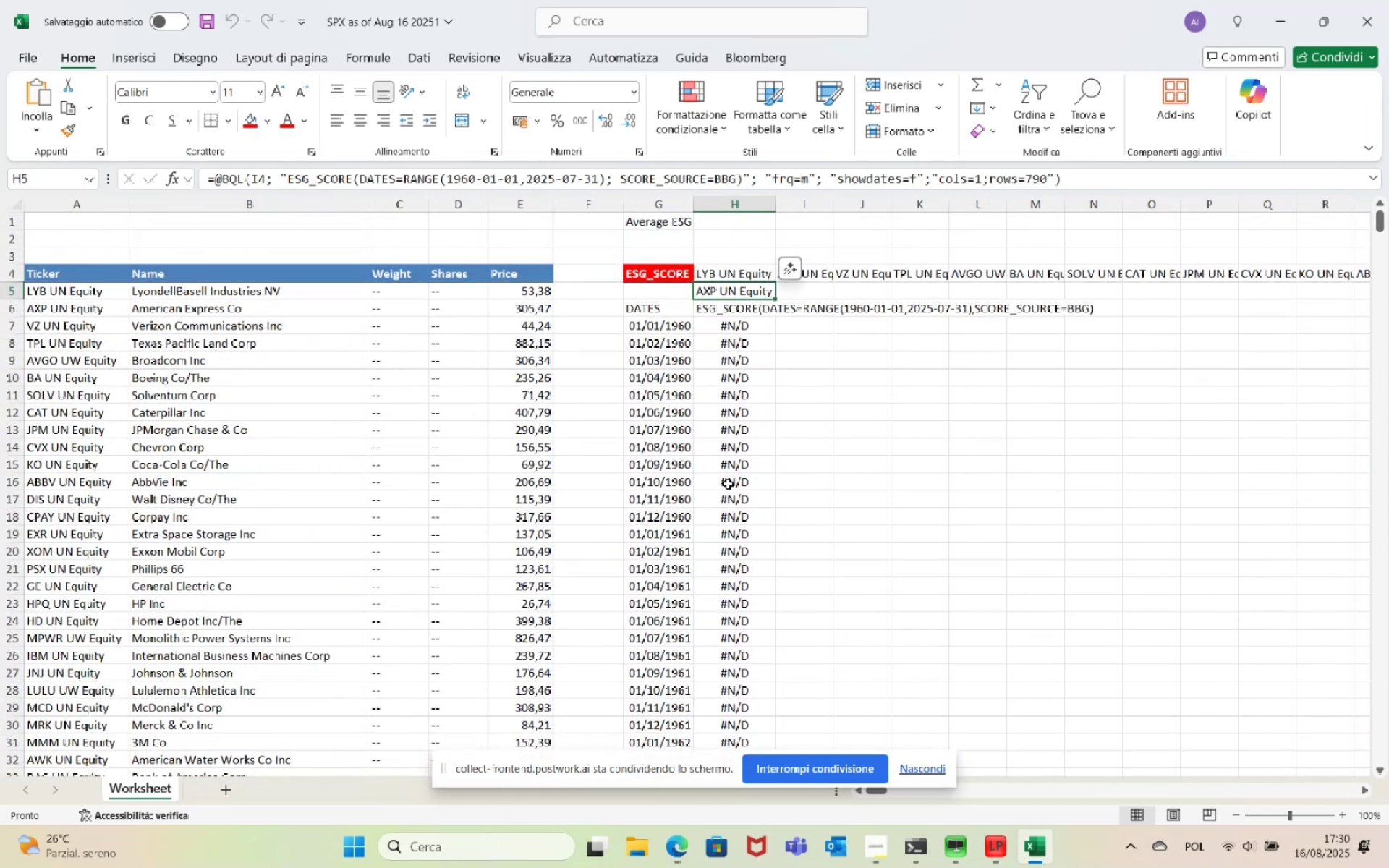 
key(Control+Z)
 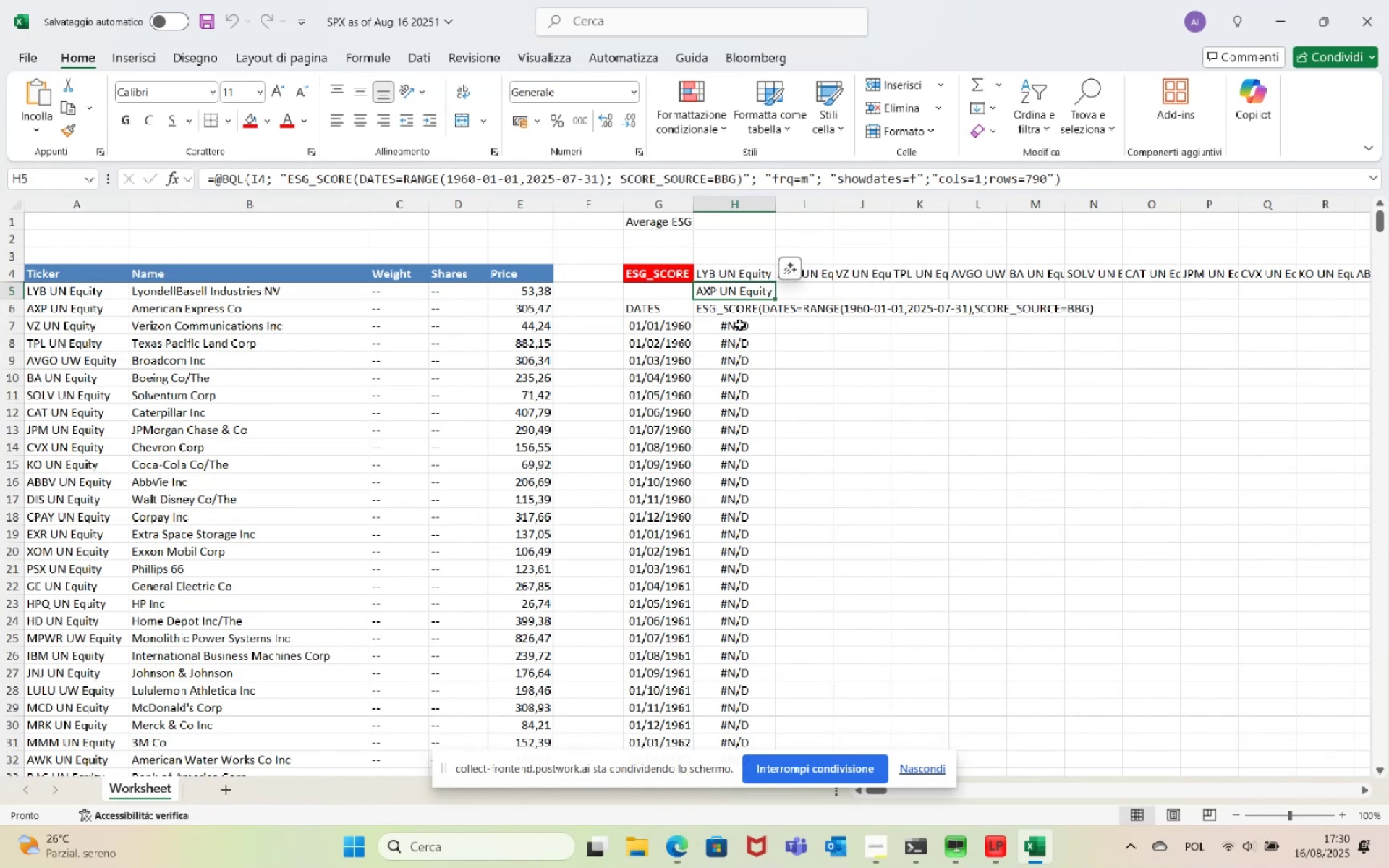 
left_click([668, 289])
 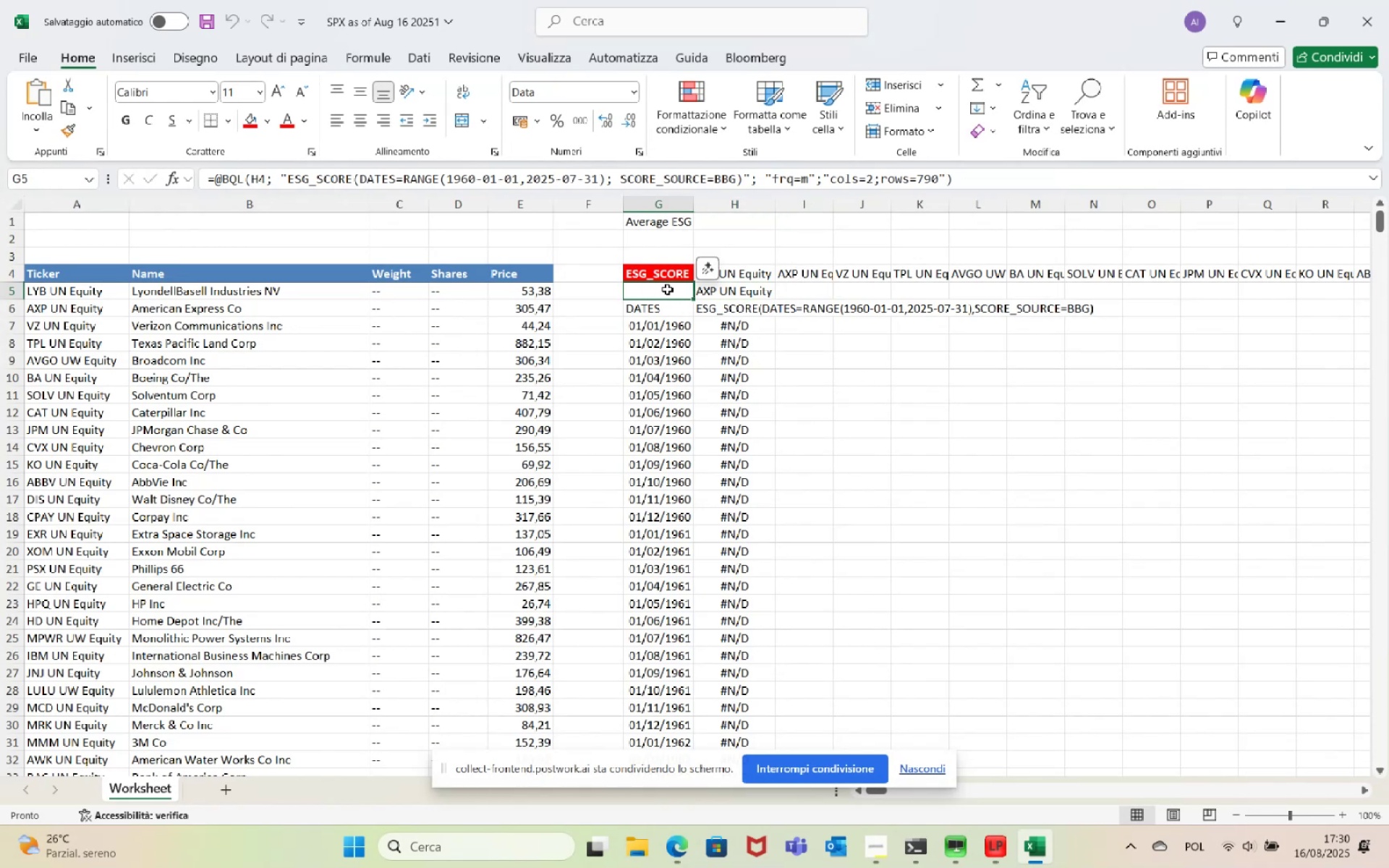 
left_click([731, 293])
 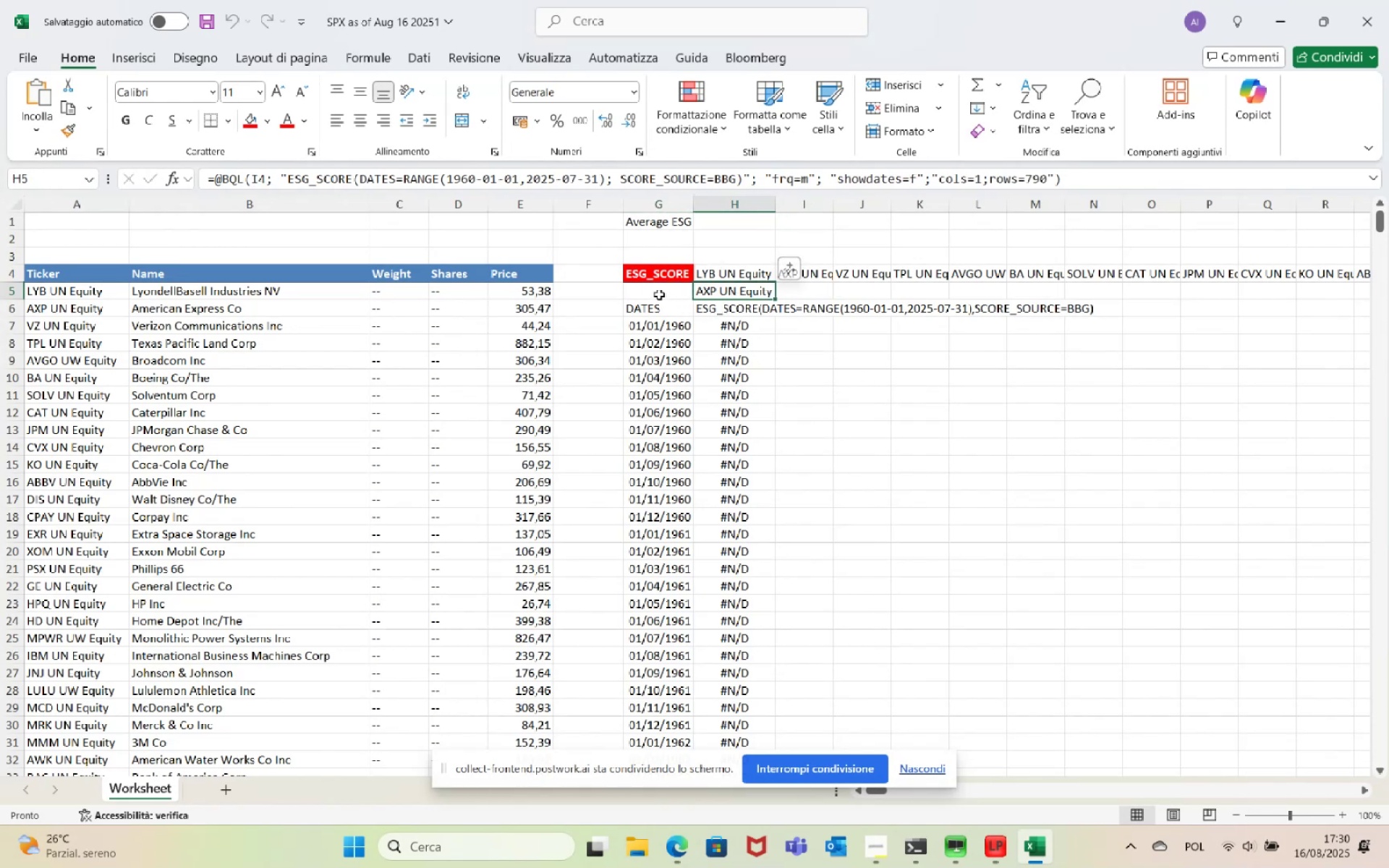 
left_click([658, 293])
 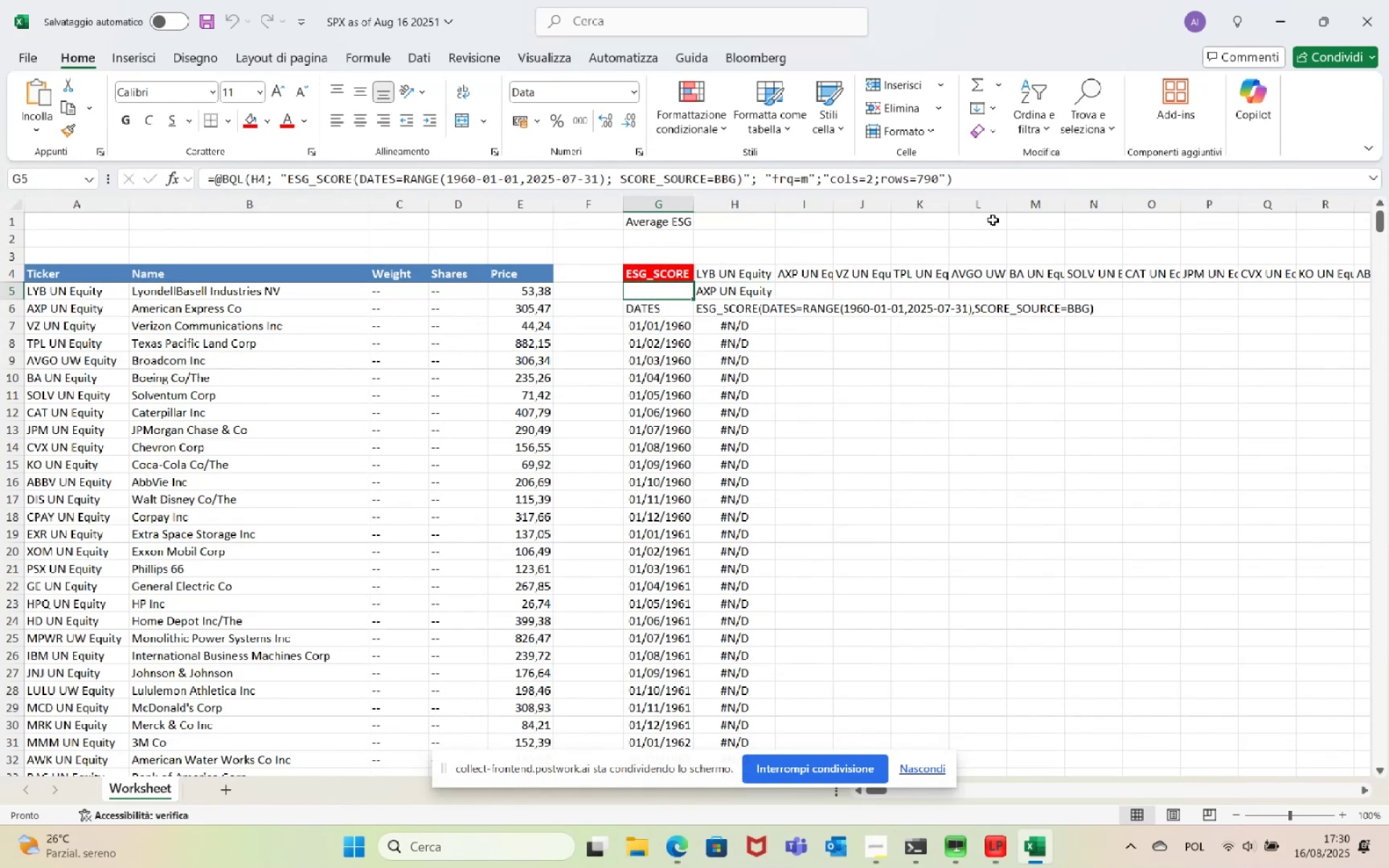 
left_click([992, 183])
 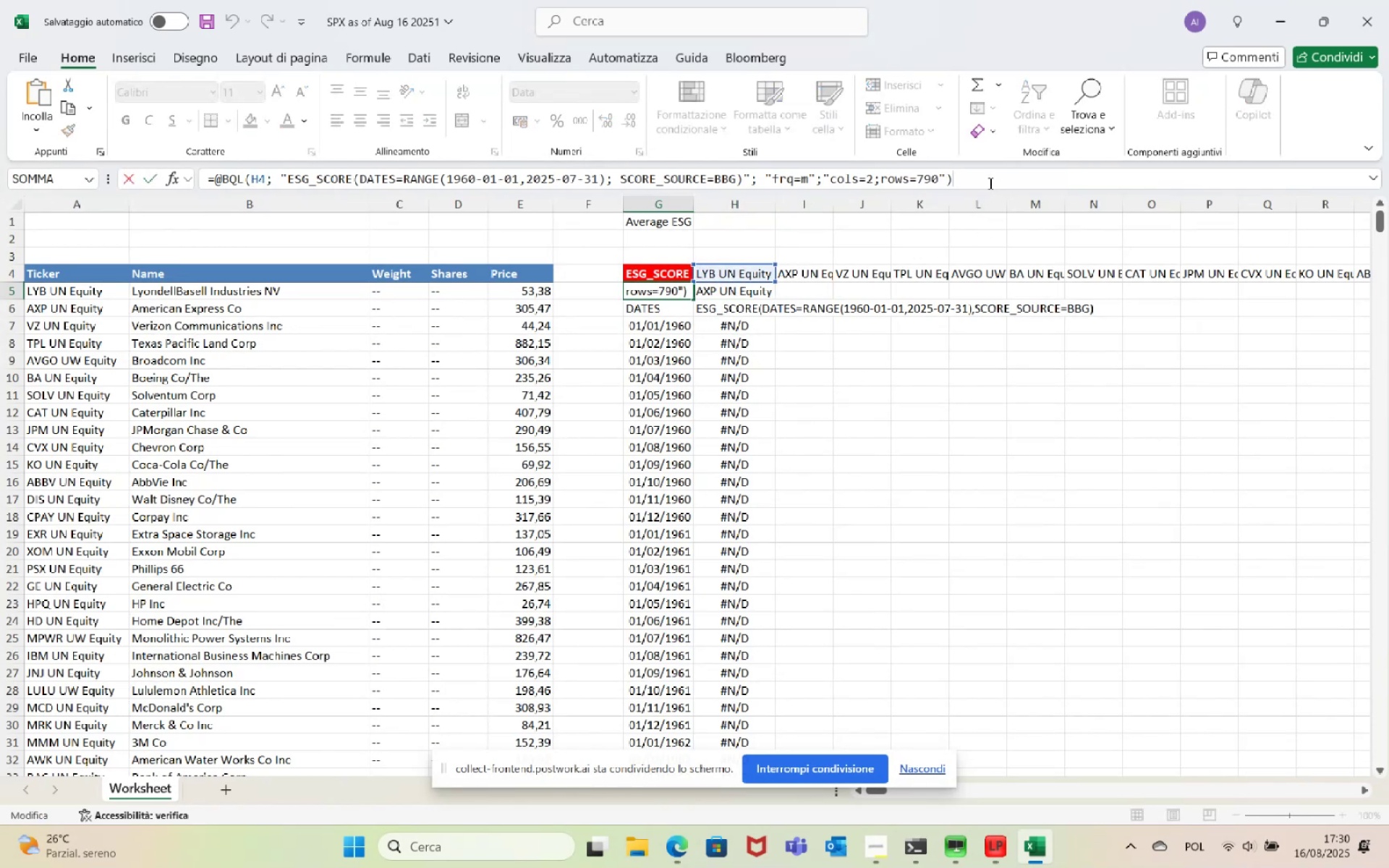 
key(Enter)
 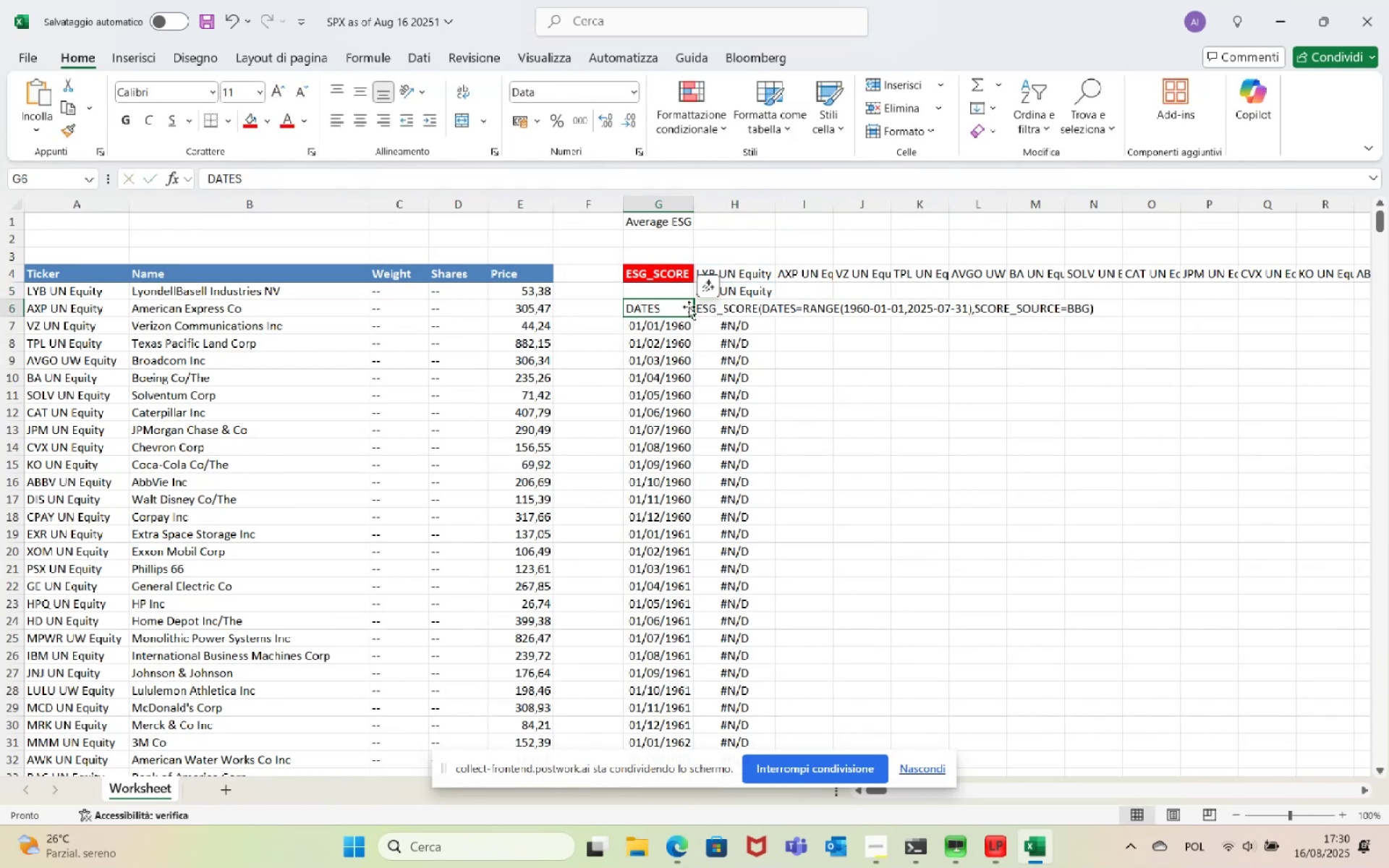 
left_click([660, 289])
 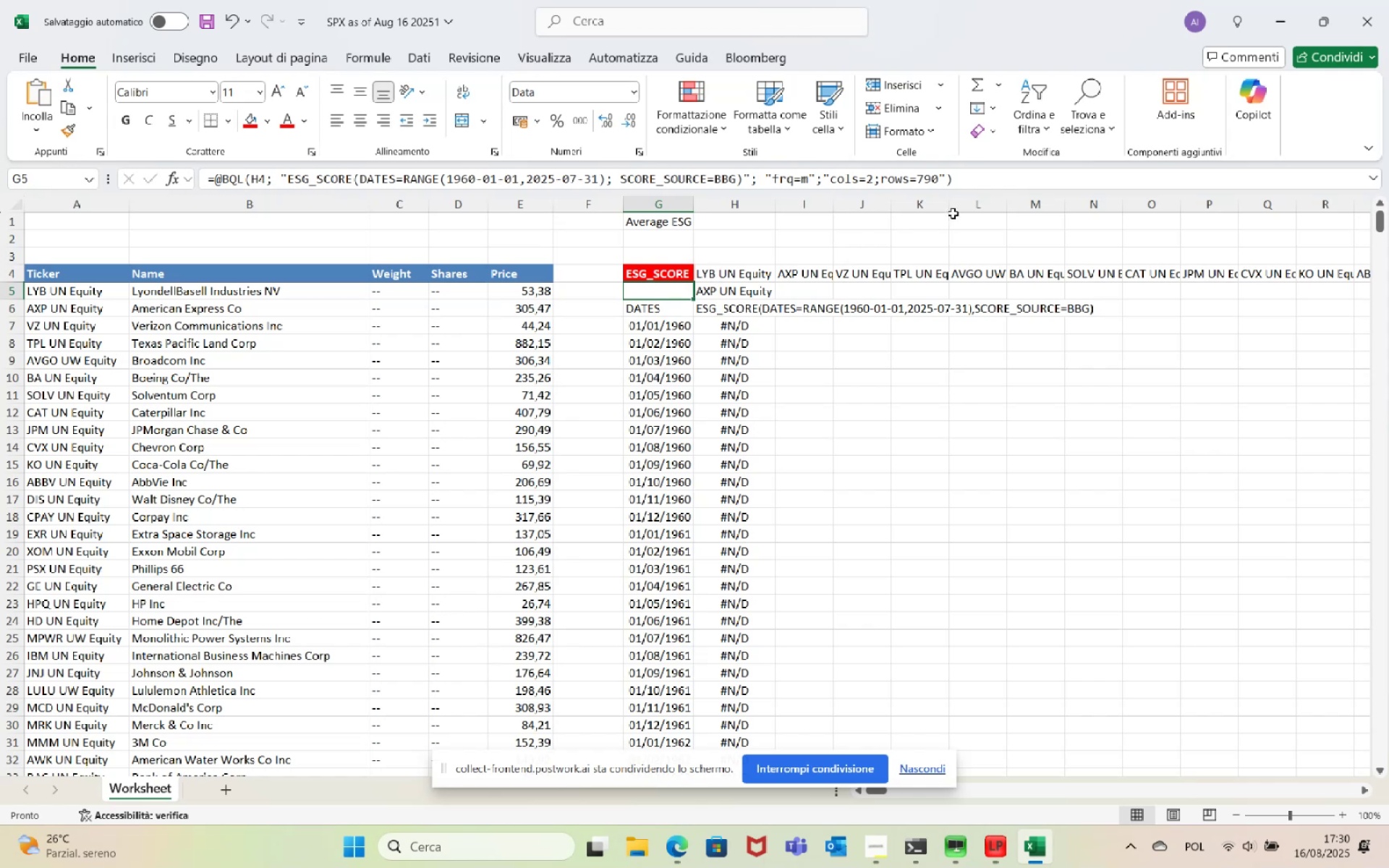 
left_click_drag(start_coordinate=[993, 179], to_coordinate=[119, 202])
 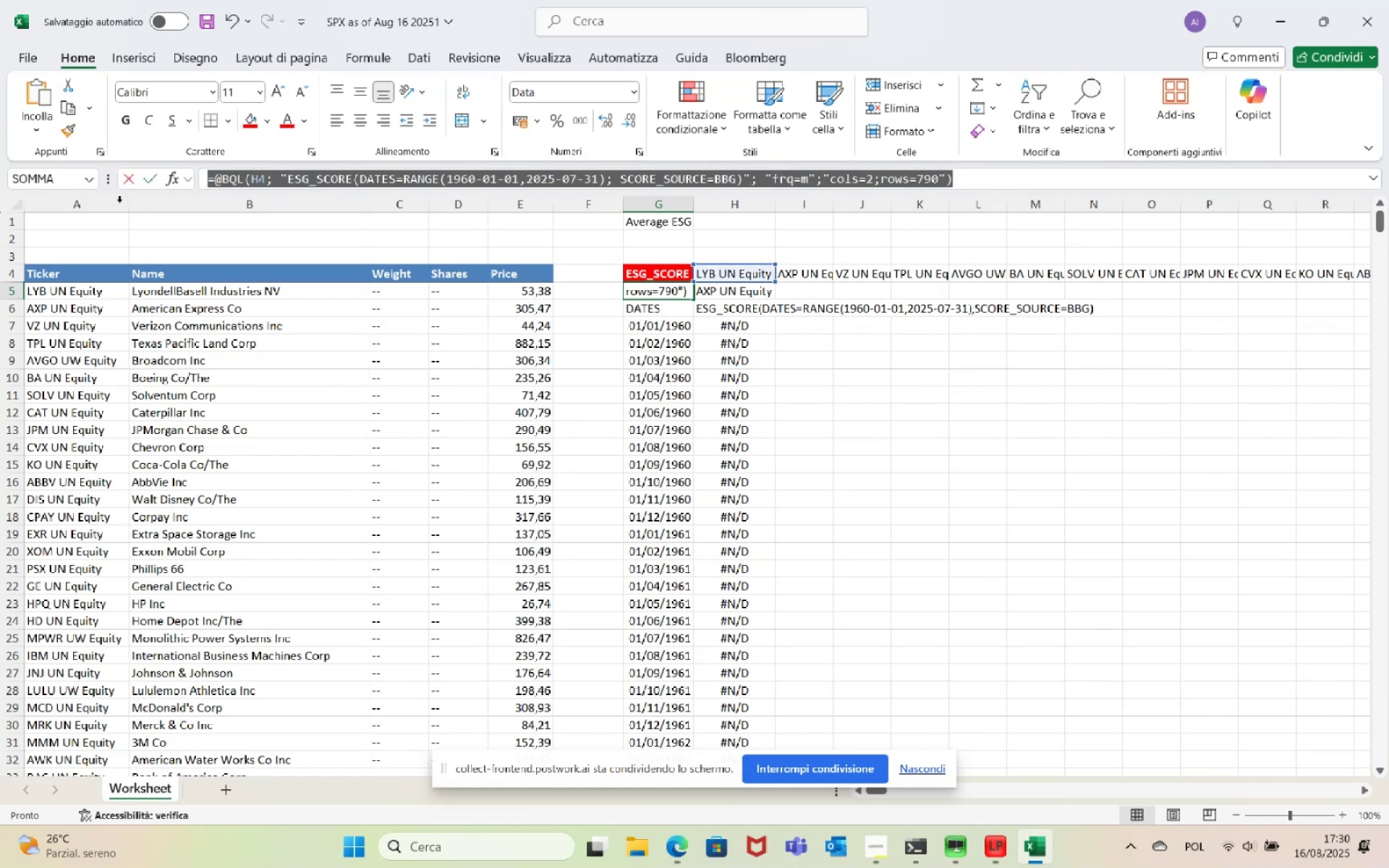 
key(Control+X)
 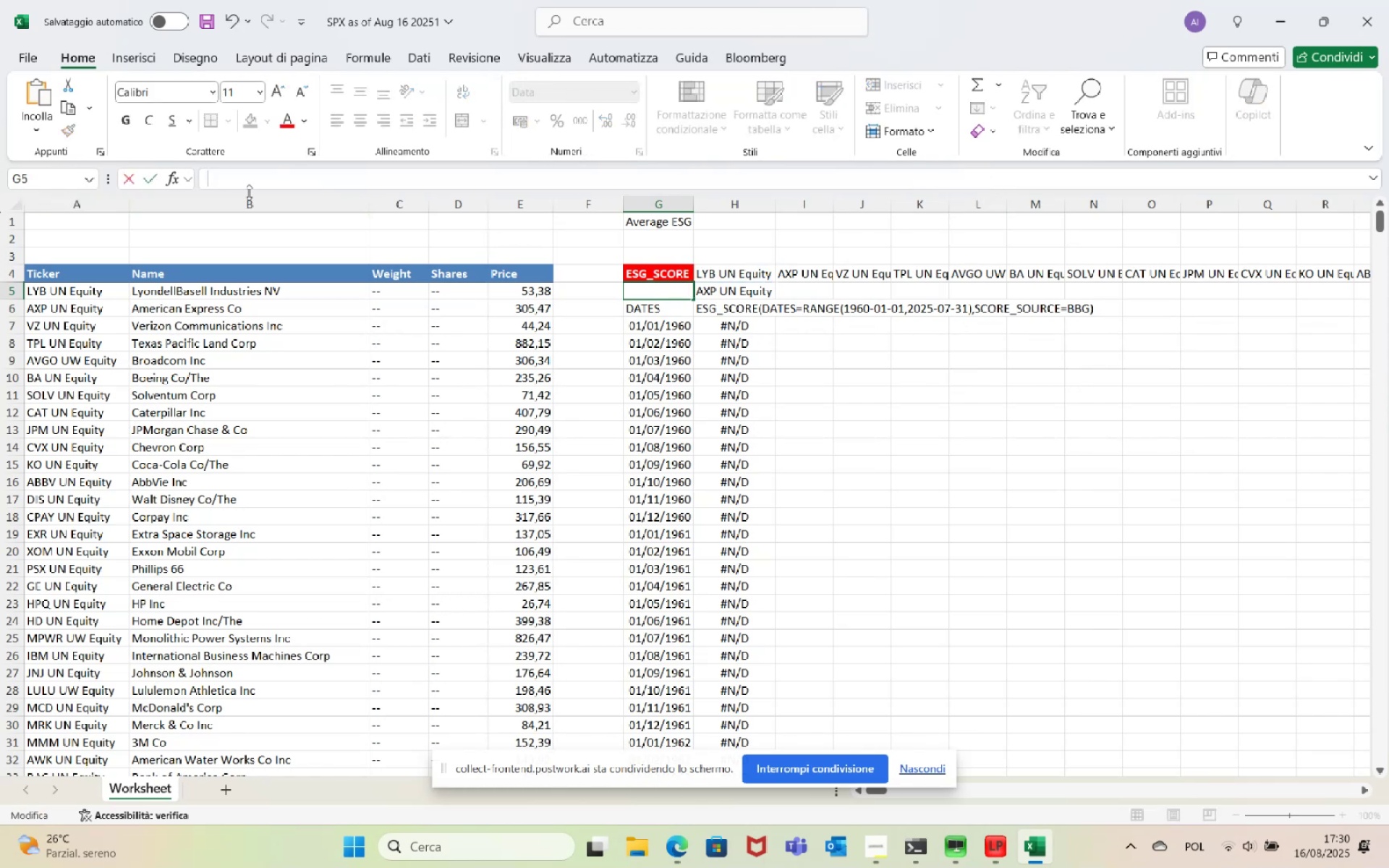 
key(Control+V)
 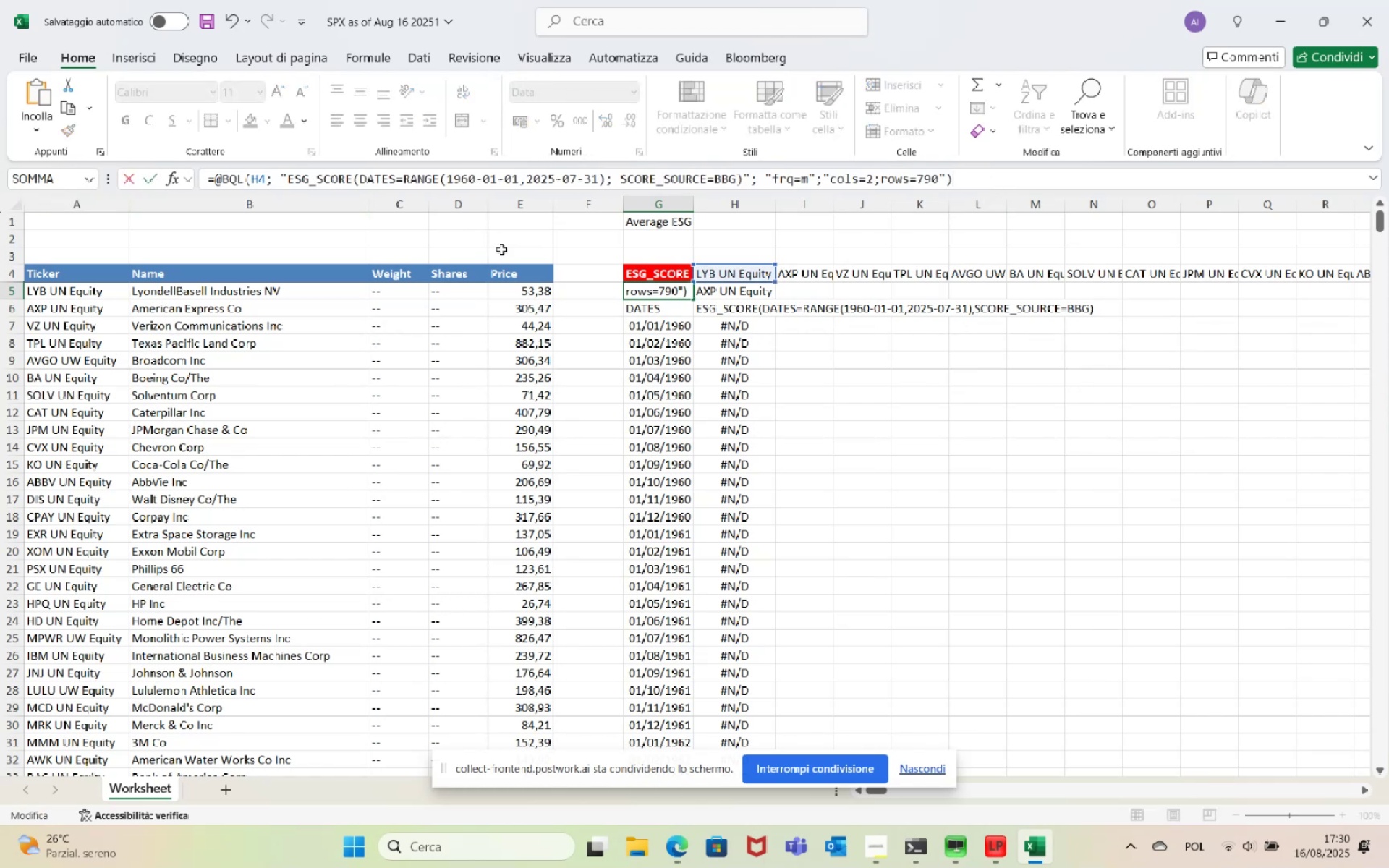 
key(Enter)
 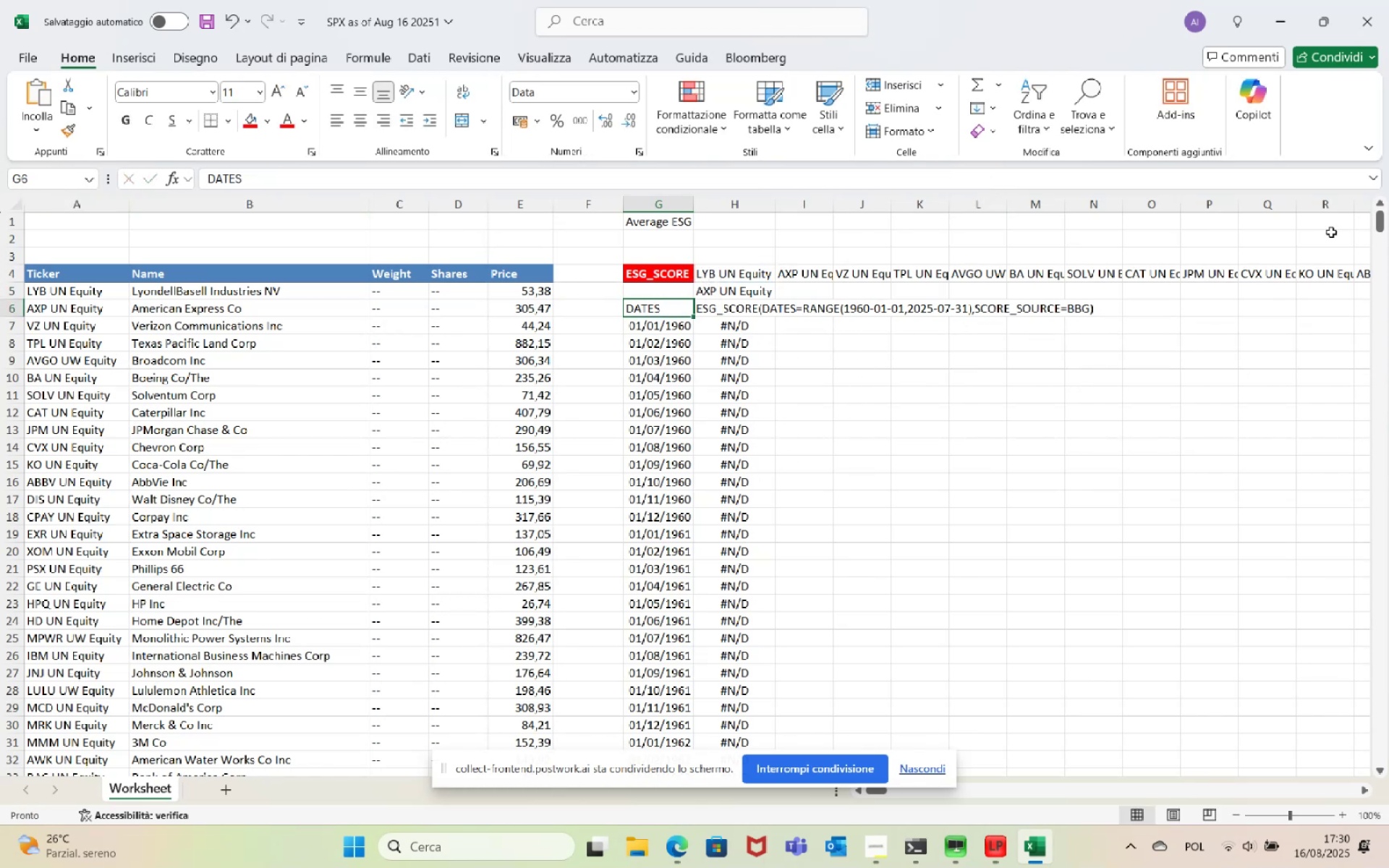 
left_click_drag(start_coordinate=[1382, 221], to_coordinate=[1388, 167])
 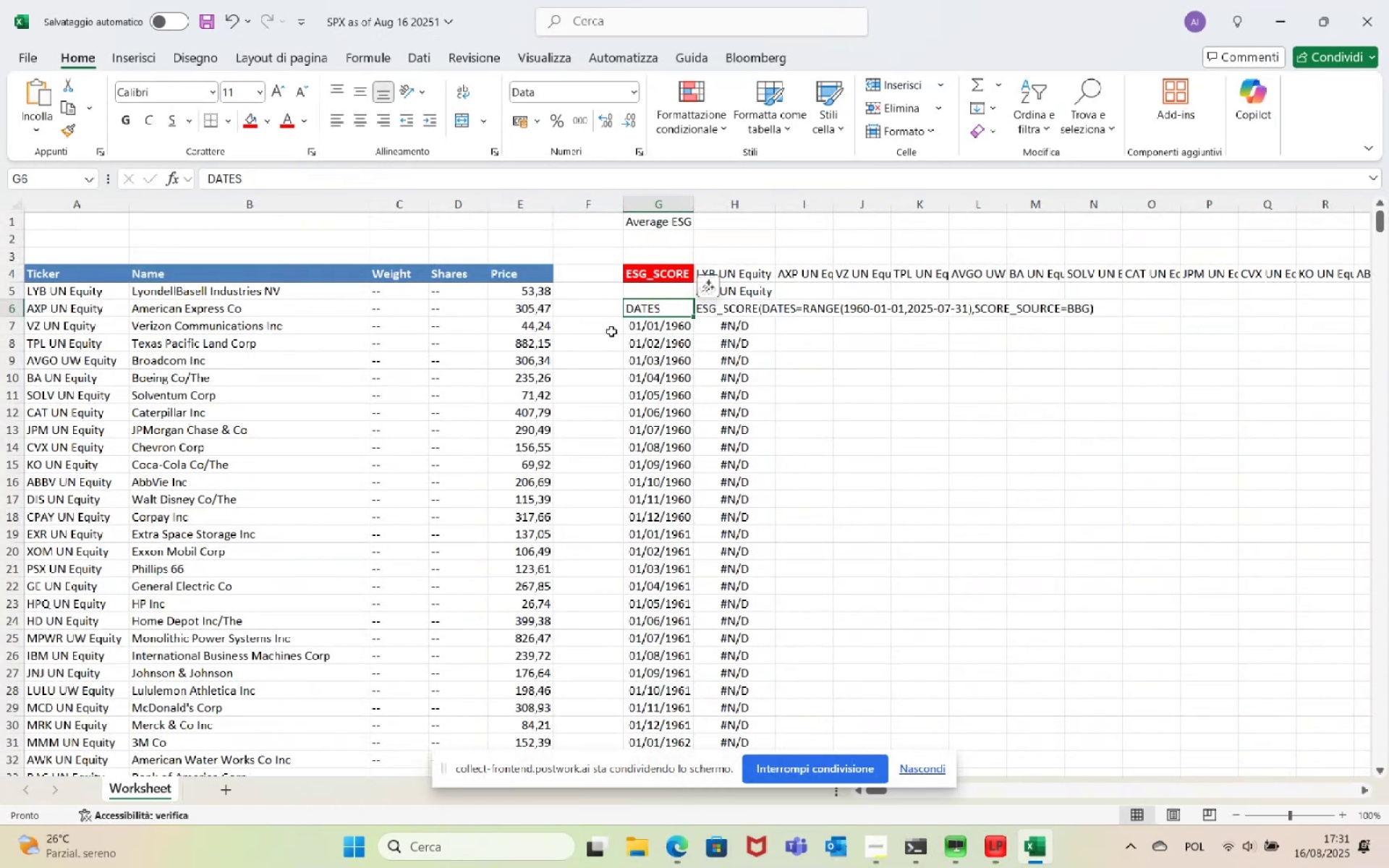 
left_click([655, 284])
 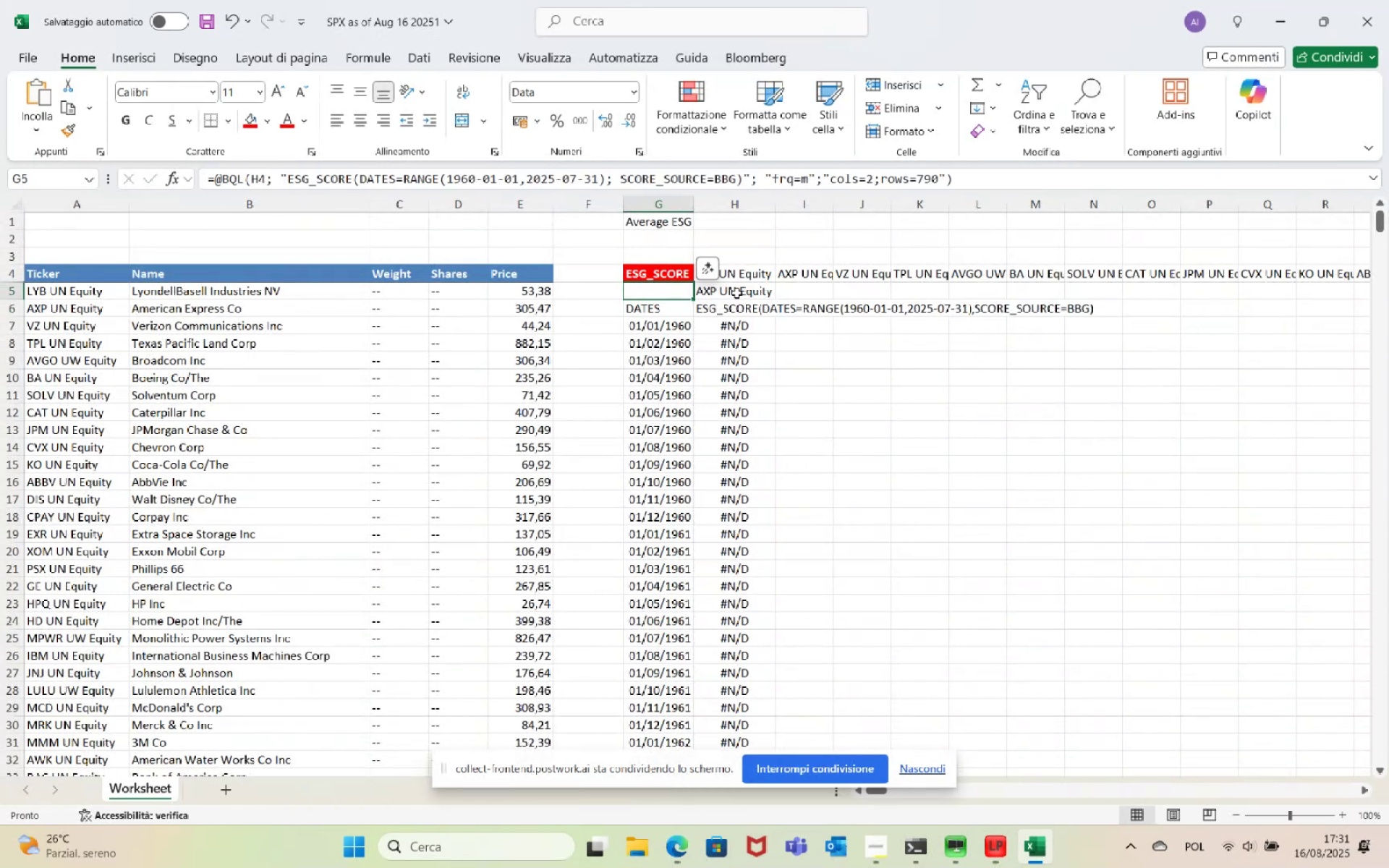 
left_click([736, 293])
 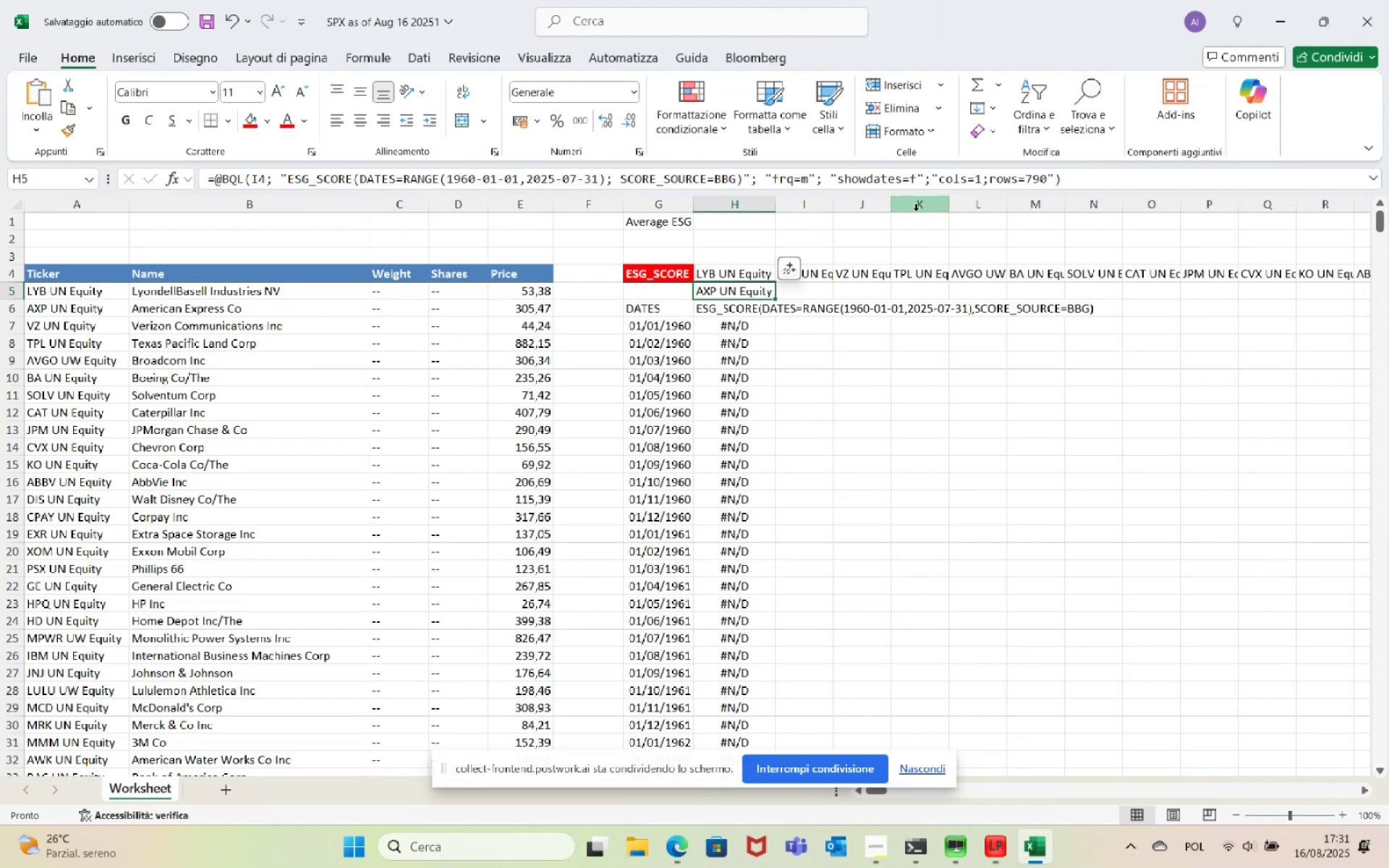 
left_click_drag(start_coordinate=[1100, 187], to_coordinate=[155, 207])
 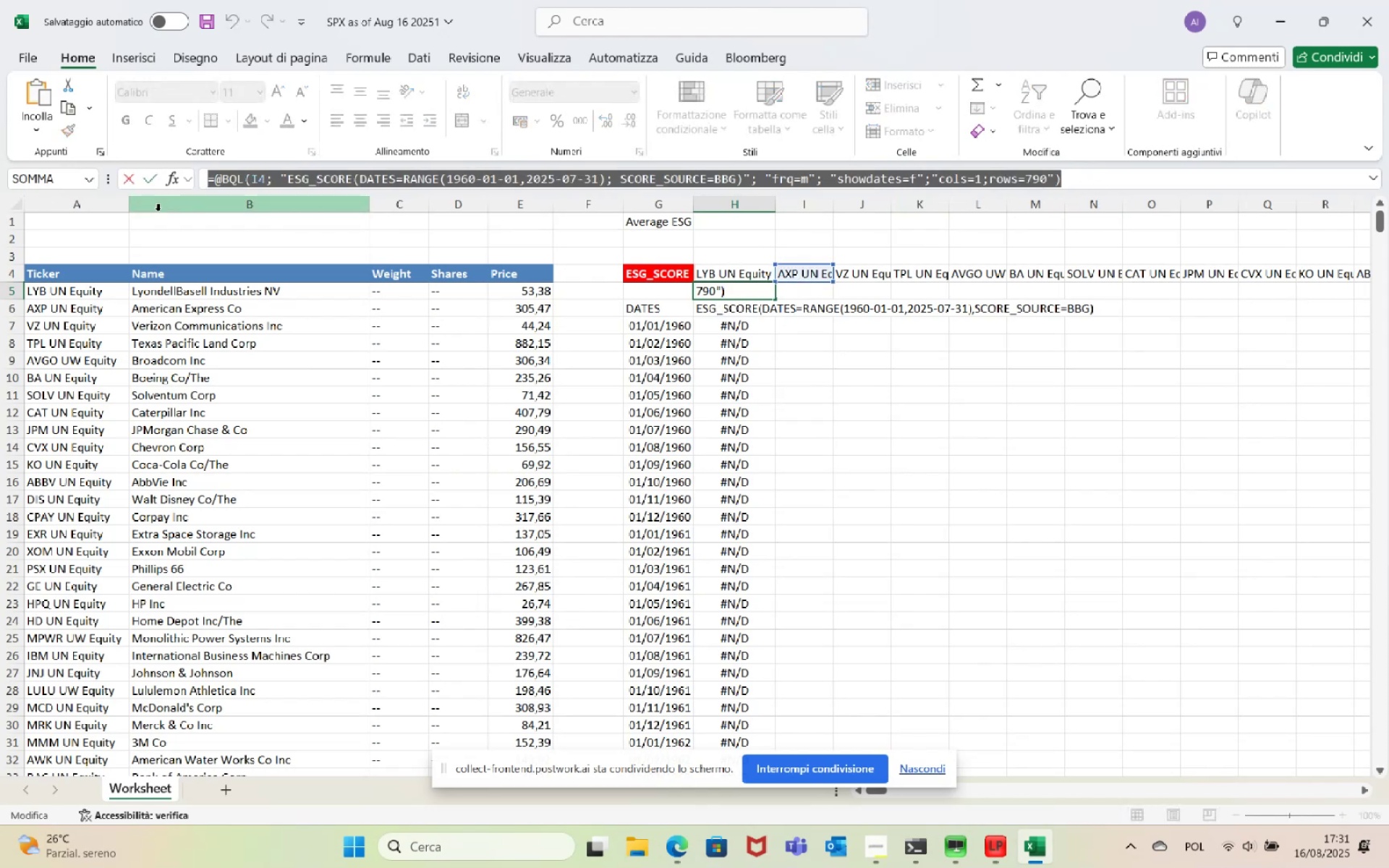 
key(Control+C)
 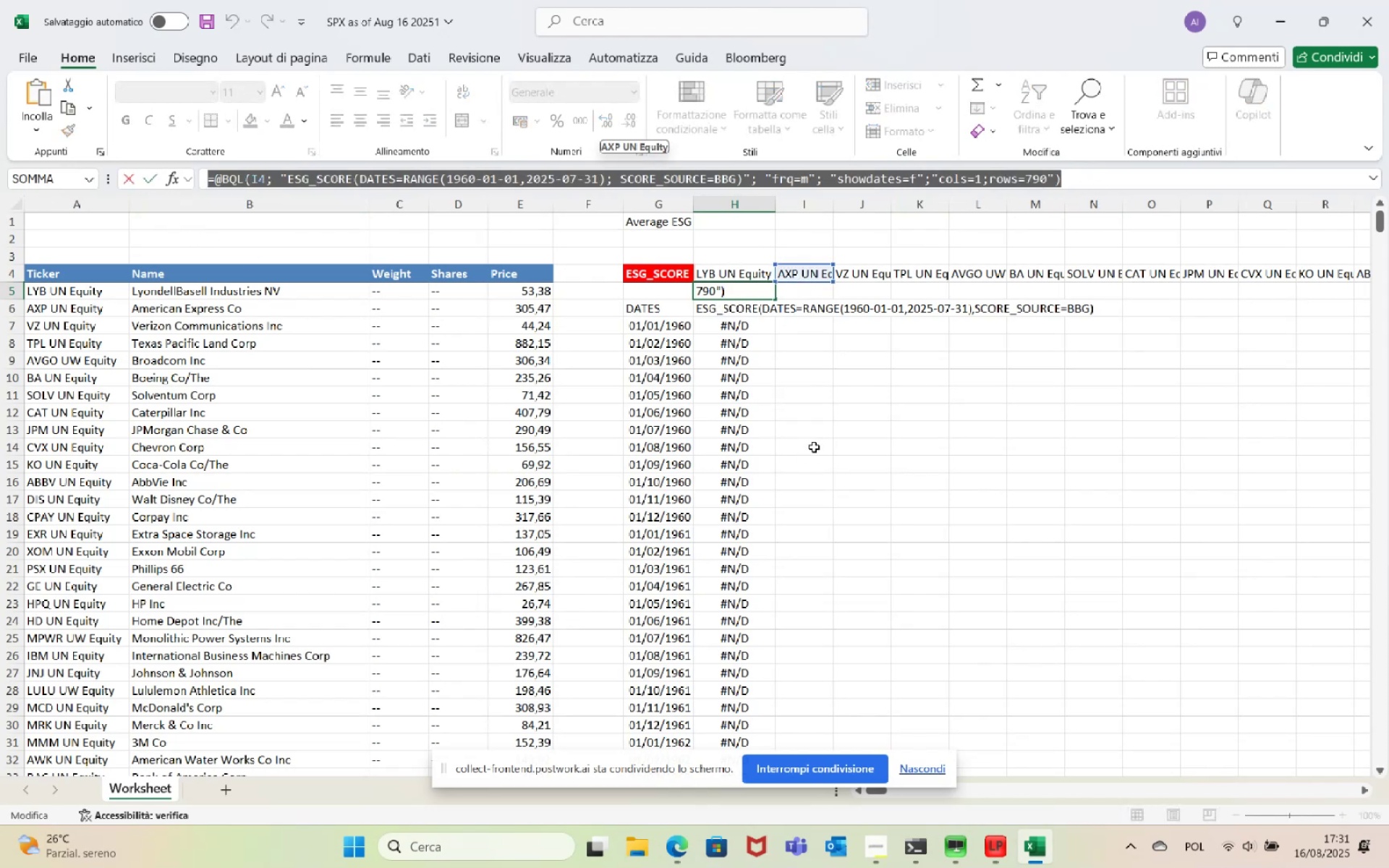 
key(Escape)
 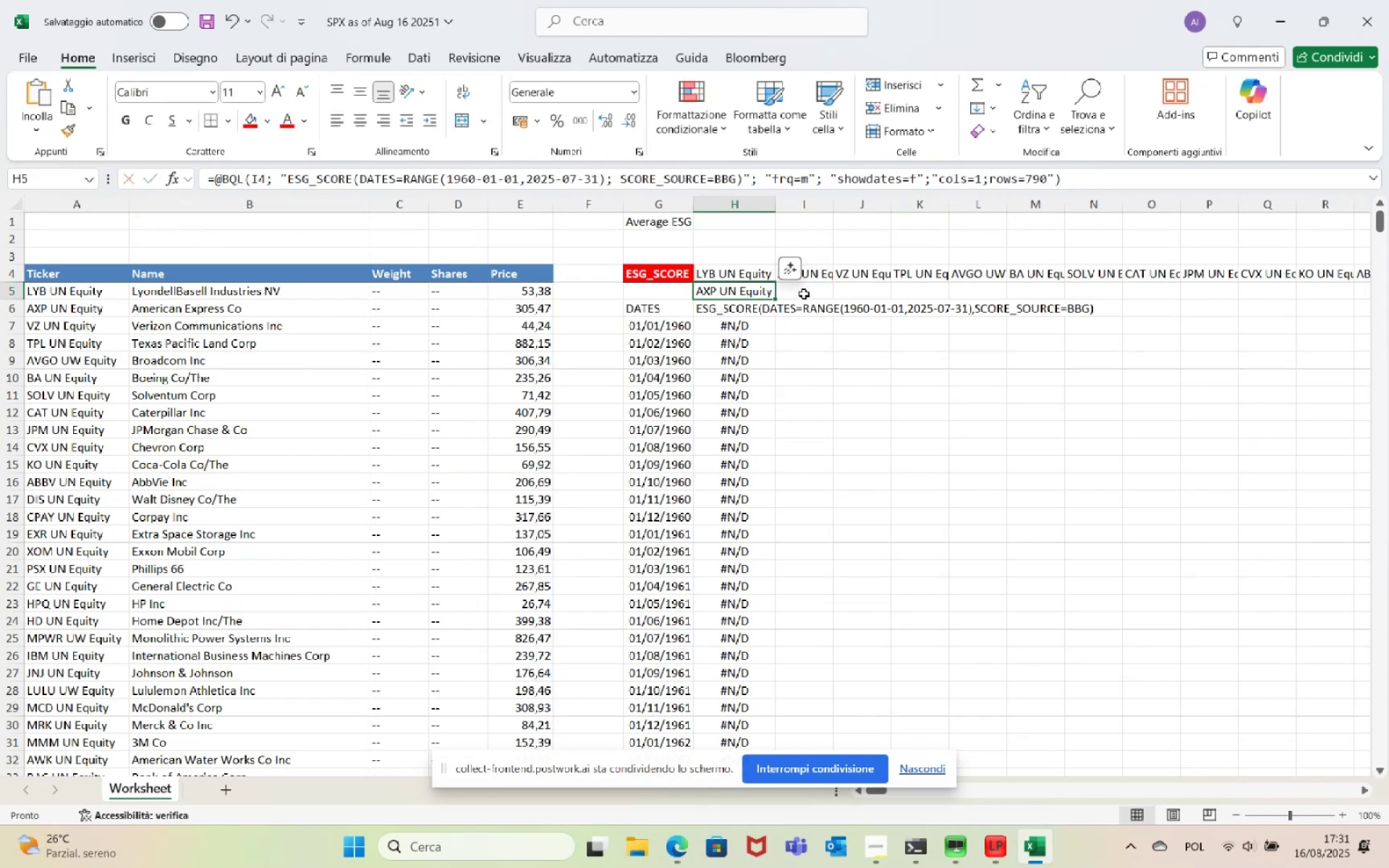 
left_click([799, 320])
 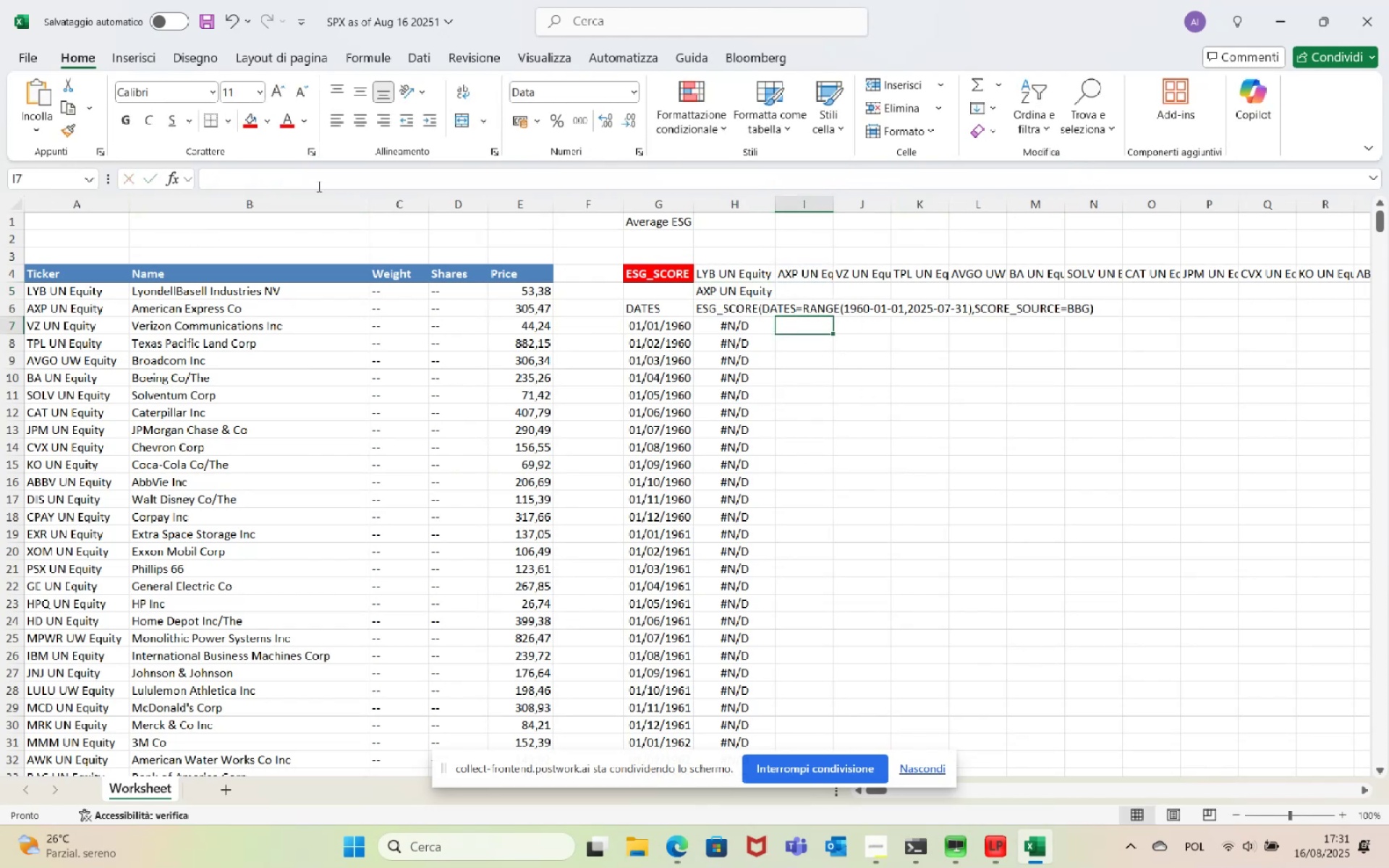 
left_click([313, 176])
 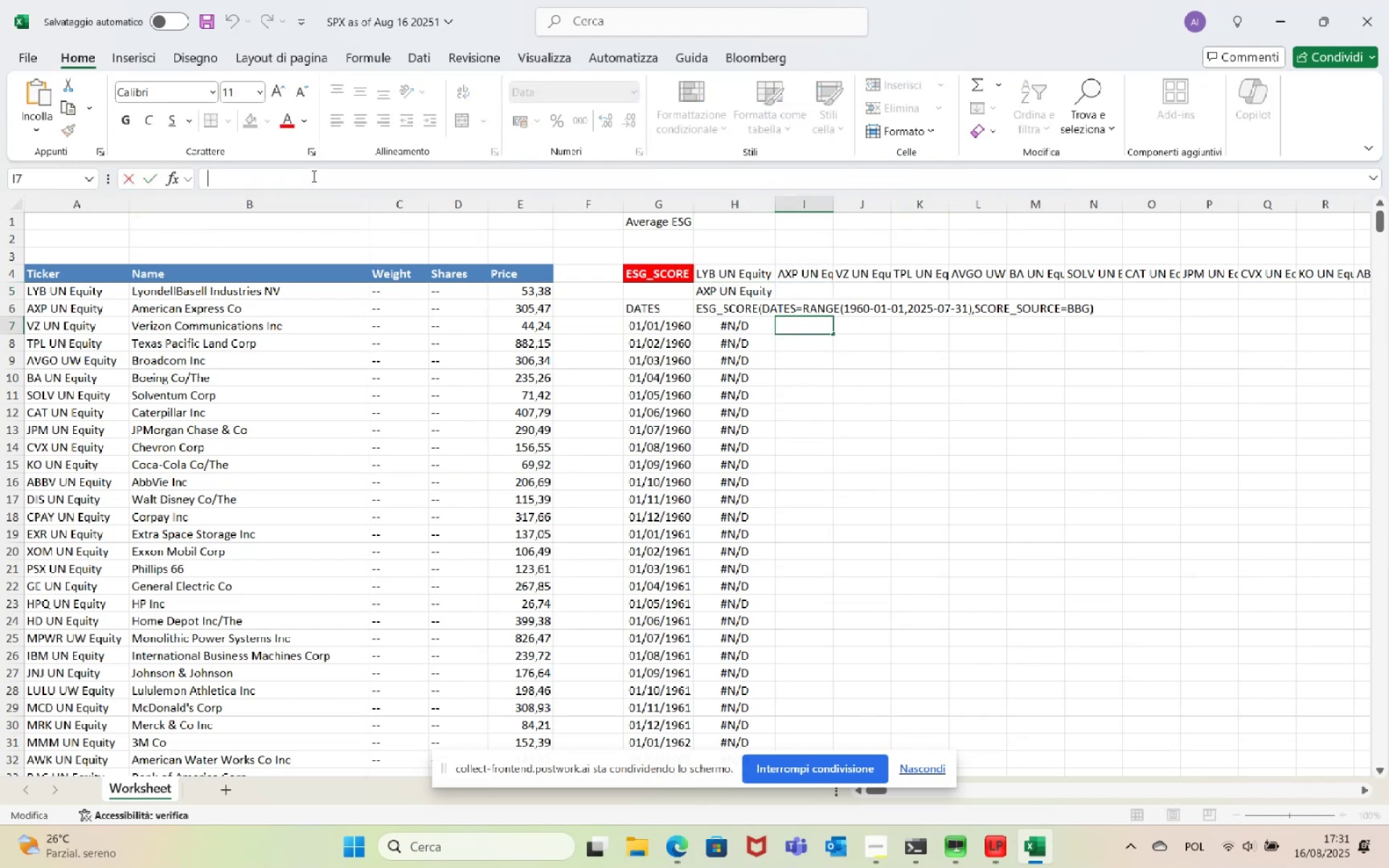 
key(Control+V)
 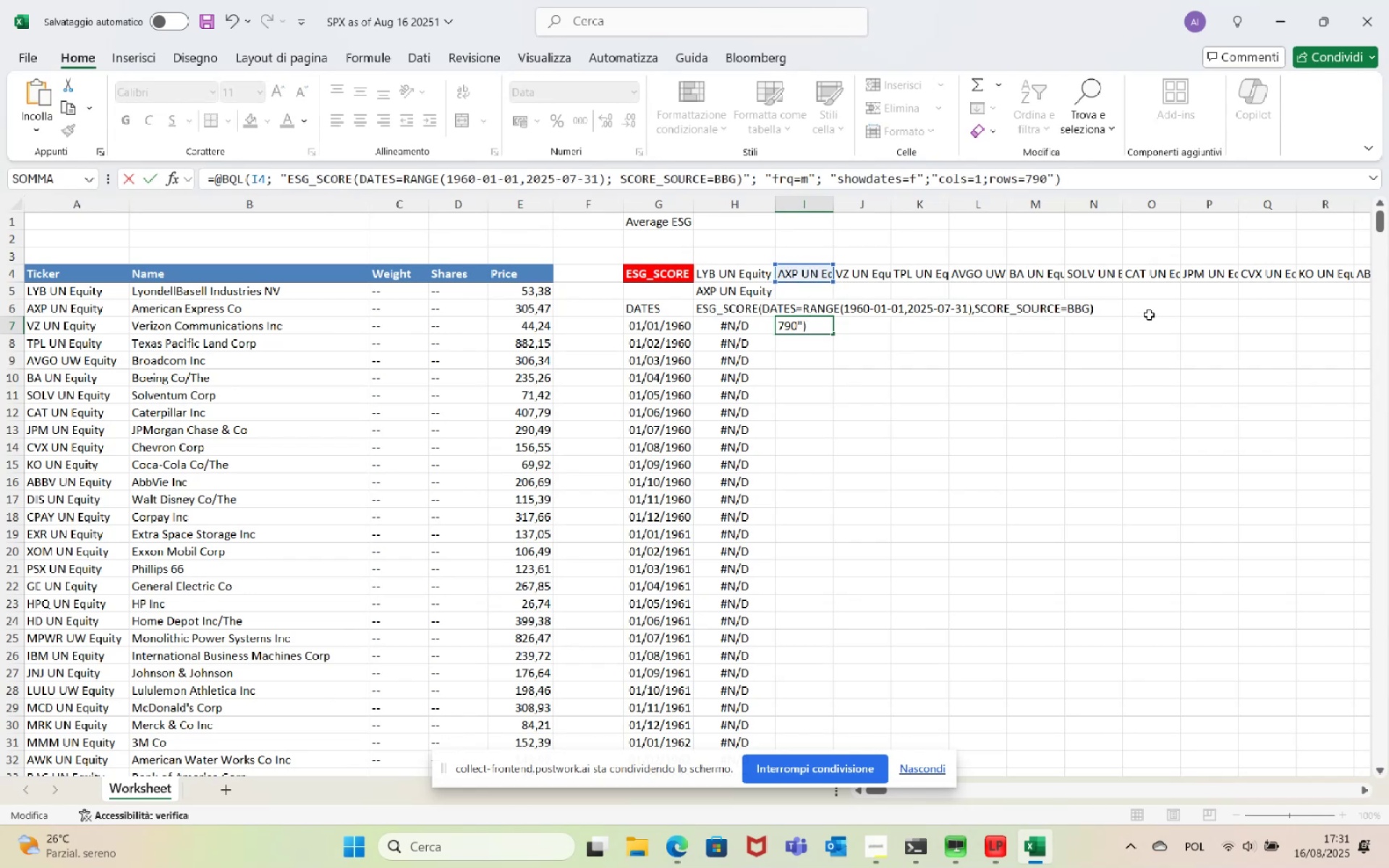 
wait(5.27)
 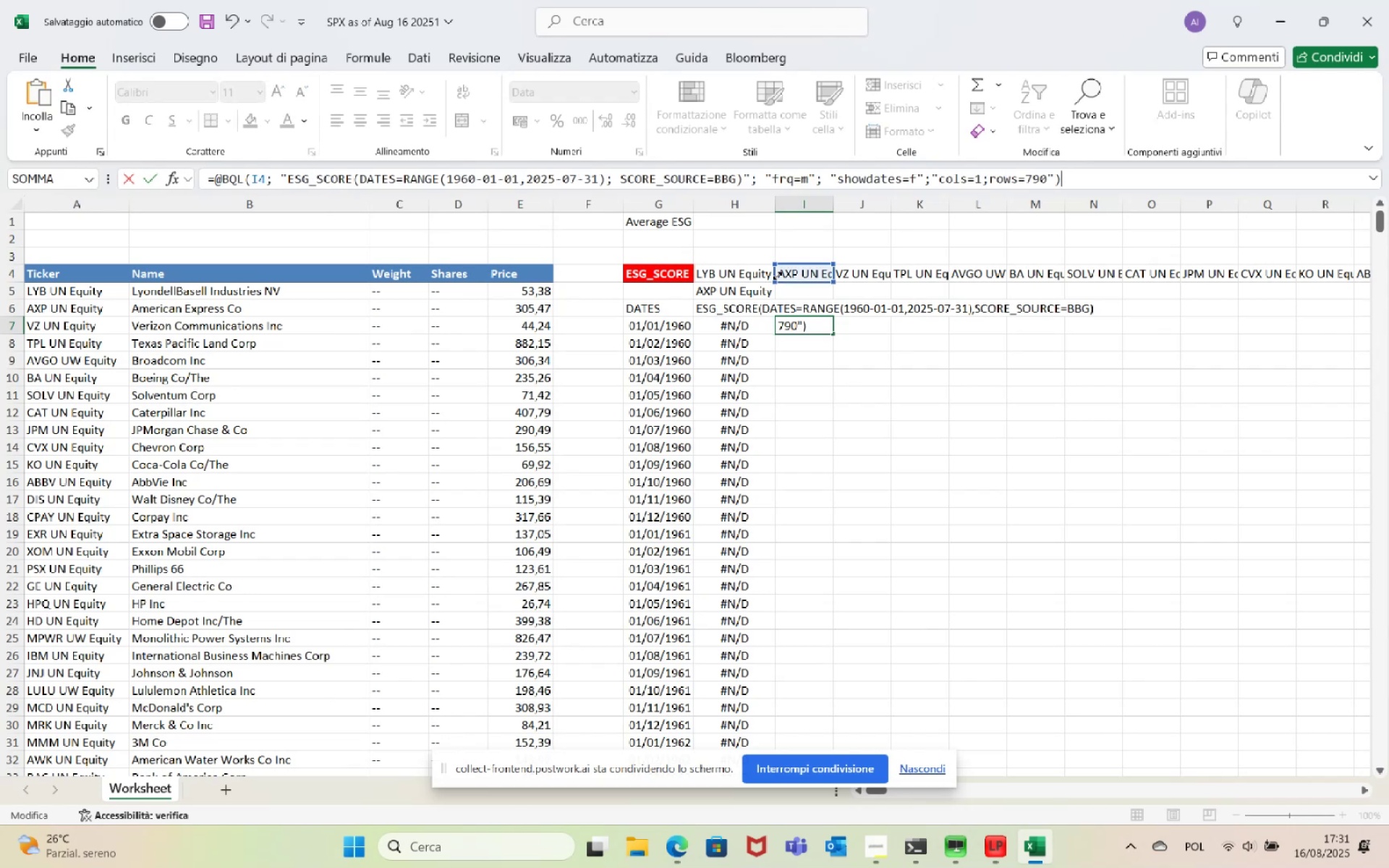 
left_click_drag(start_coordinate=[1053, 178], to_coordinate=[924, 185])
 